 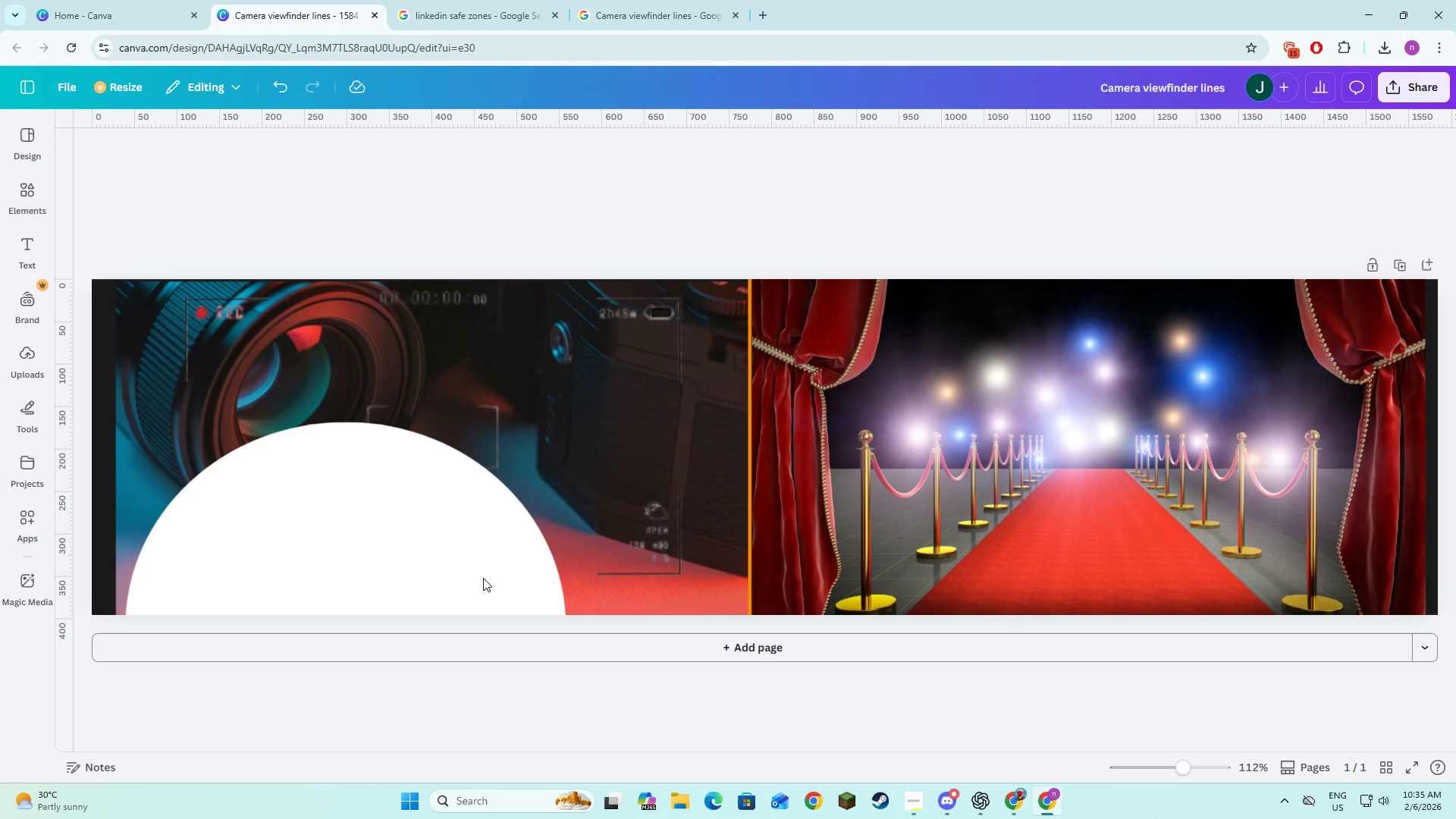 
key(Alt+Tab)
 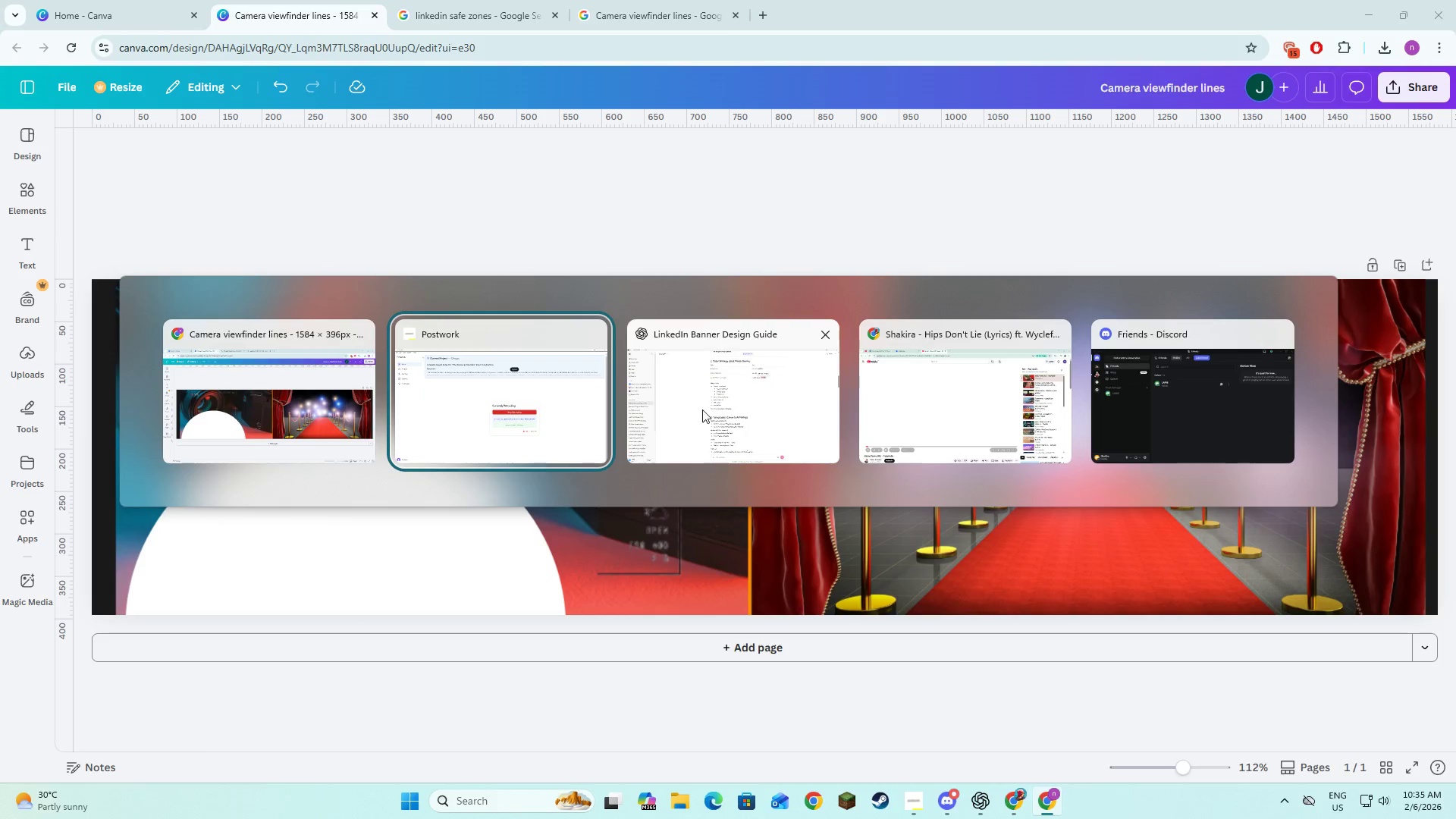 
left_click([701, 410])
 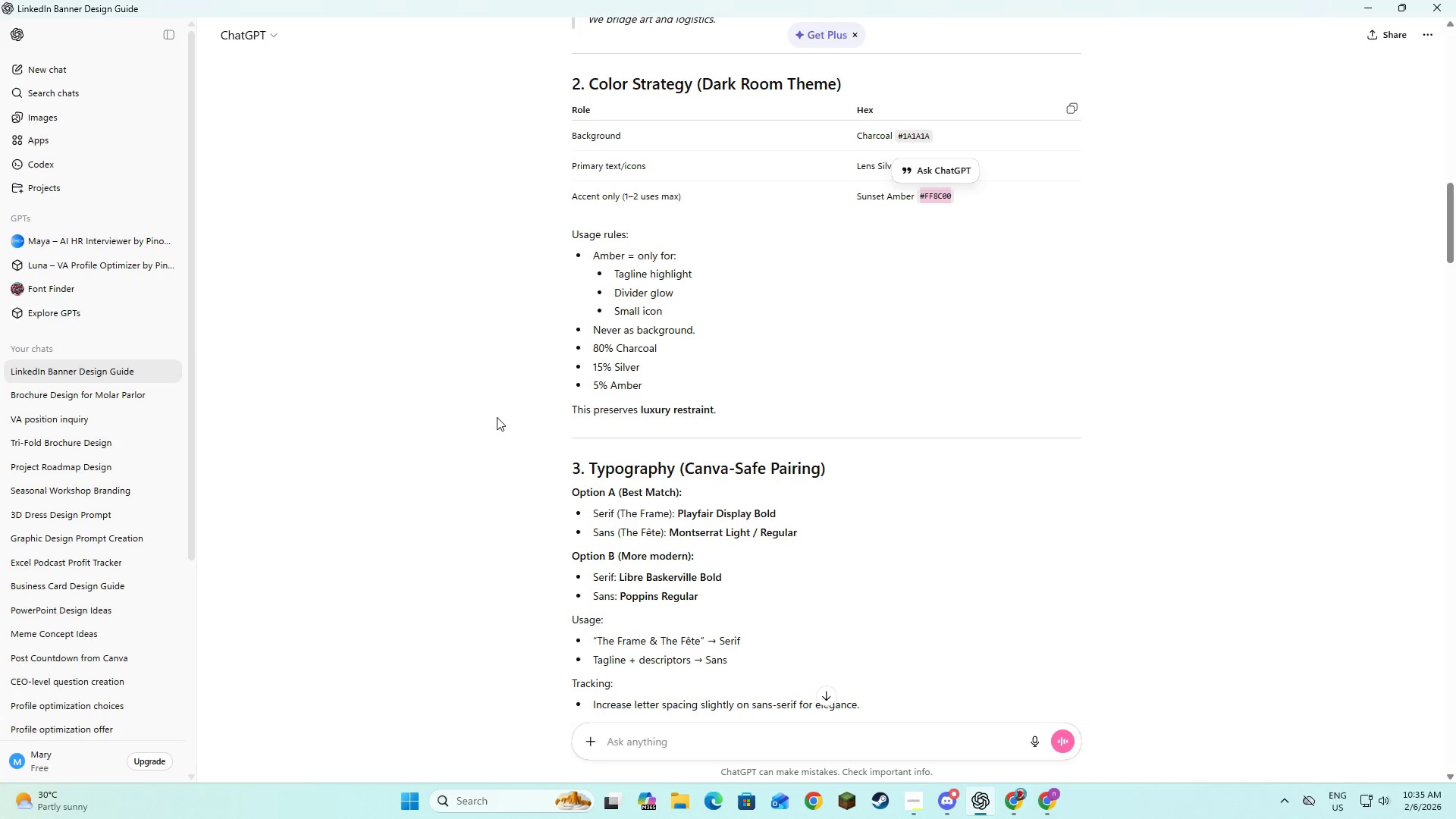 
scroll: coordinate [497, 416], scroll_direction: none, amount: 0.0
 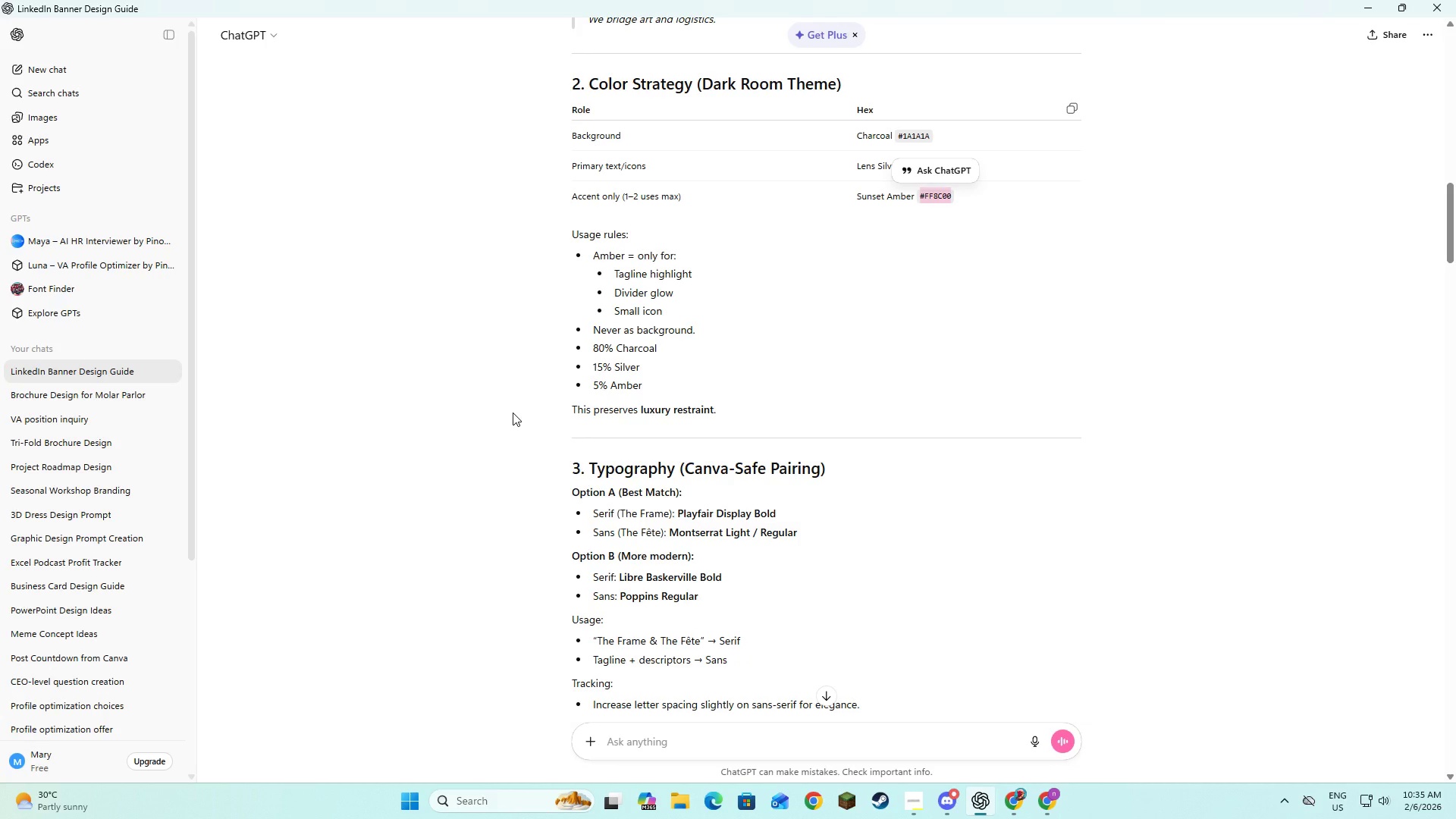 
wait(10.83)
 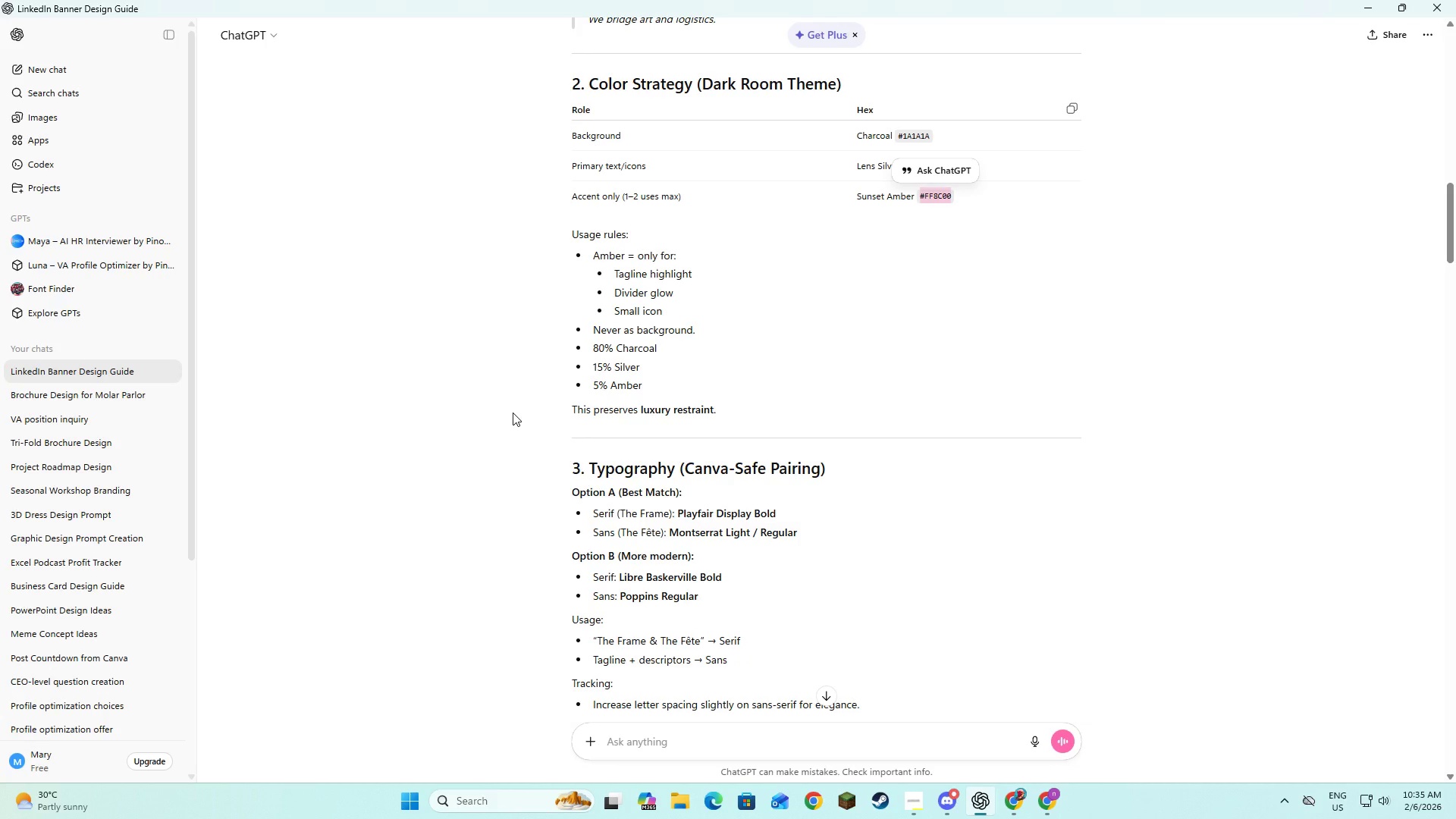 
left_click([515, 412])
 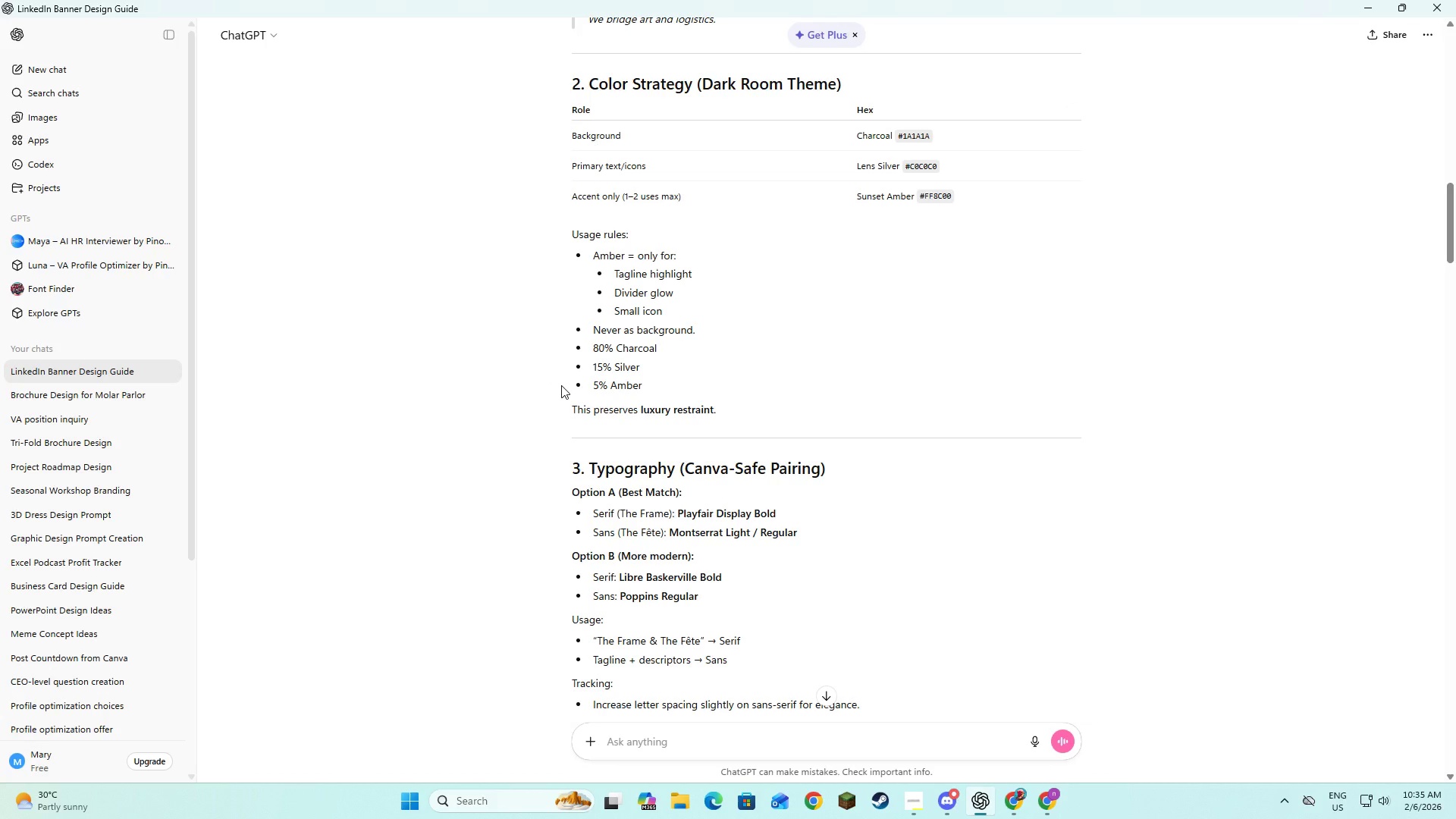 
scroll: coordinate [563, 385], scroll_direction: down, amount: 4.0
 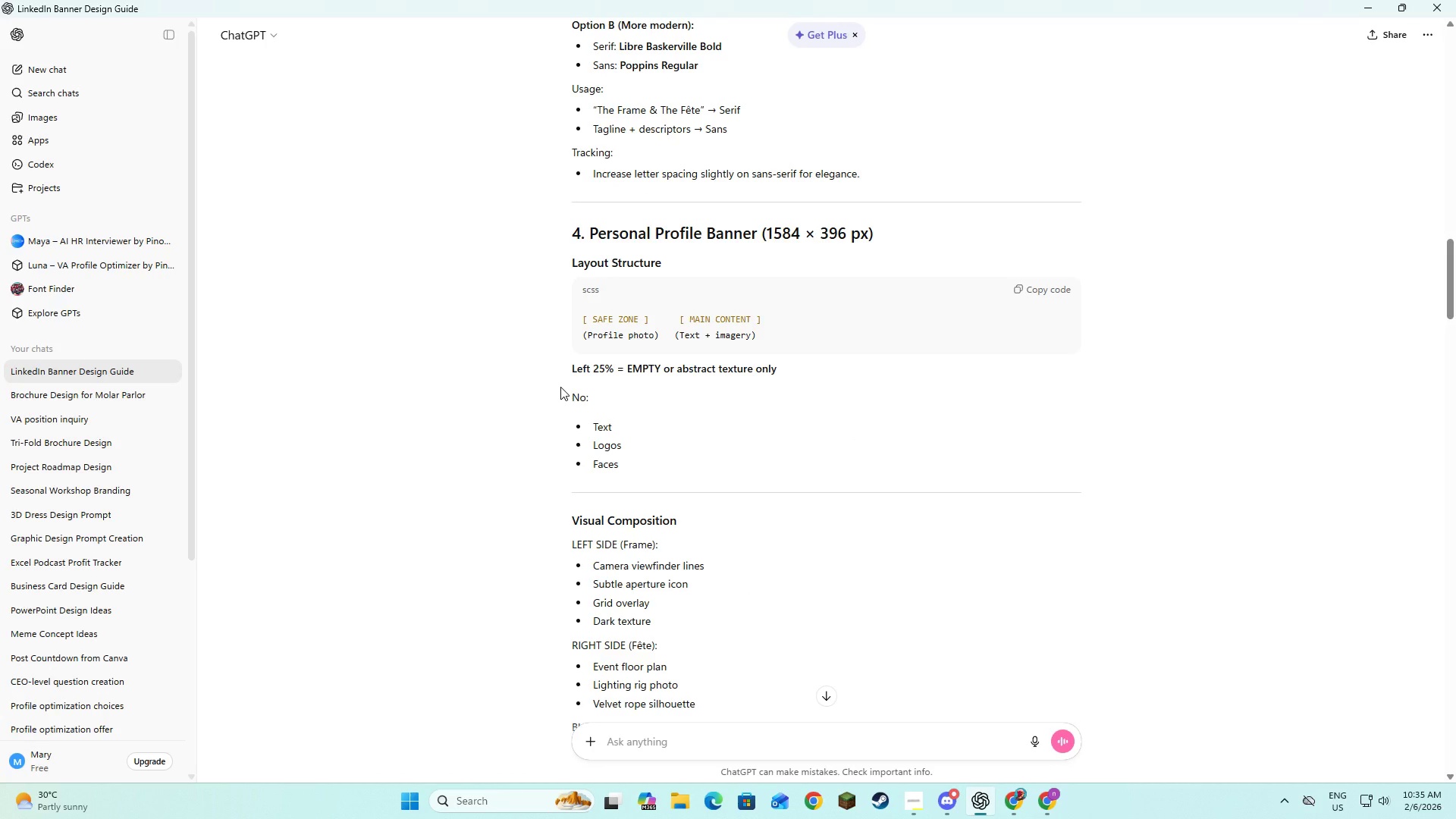 
wait(6.53)
 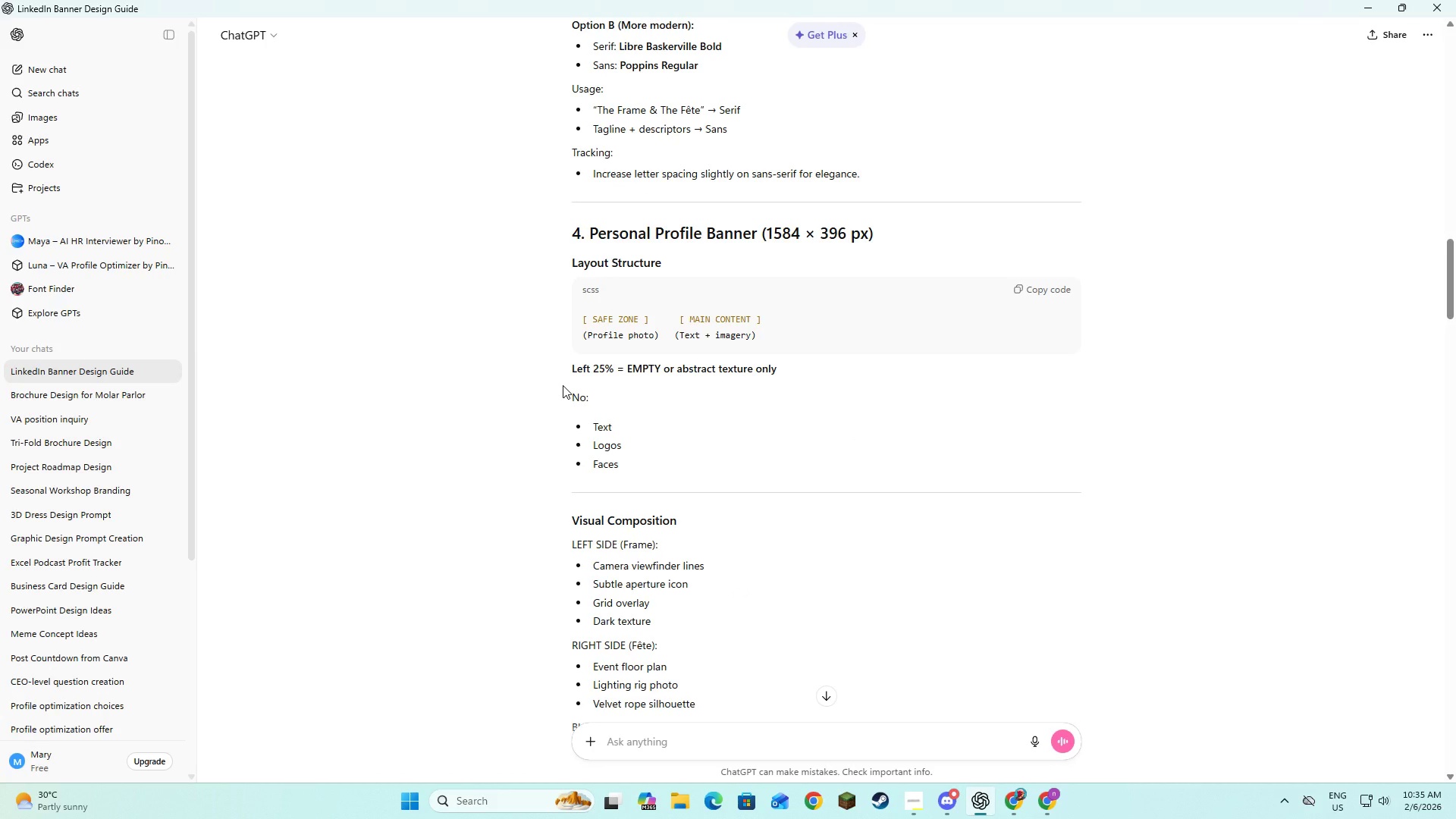 
scroll: coordinate [682, 528], scroll_direction: down, amount: 5.0
 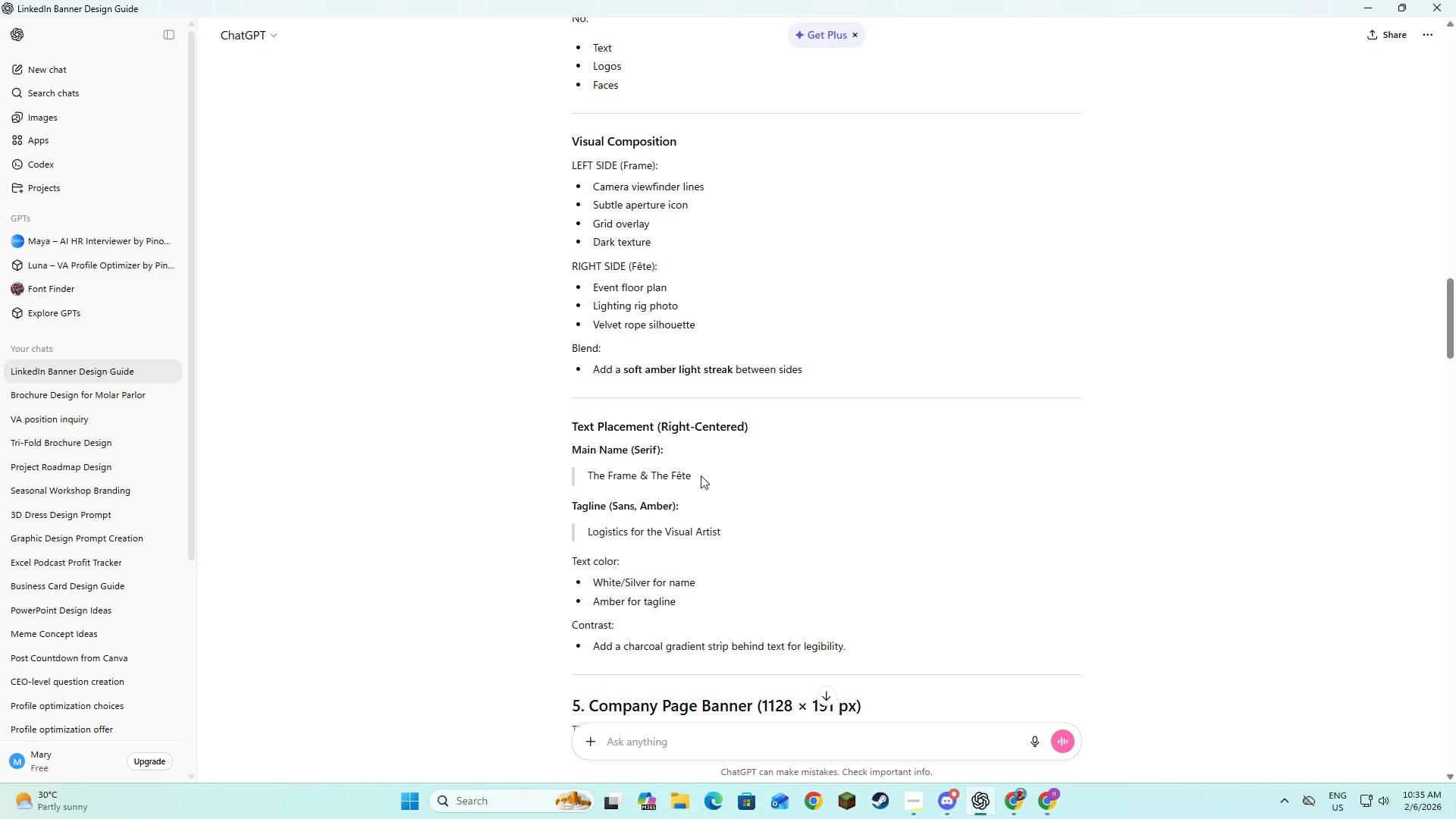 
left_click_drag(start_coordinate=[691, 479], to_coordinate=[577, 479])
 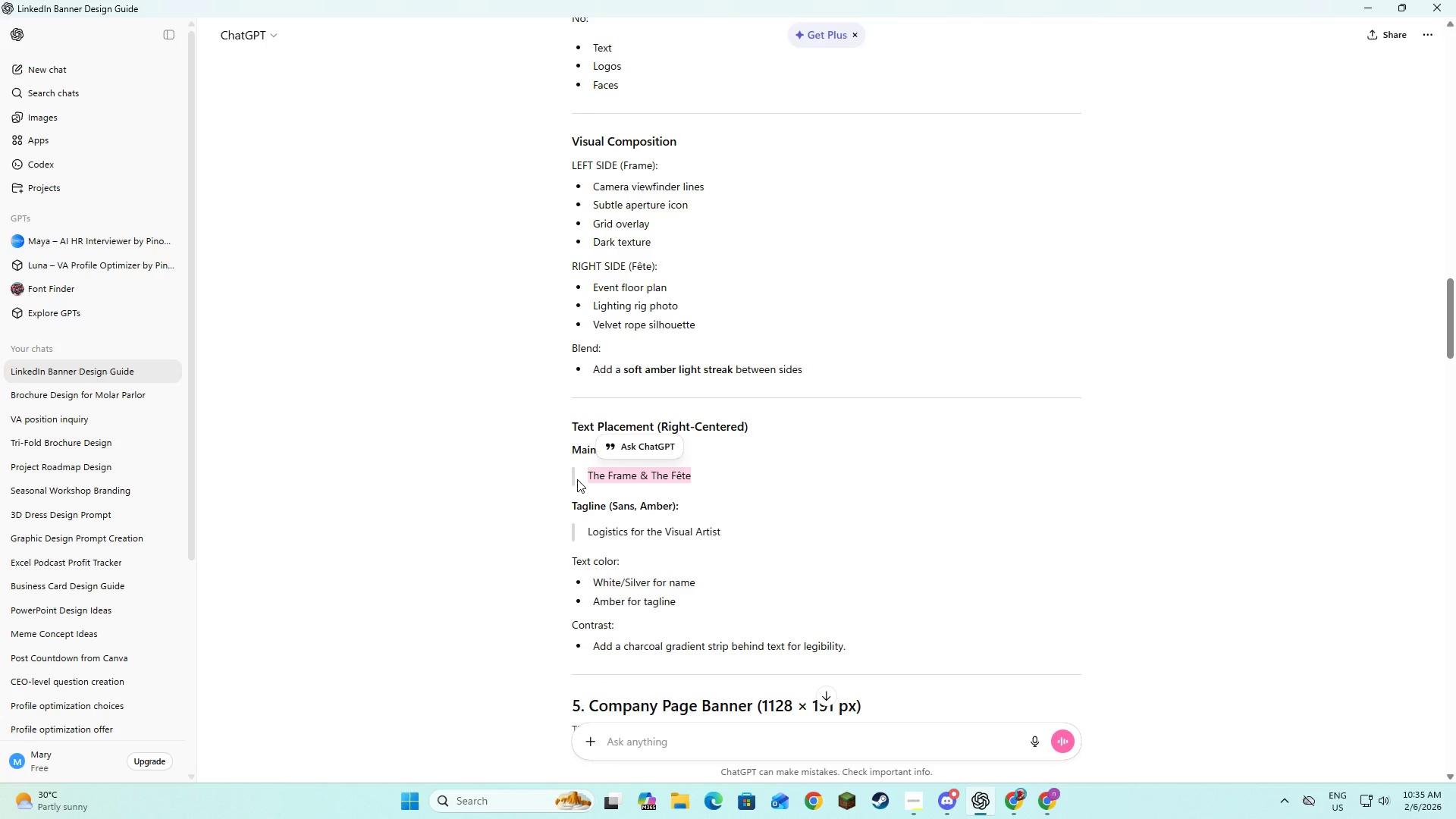 
key(Control+C)
 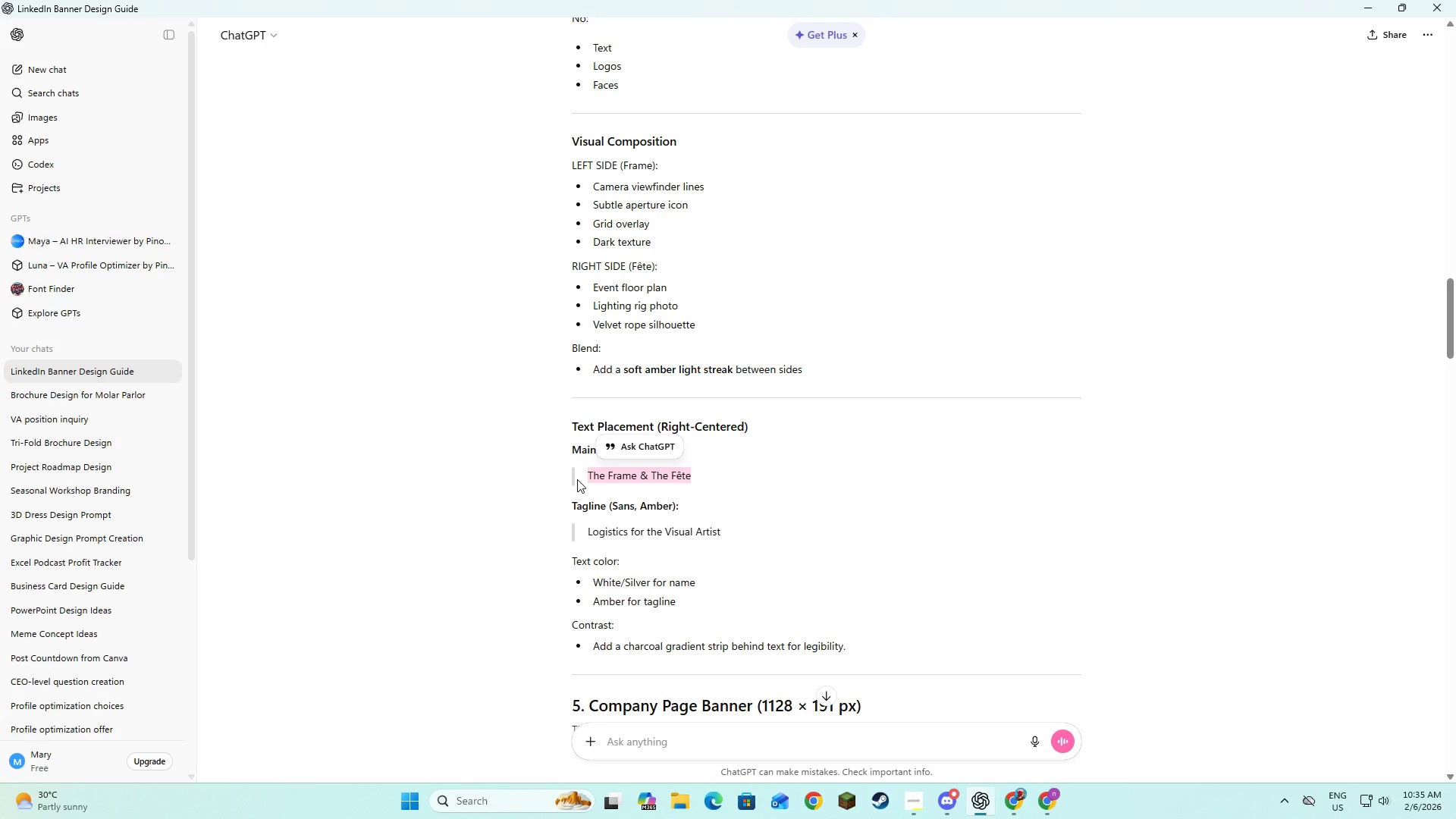 
key(Control+C)
 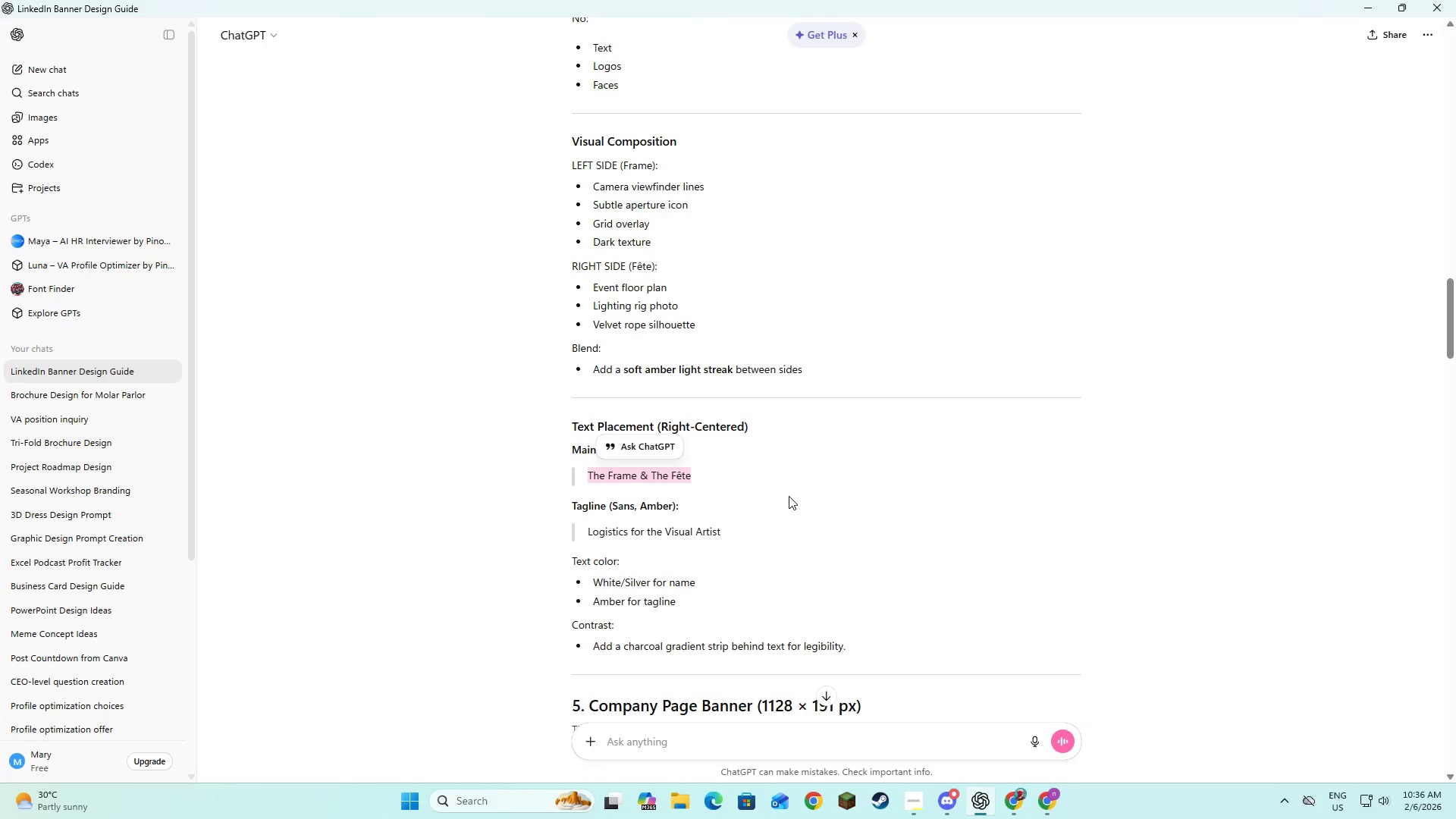 
key(Alt+AltLeft)
 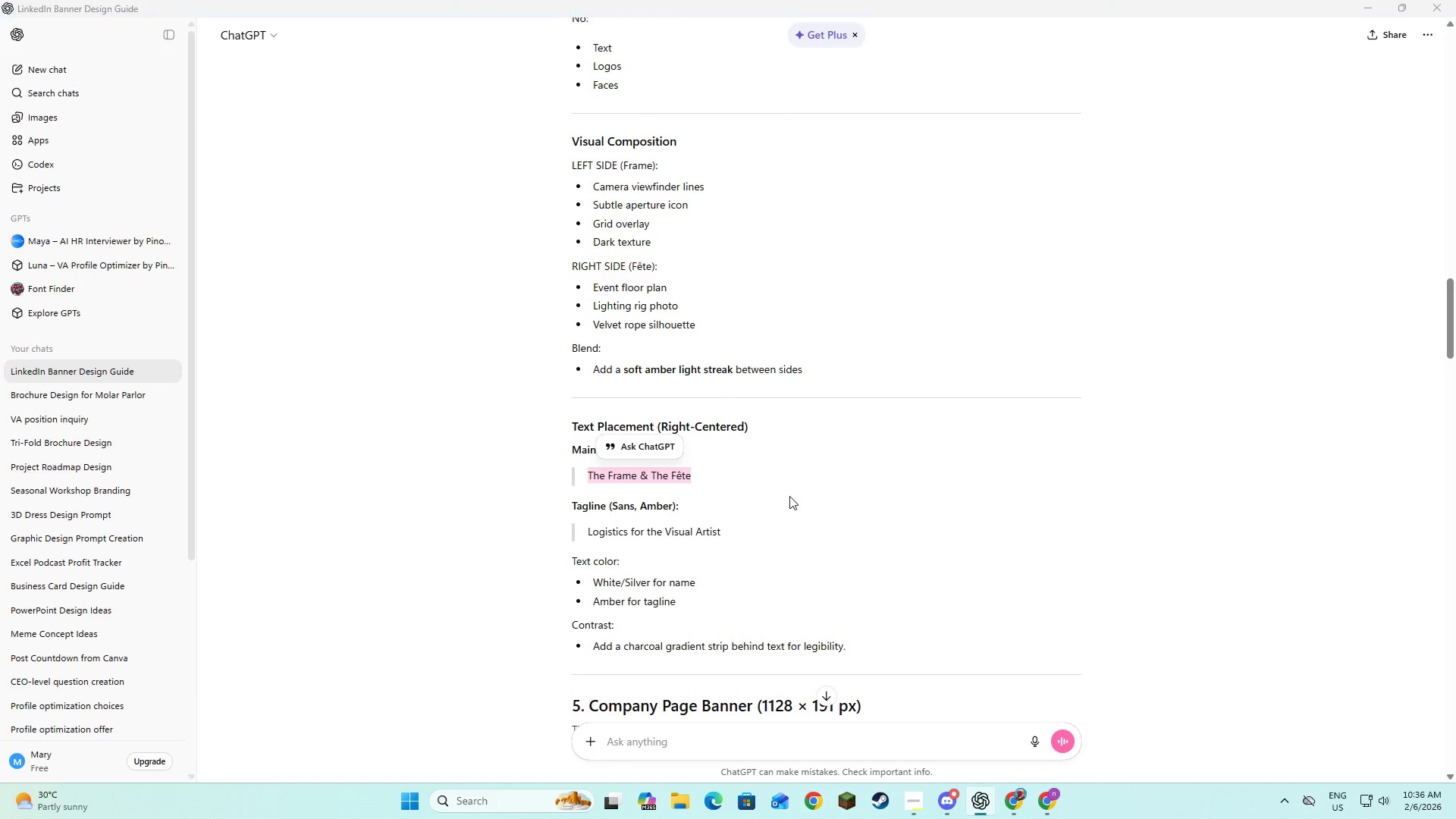 
key(Alt+Tab)
 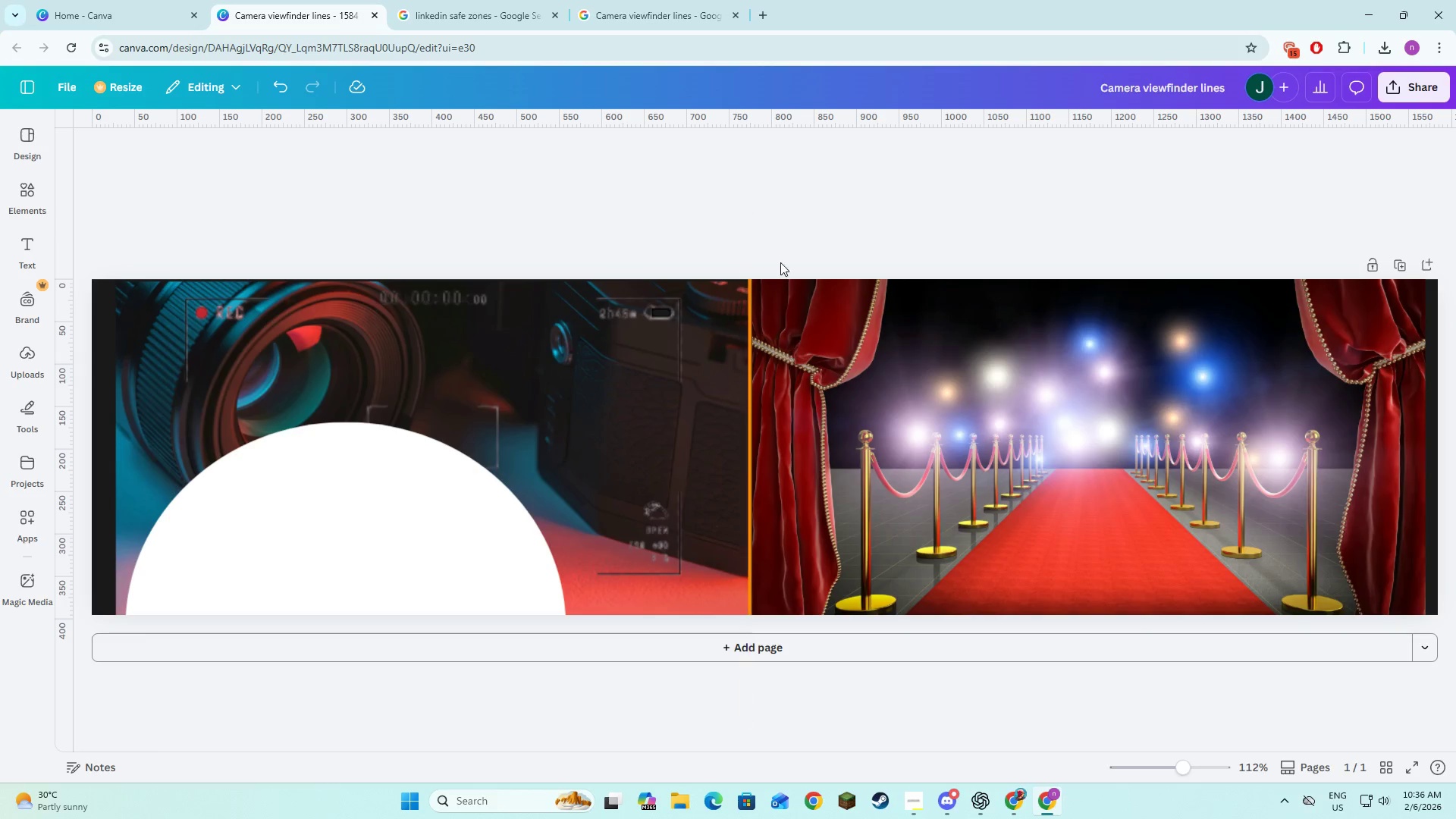 
left_click([832, 229])
 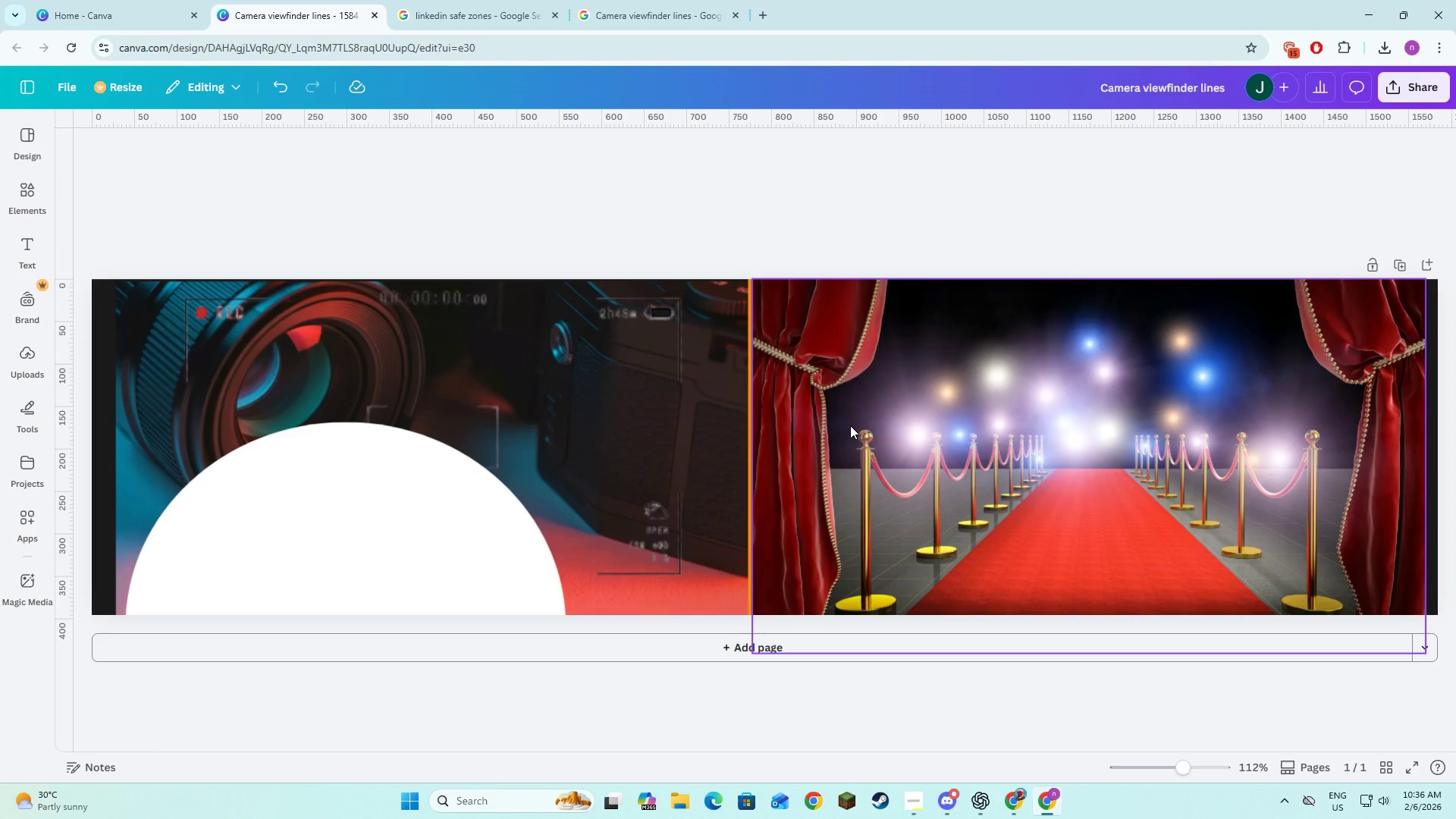 
key(Control+V)
 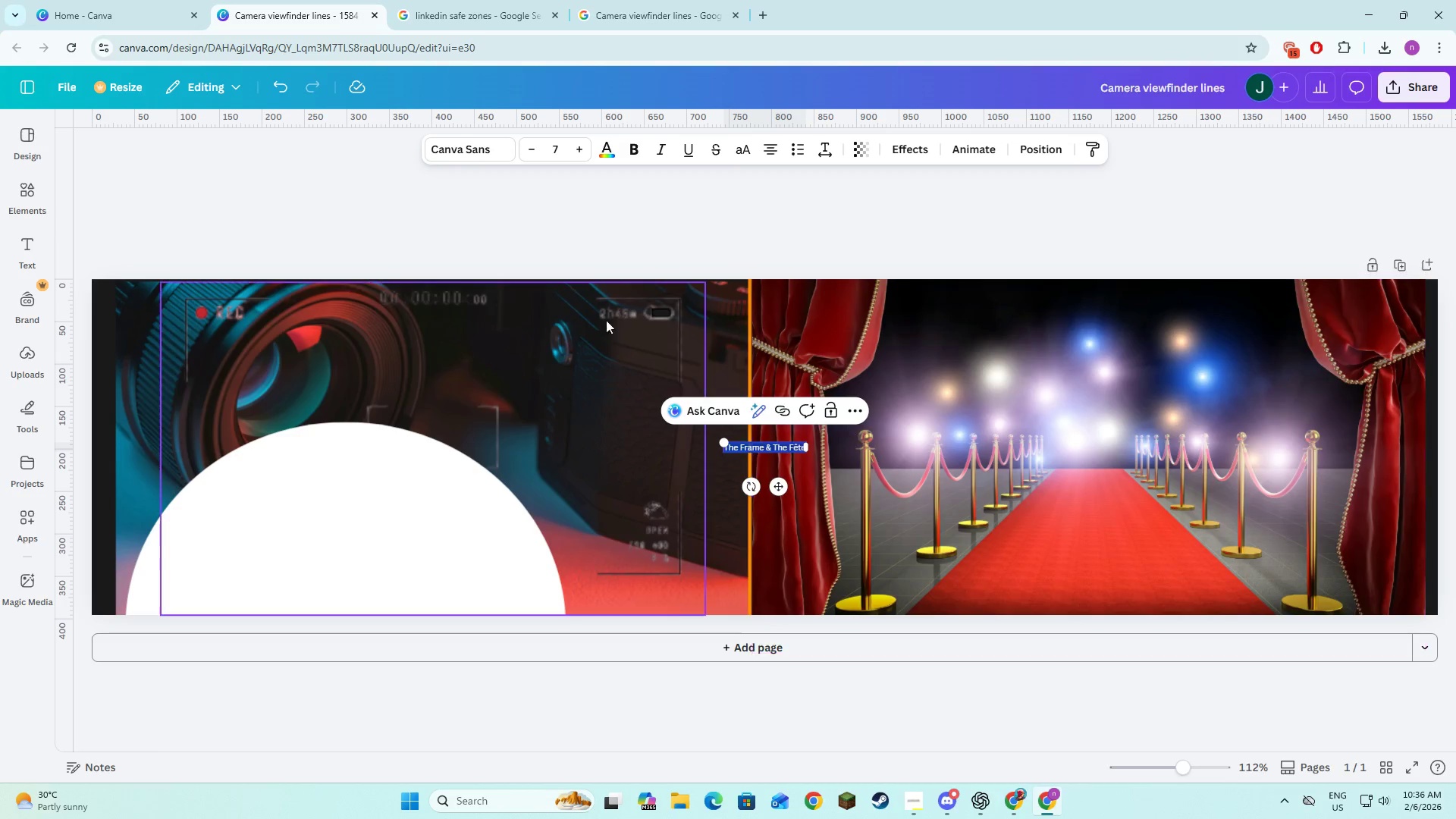 
key(Alt+AltLeft)
 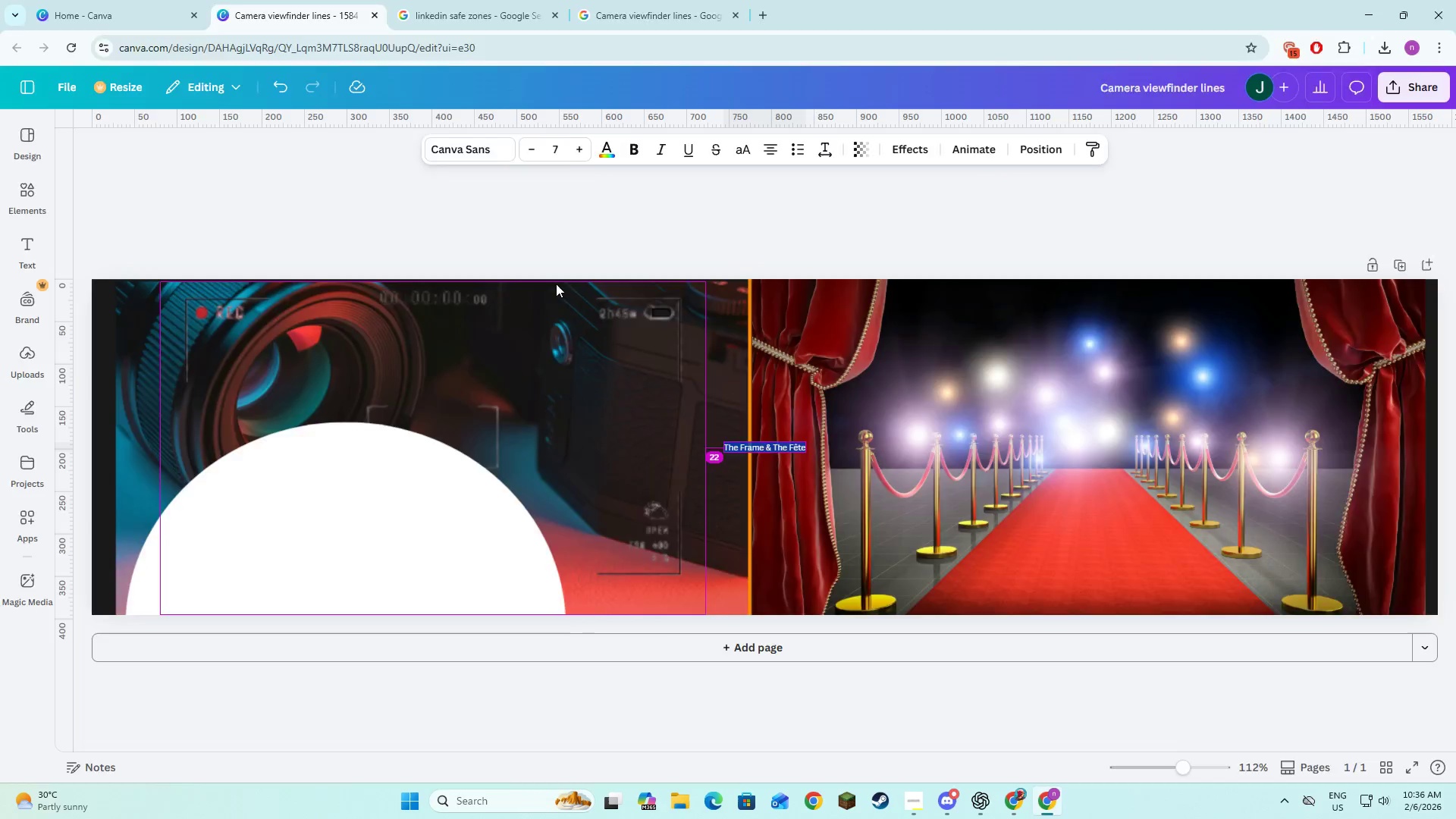 
key(Alt+Tab)
 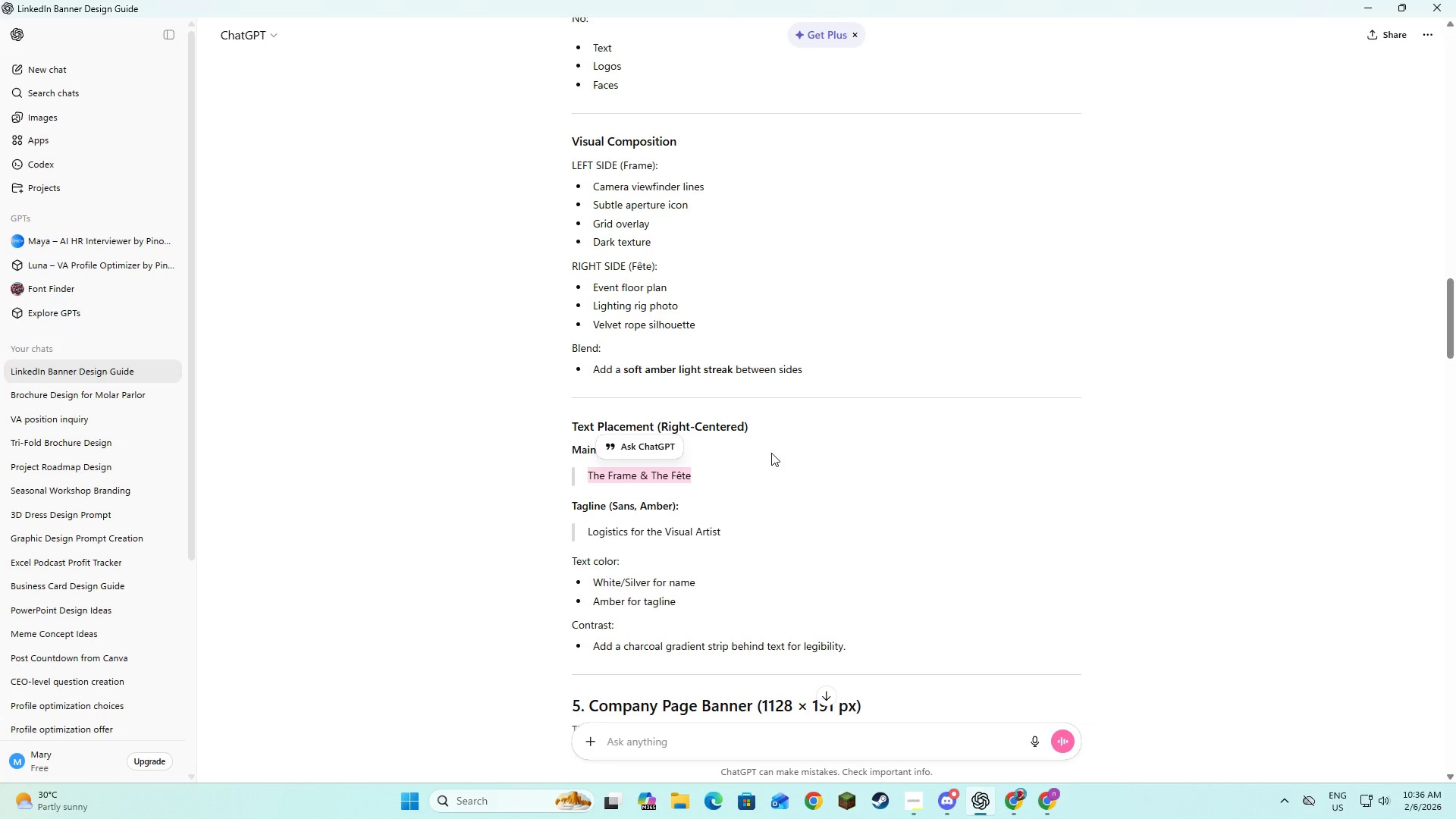 
left_click([771, 453])
 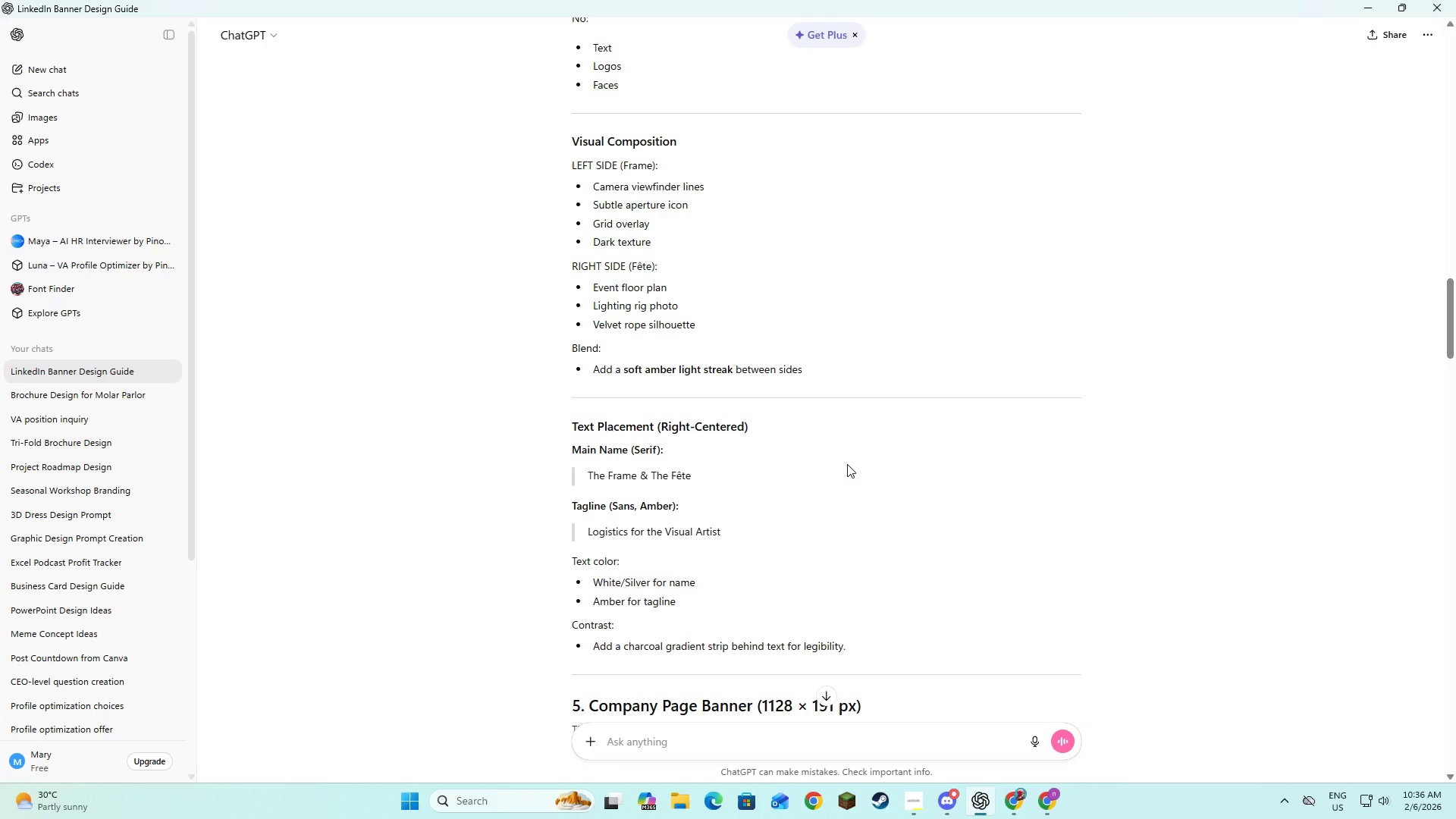 
key(Alt+AltLeft)
 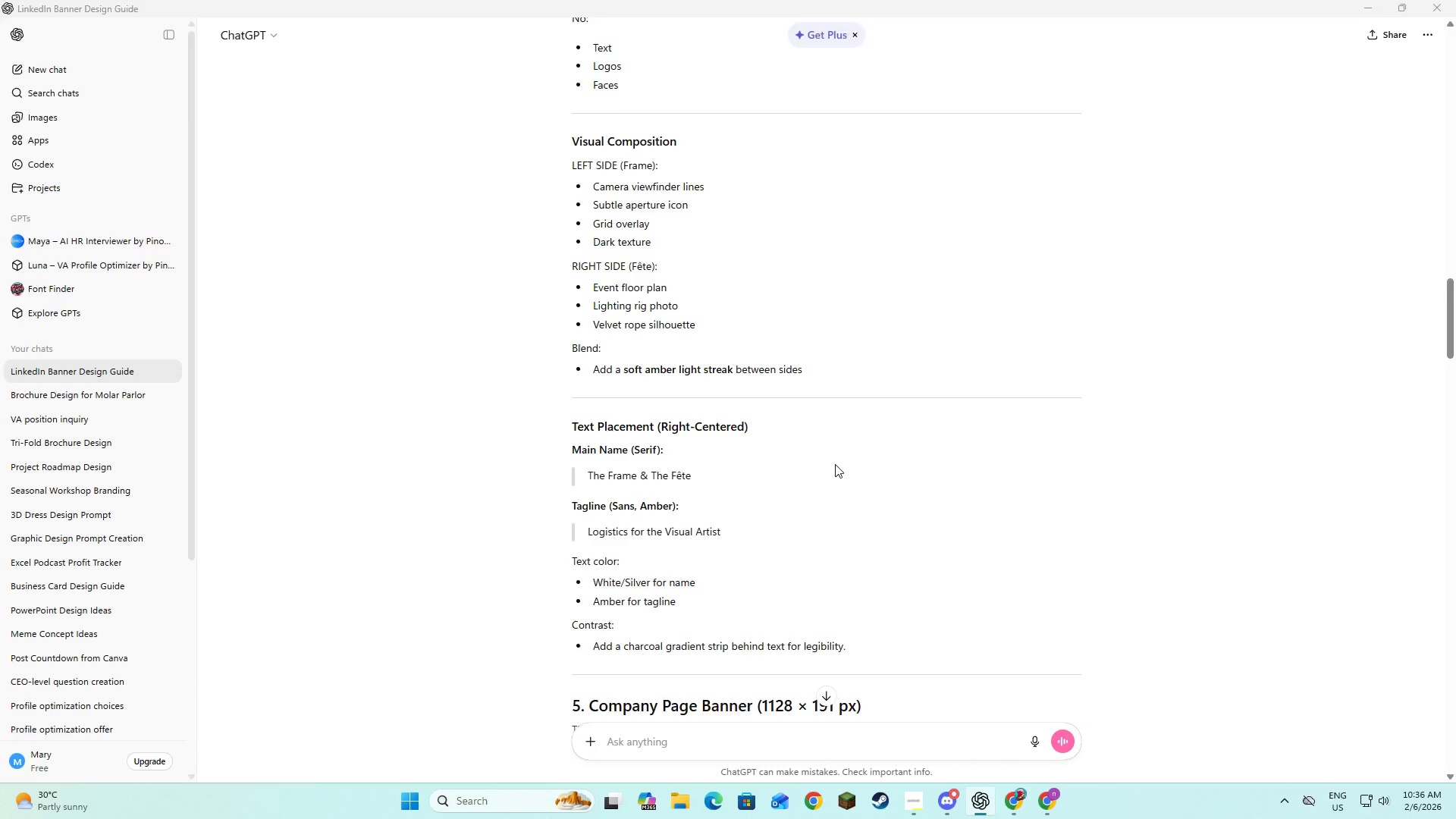 
key(Alt+Tab)
 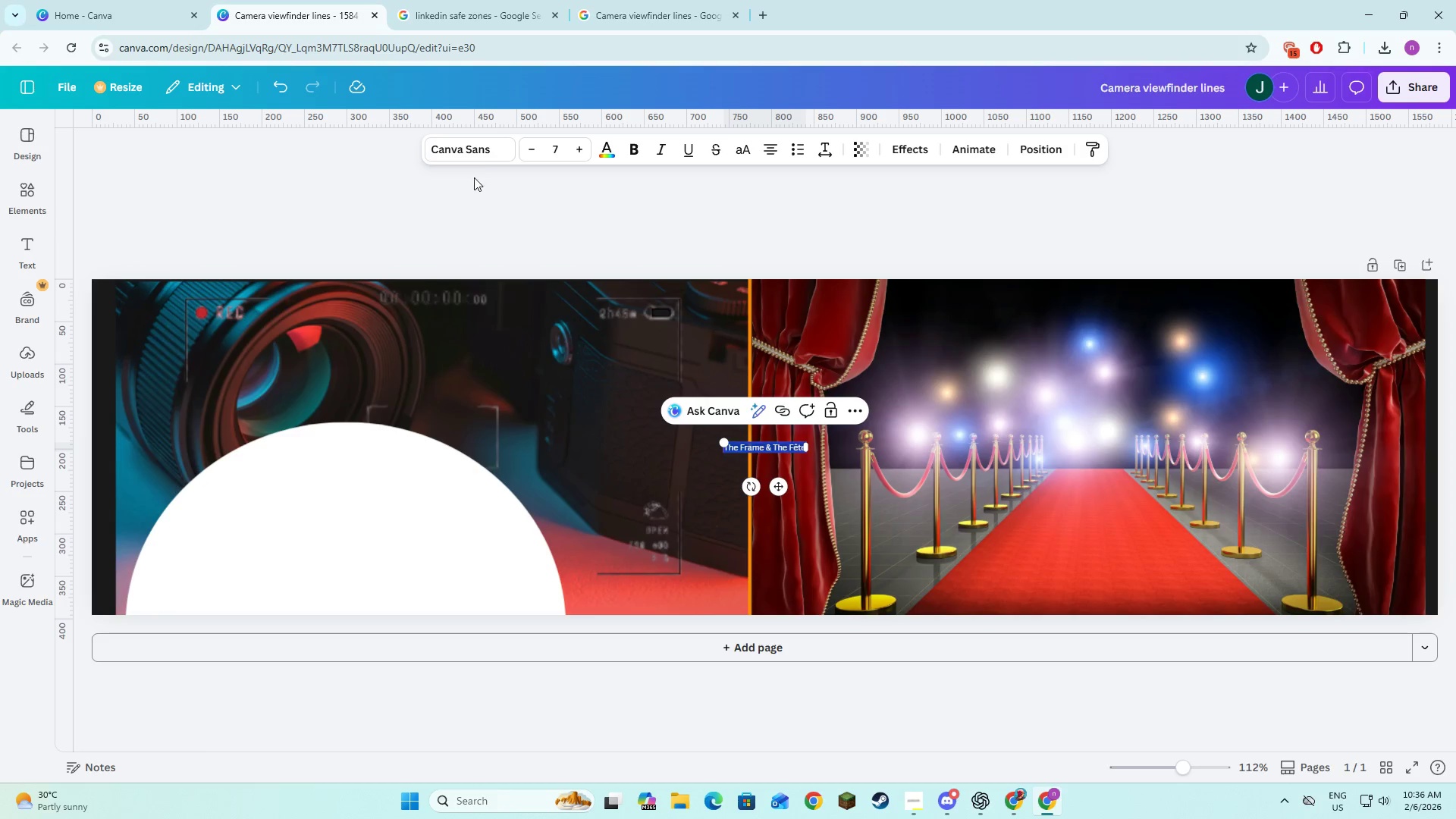 
left_click([483, 148])
 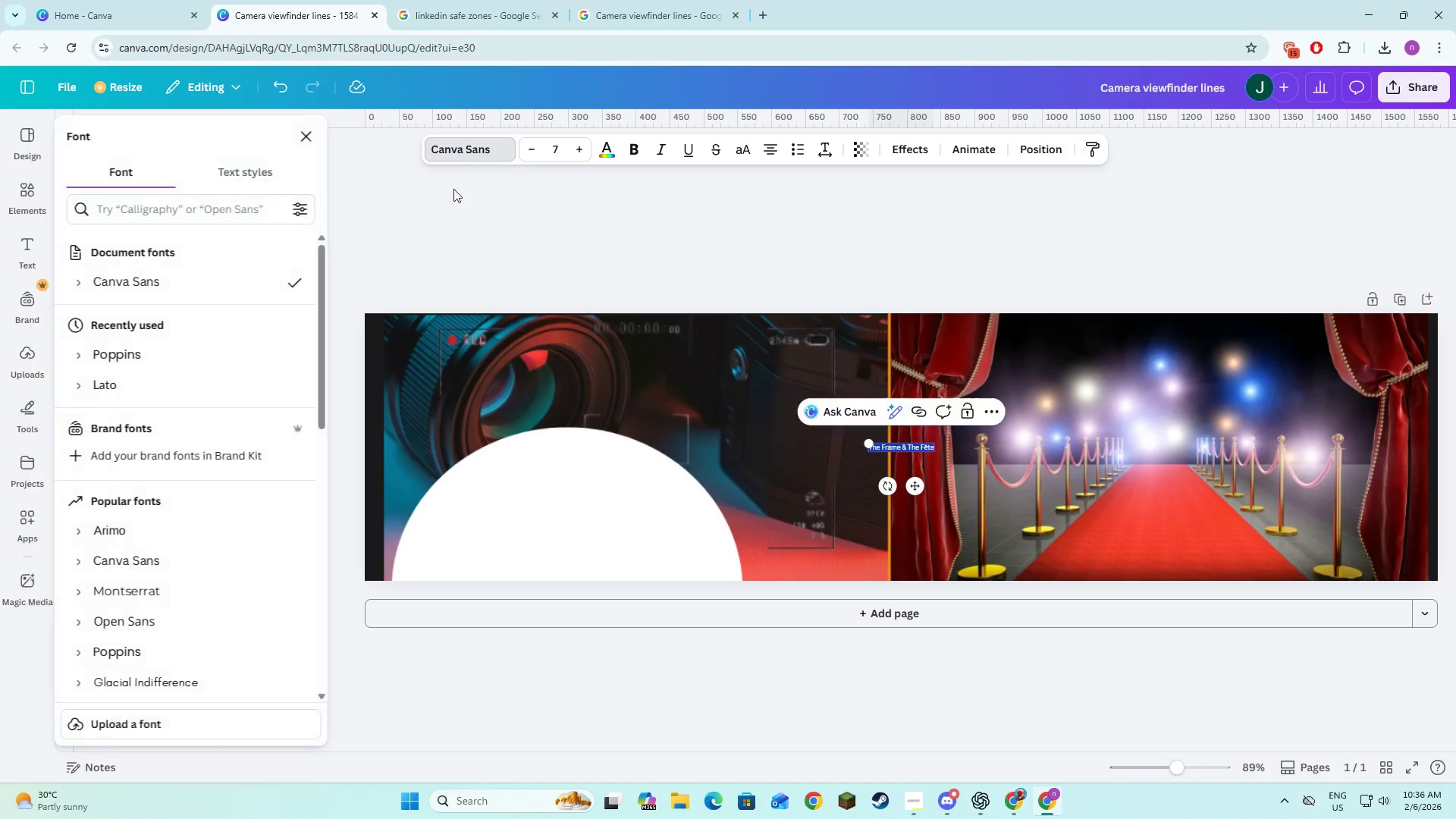 
key(Alt+AltLeft)
 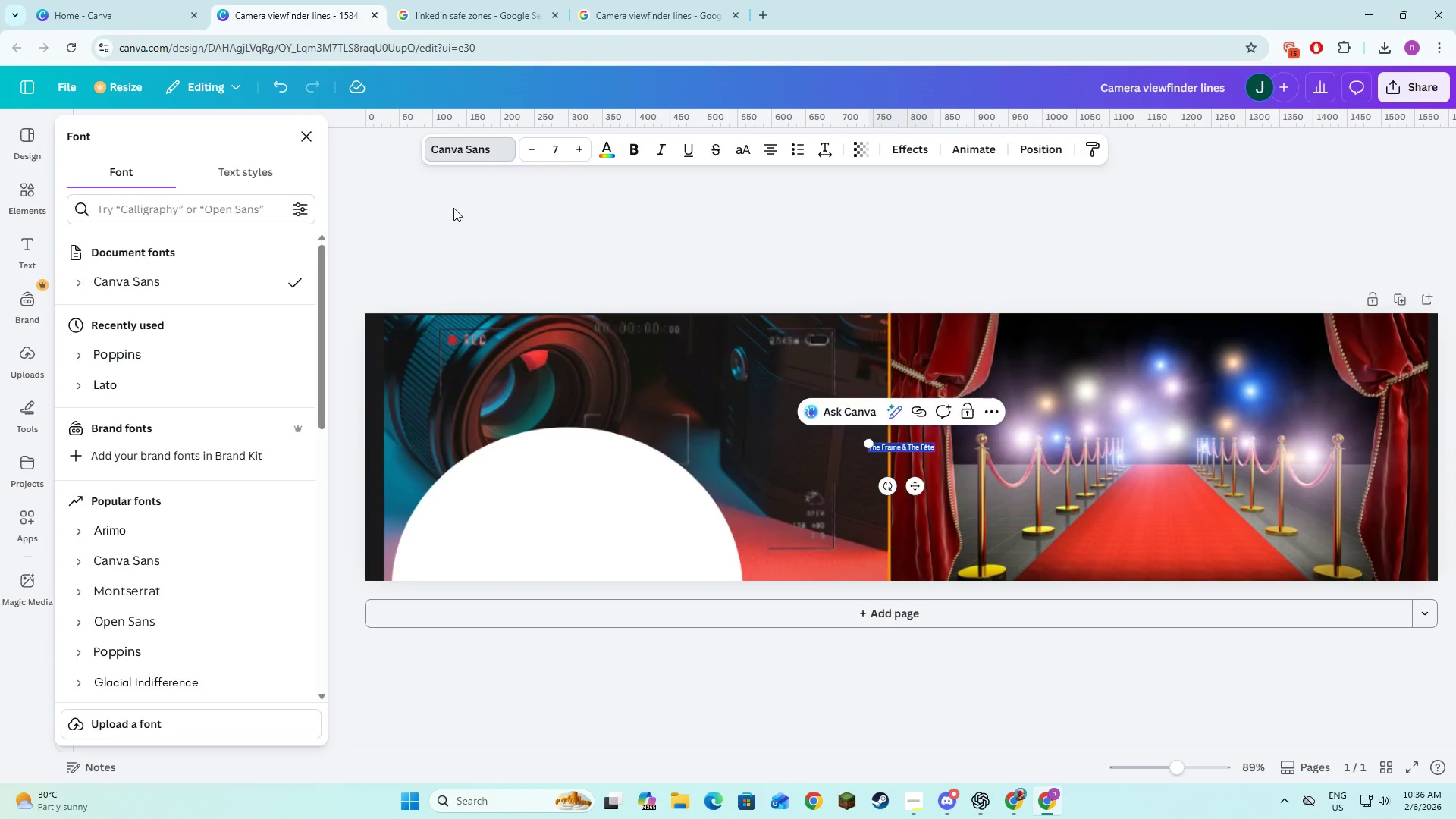 
key(Alt+Tab)
 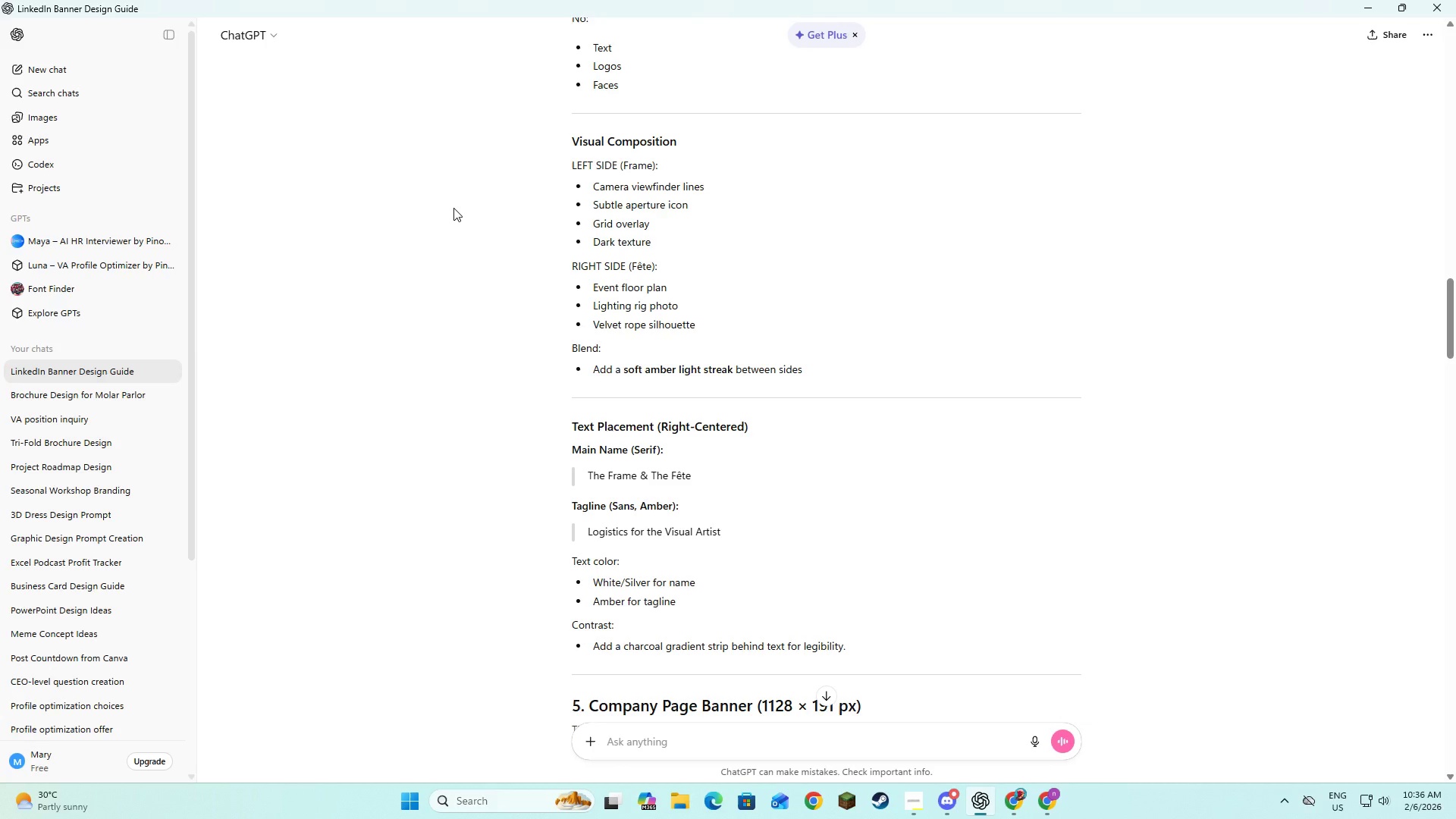 
key(Alt+AltLeft)
 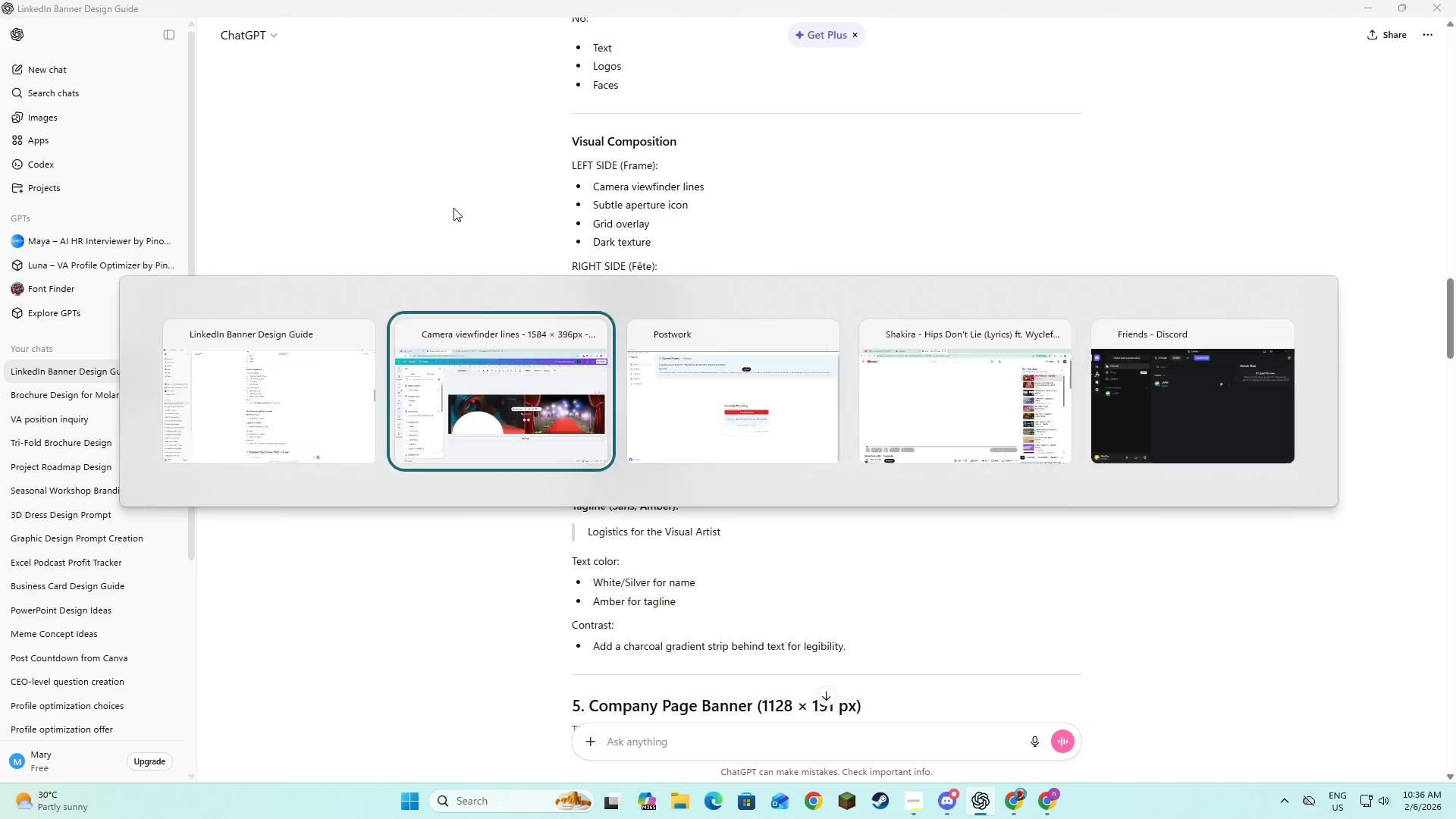 
key(Alt+Tab)
 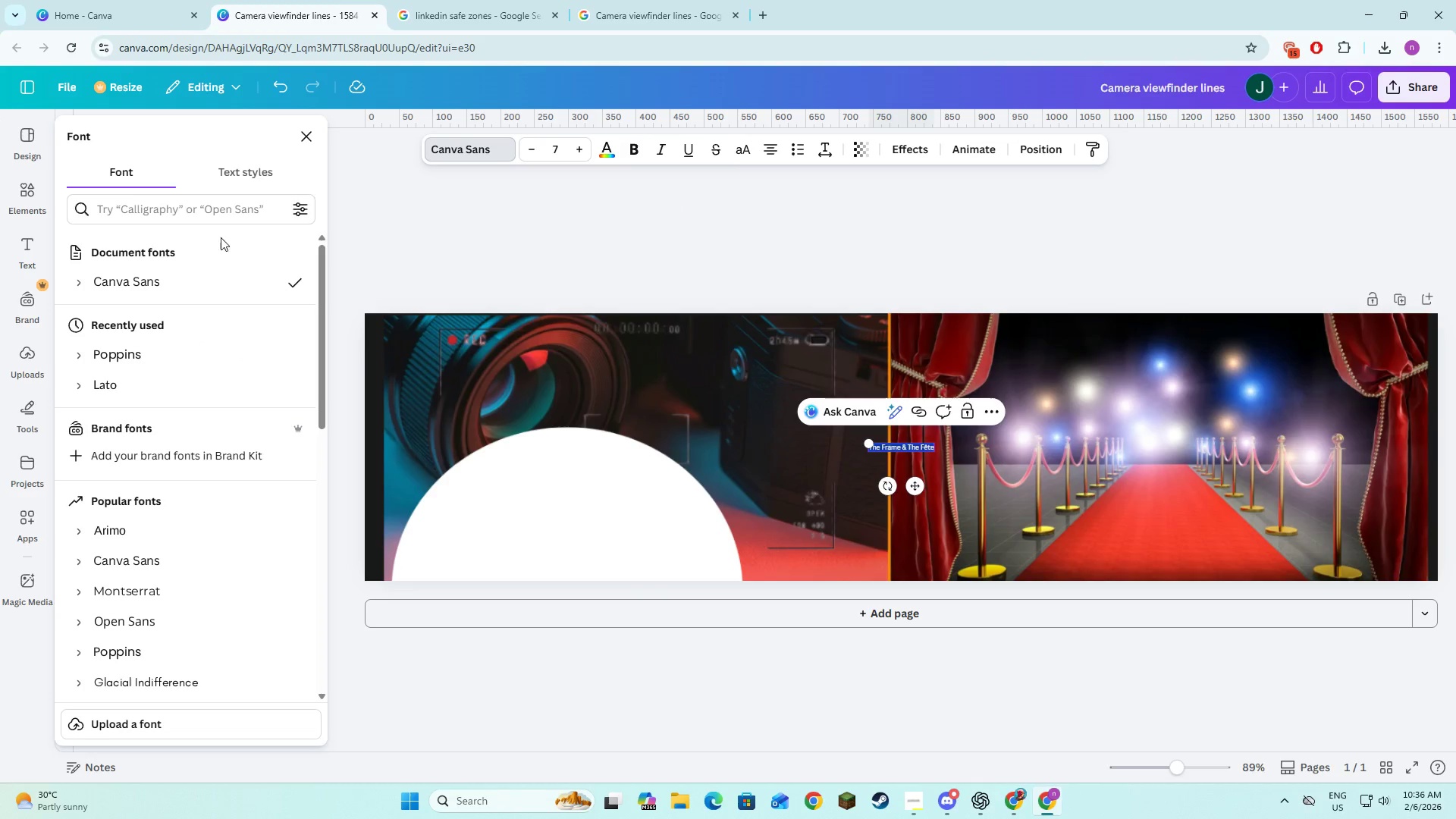 
left_click([213, 221])
 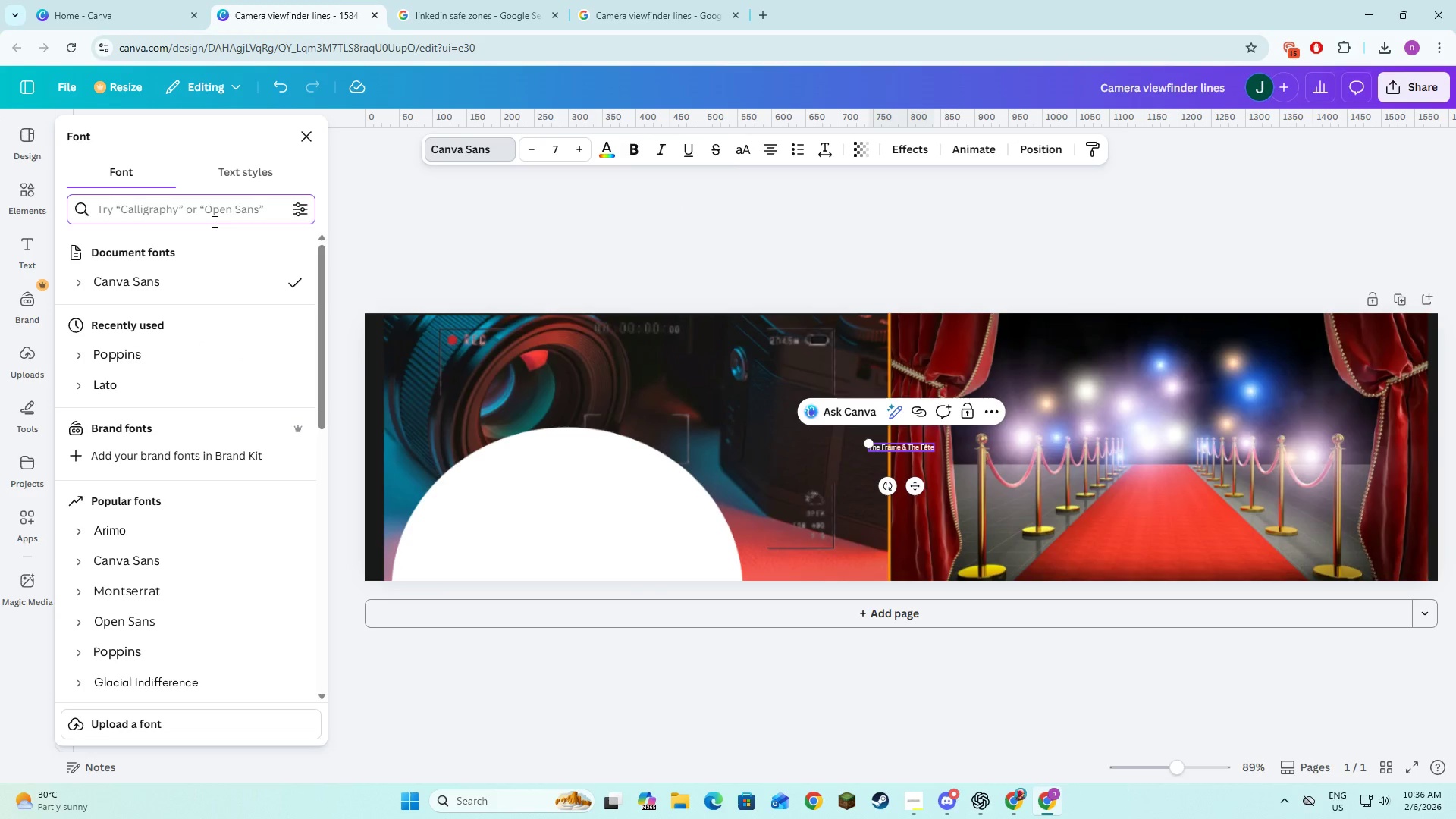 
type(serif)
 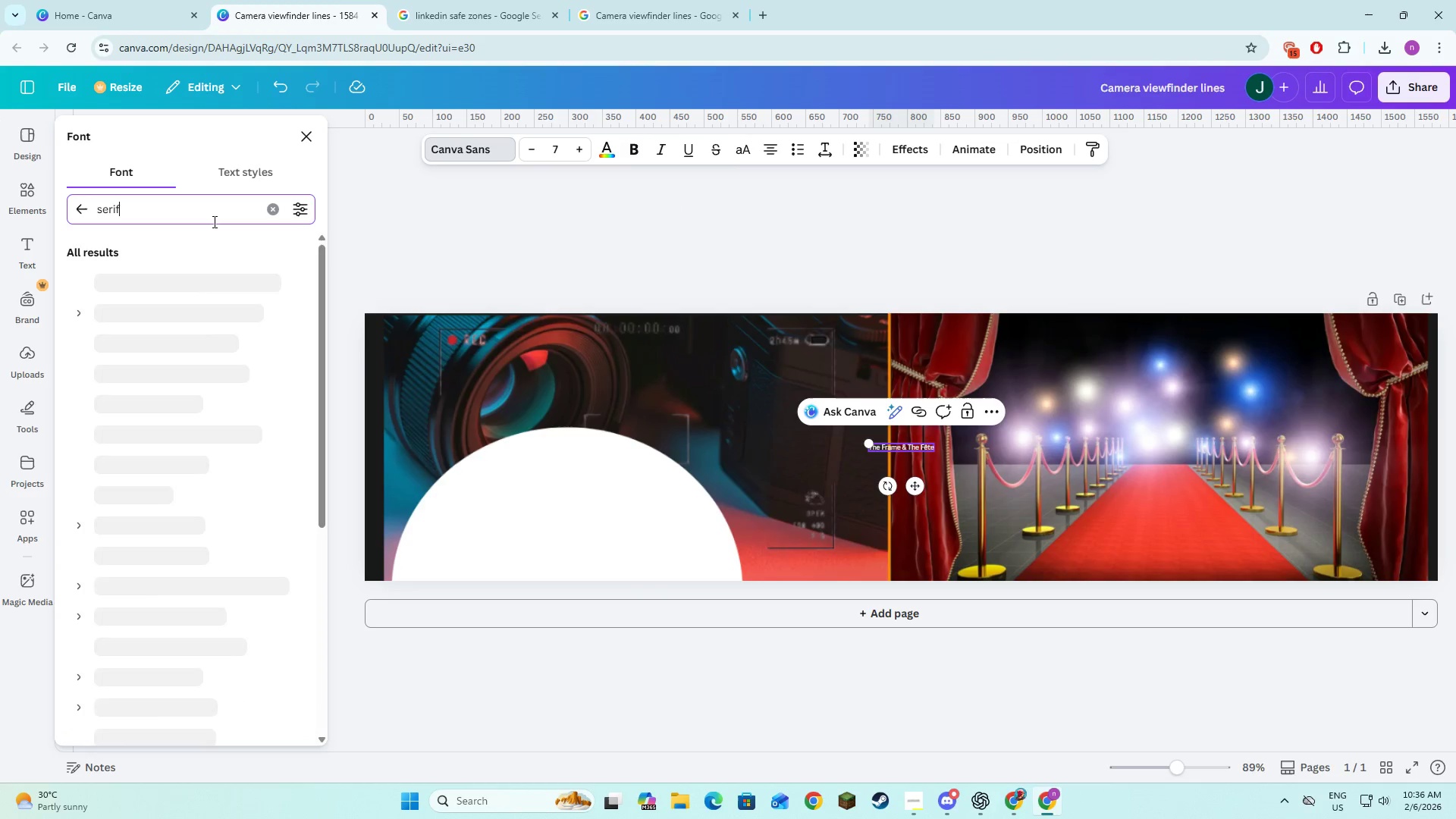 
key(Enter)
 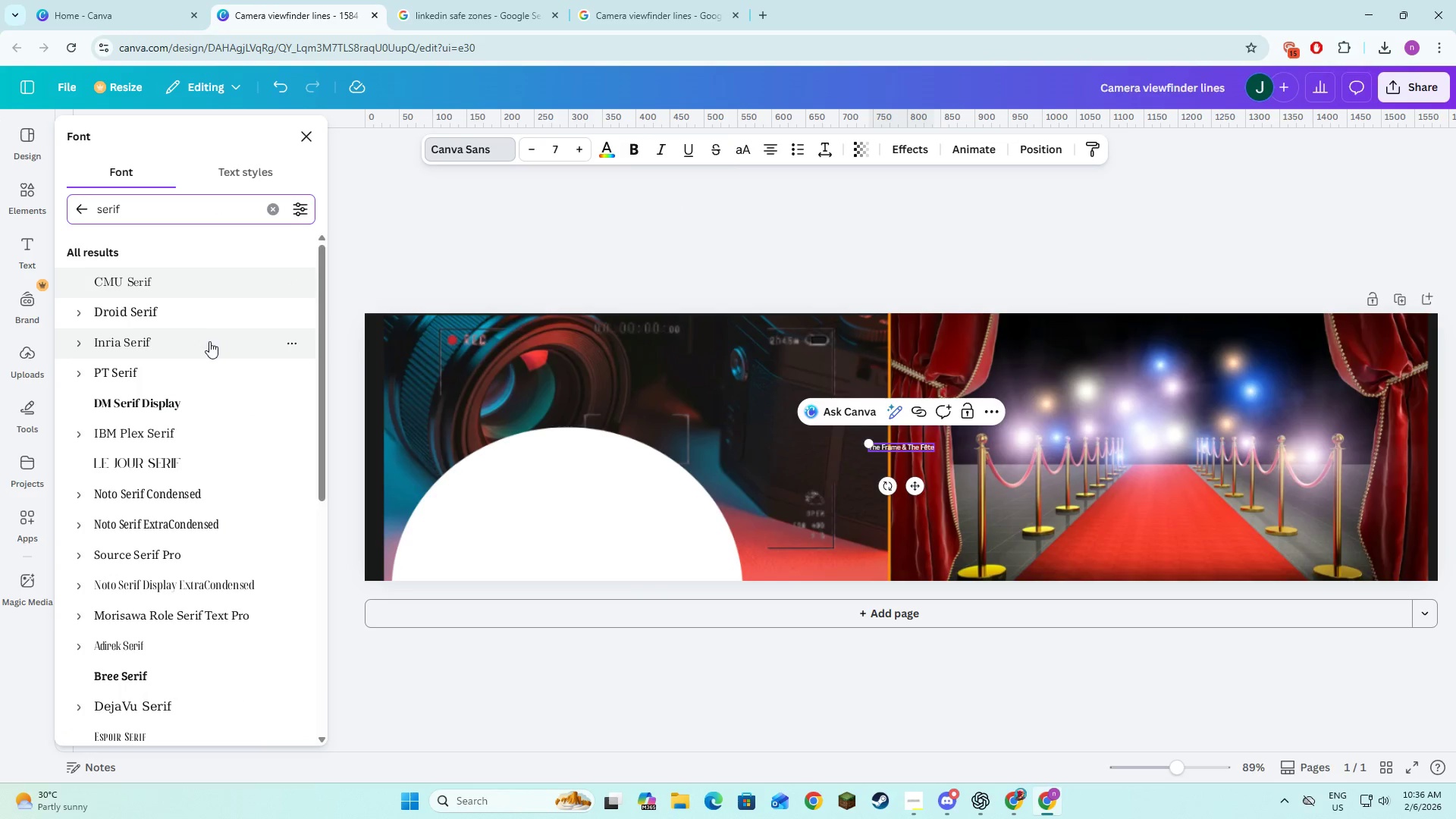 
left_click([206, 369])
 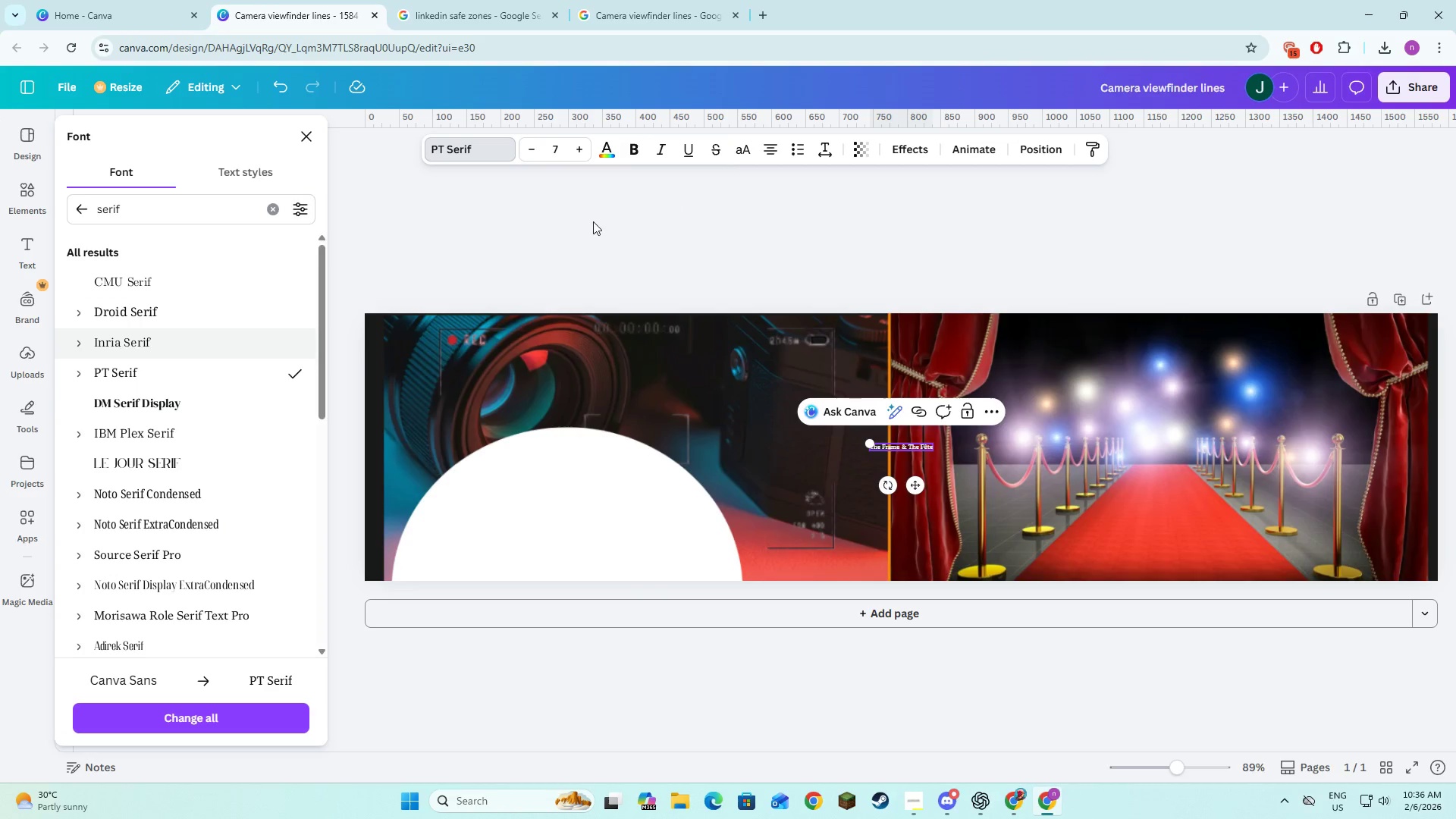 
left_click([596, 221])
 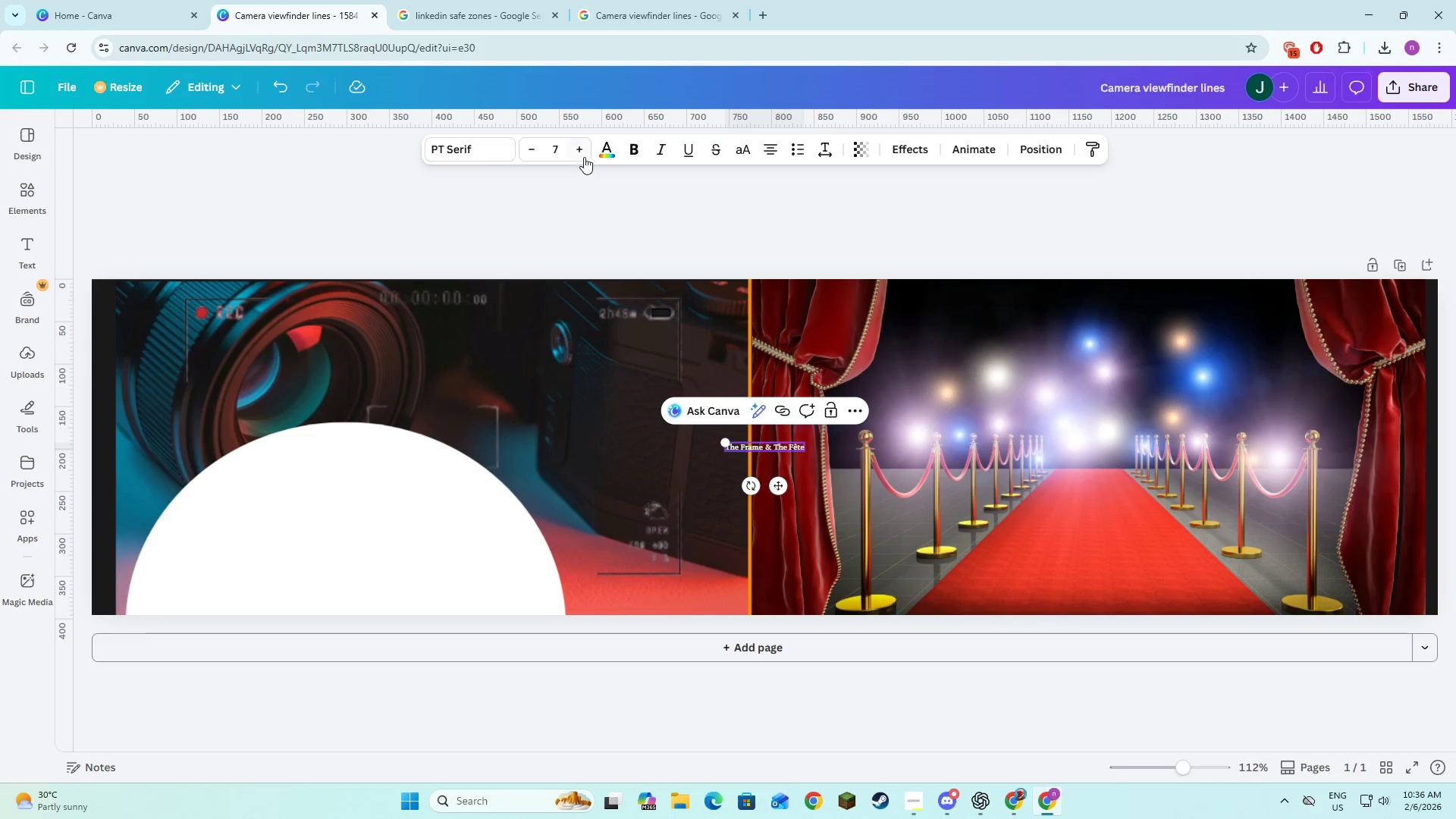 
double_click([584, 157])
 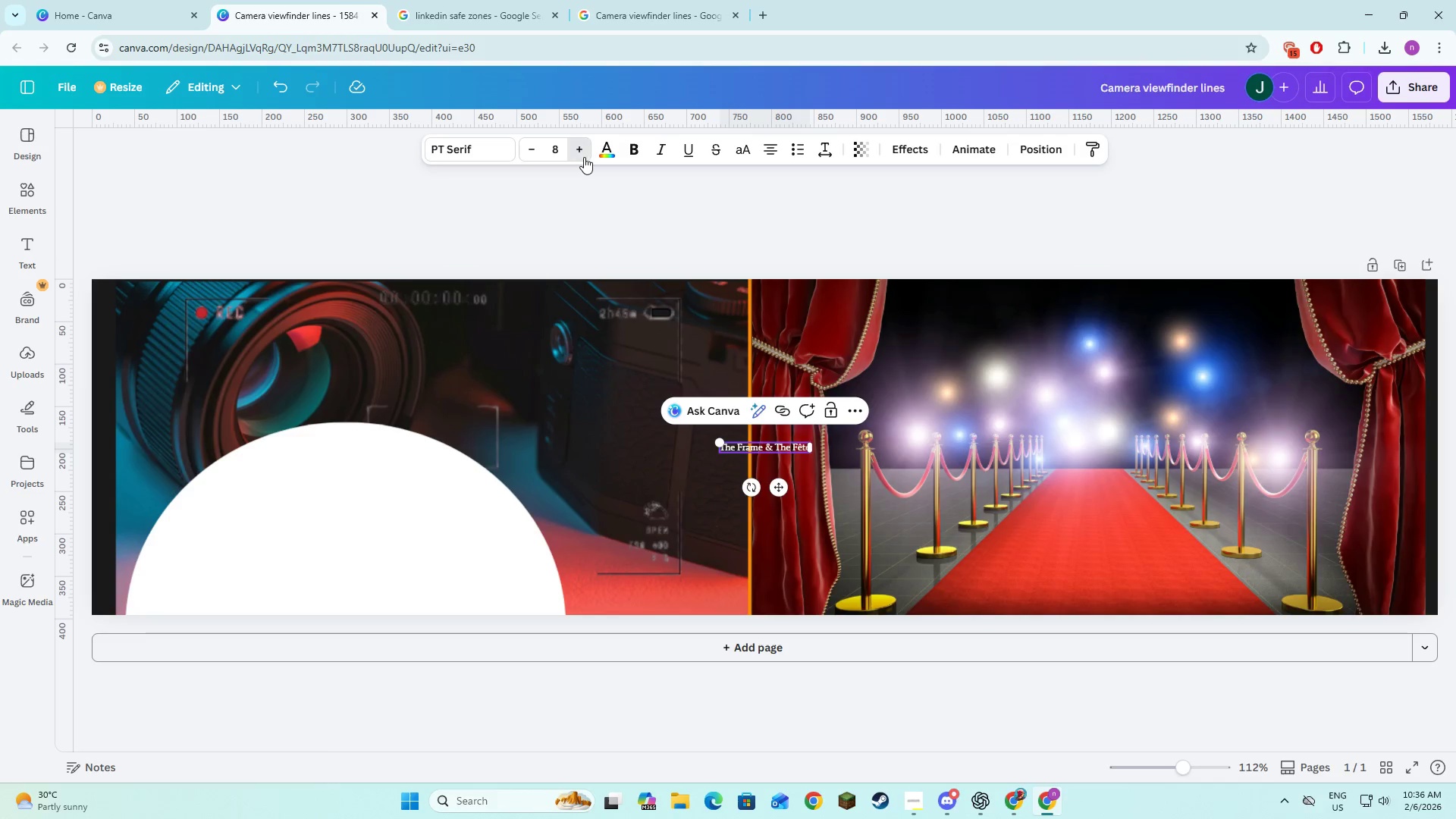 
triple_click([584, 157])
 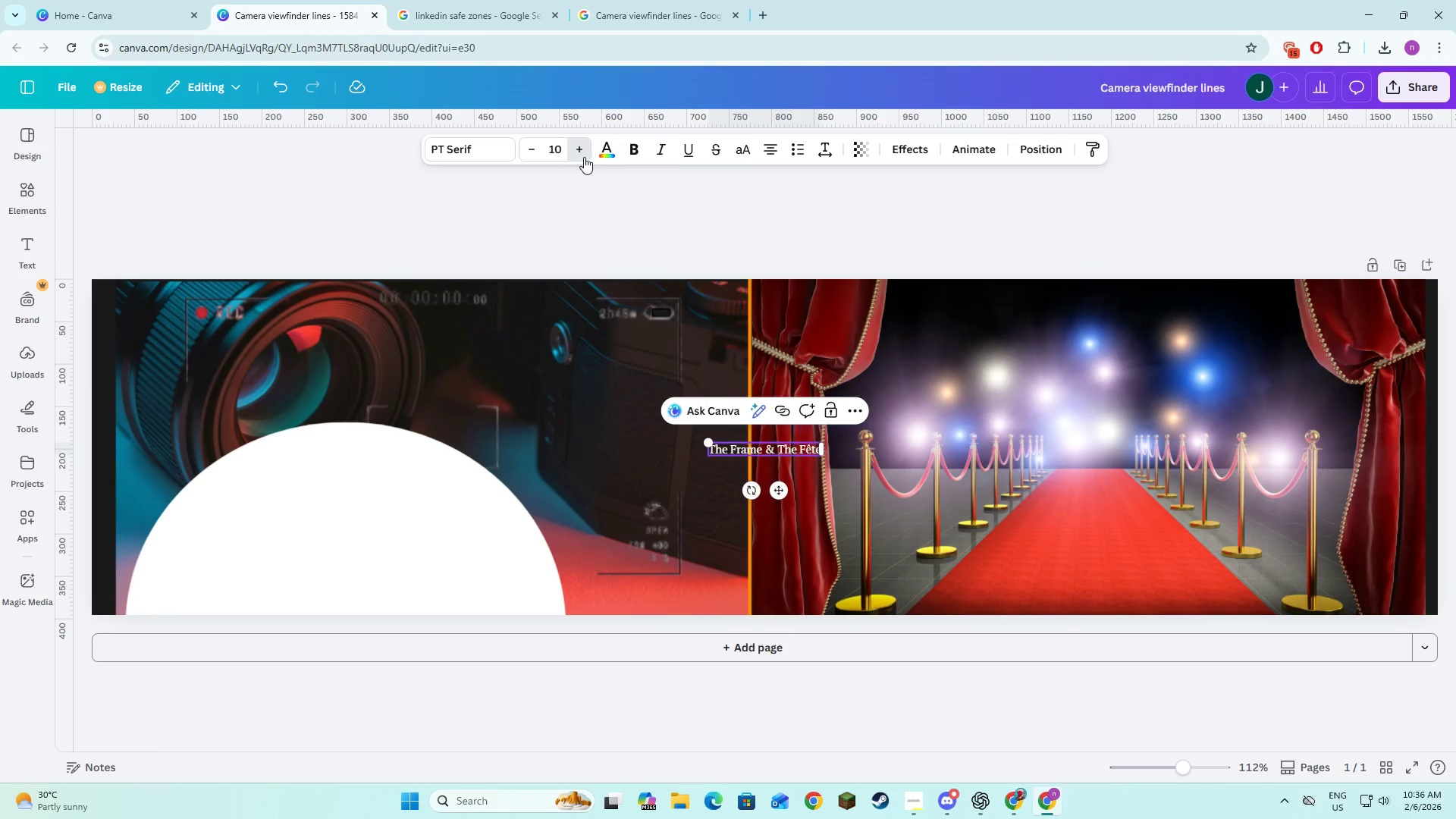 
triple_click([584, 157])
 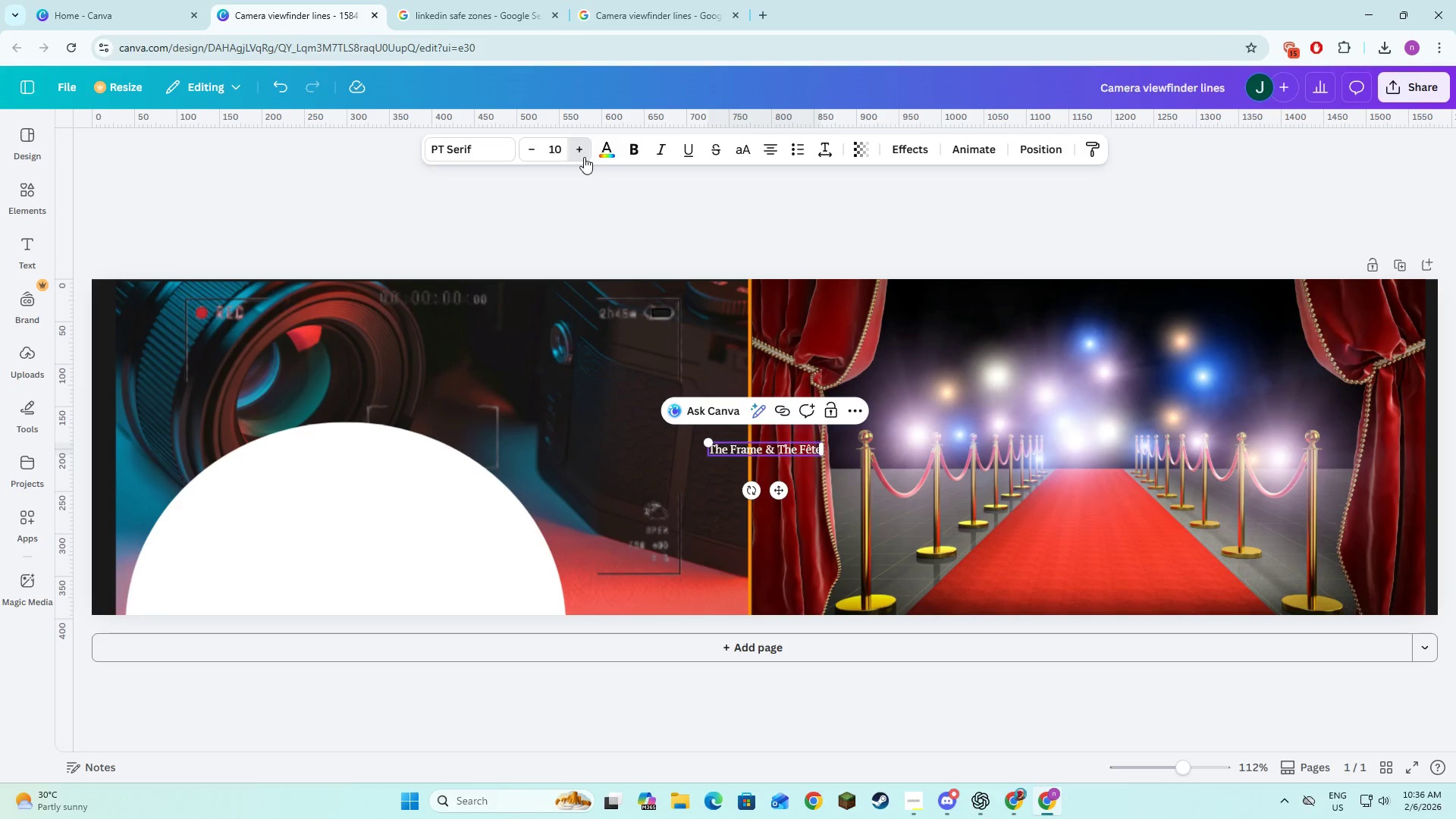 
triple_click([584, 157])
 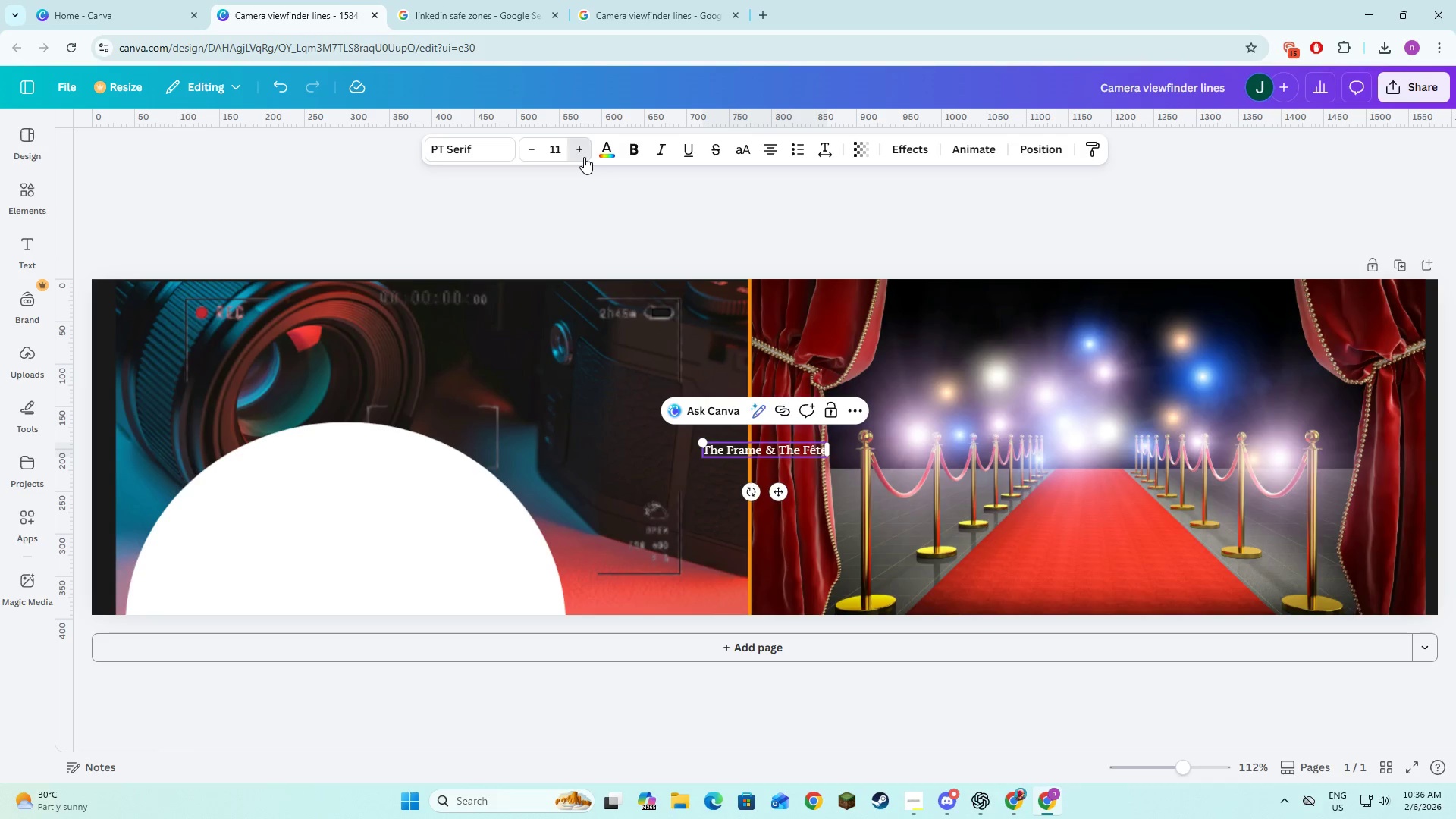 
triple_click([584, 157])
 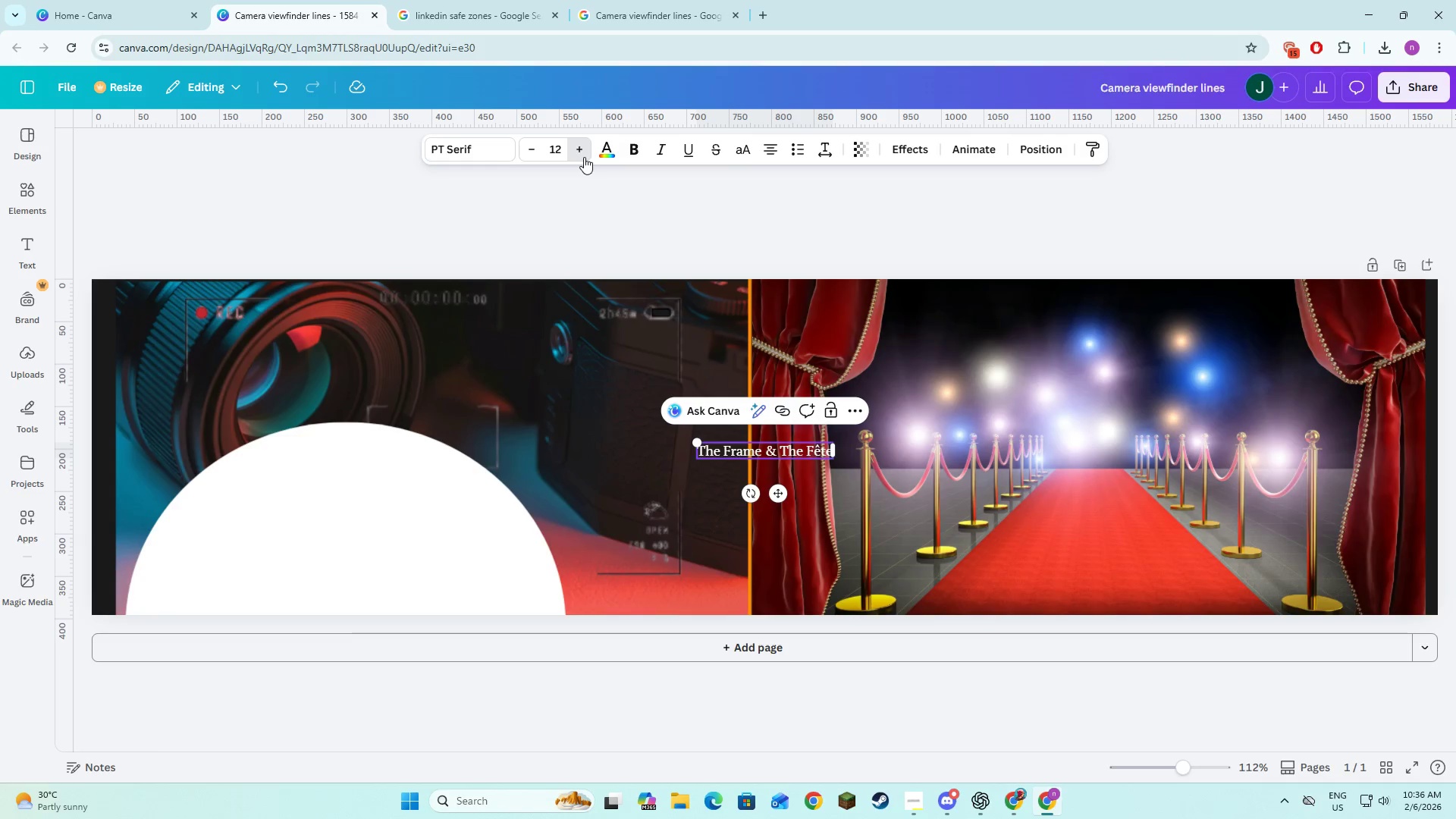 
triple_click([584, 157])
 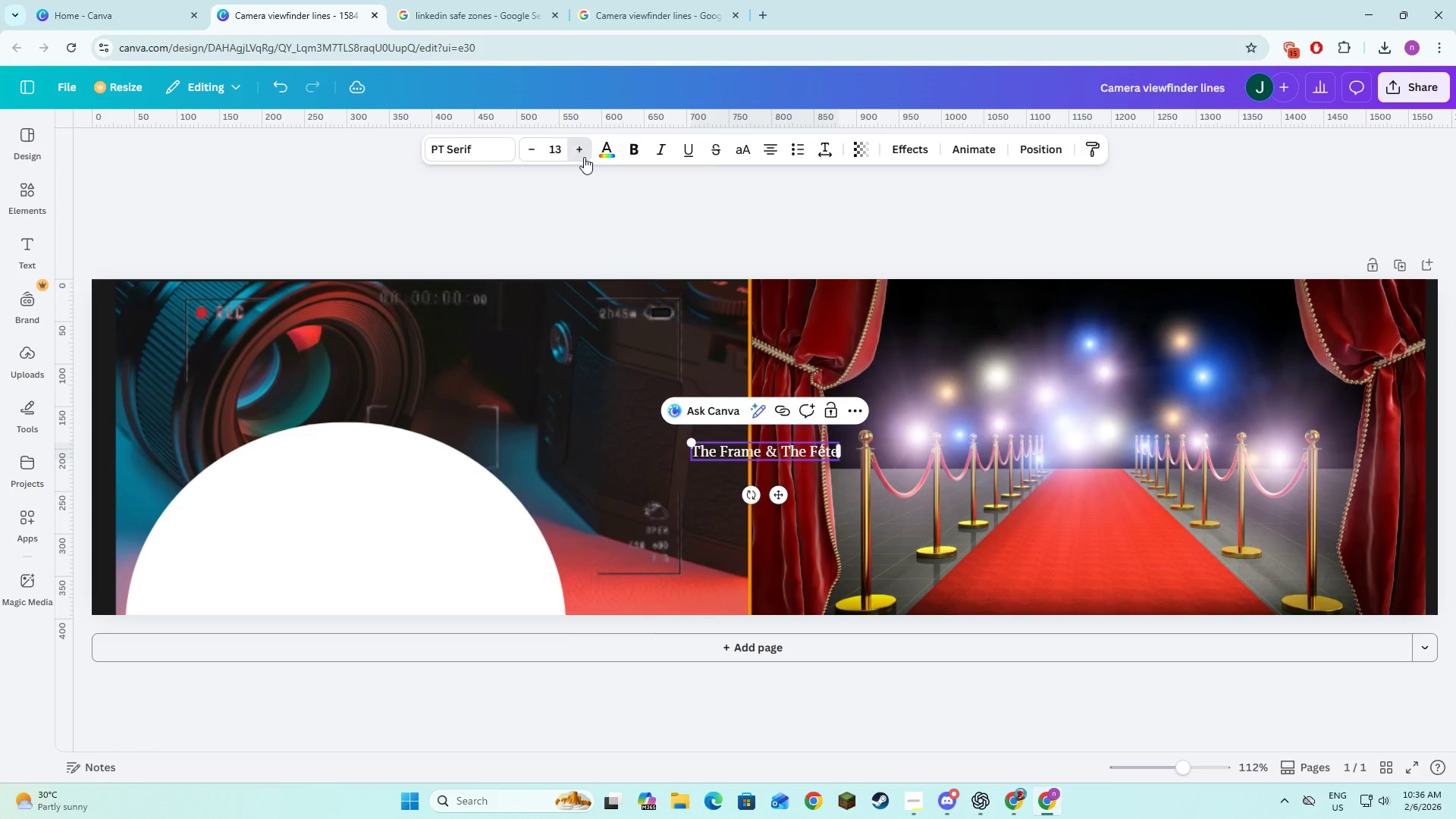 
key(Alt+AltLeft)
 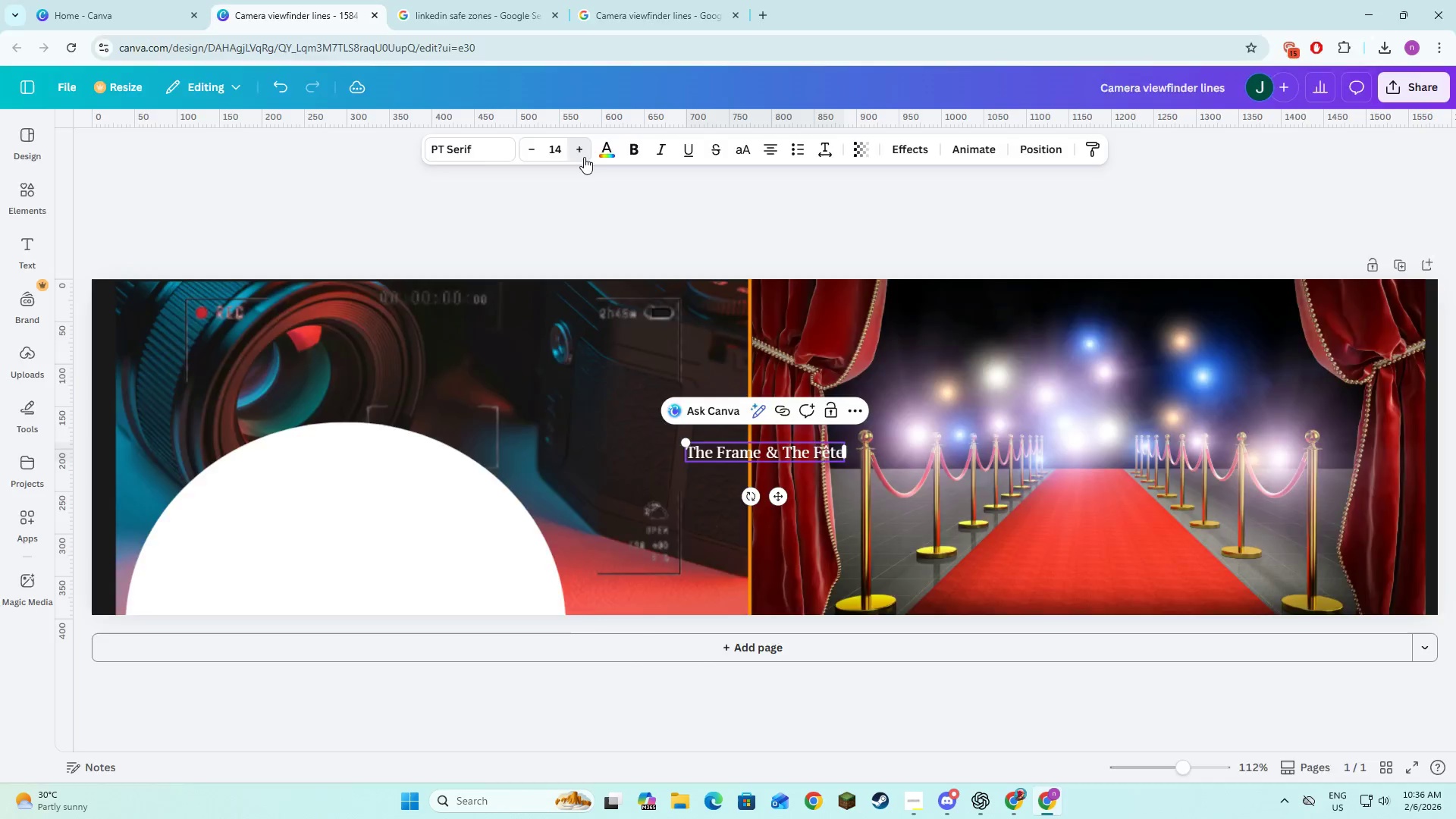 
key(Alt+Tab)
 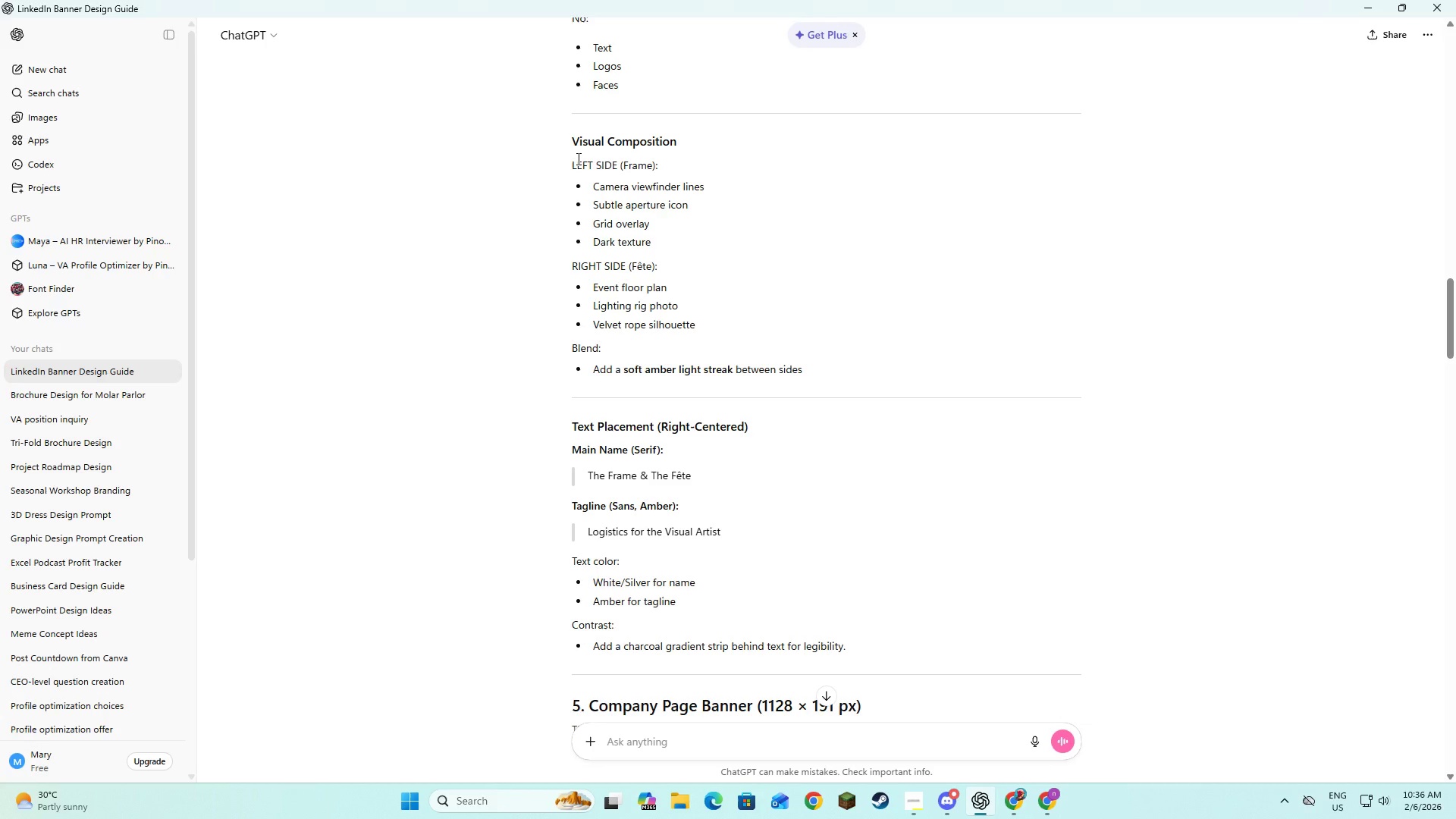 
key(Alt+AltLeft)
 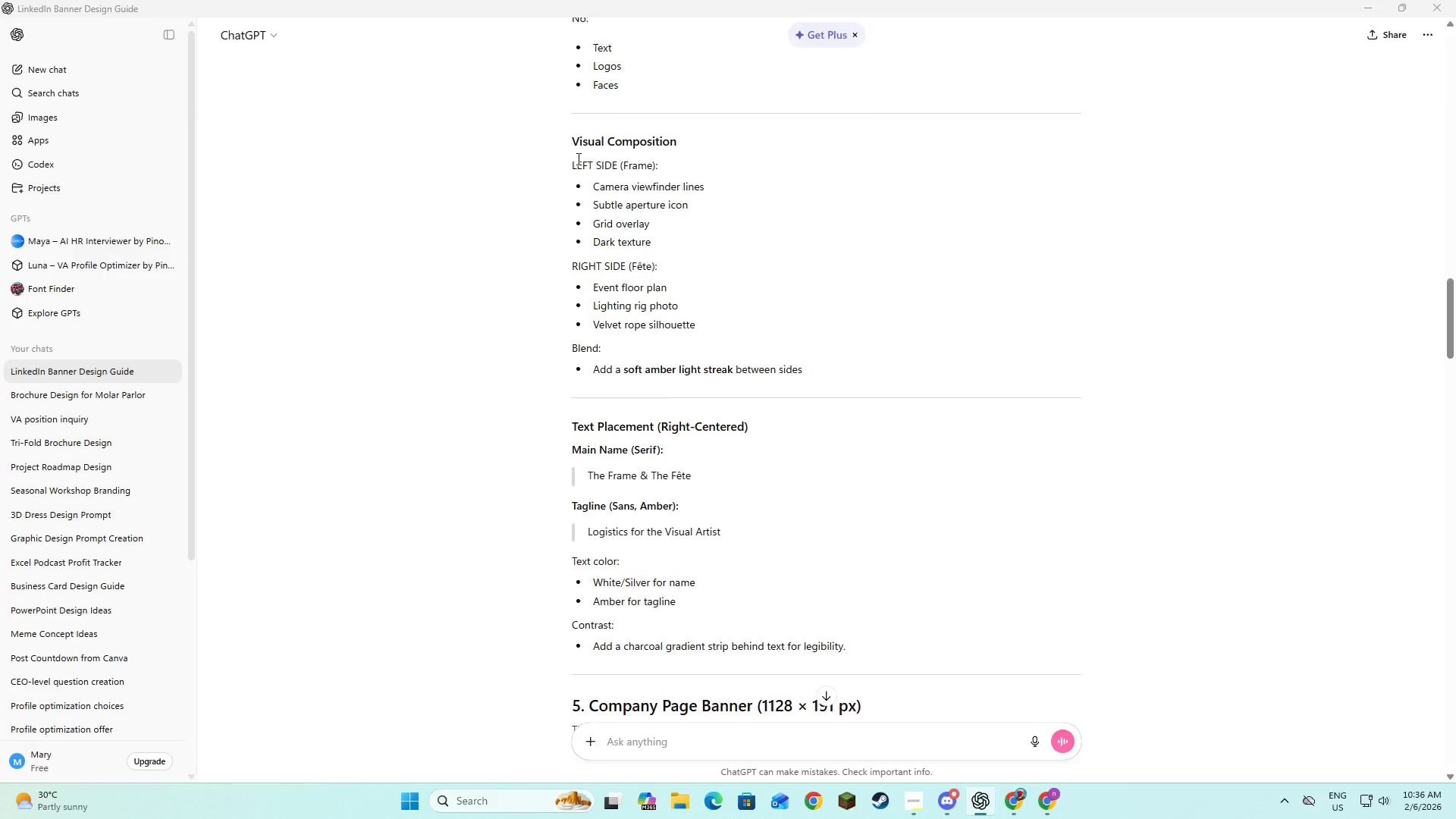 
key(Alt+Tab)
 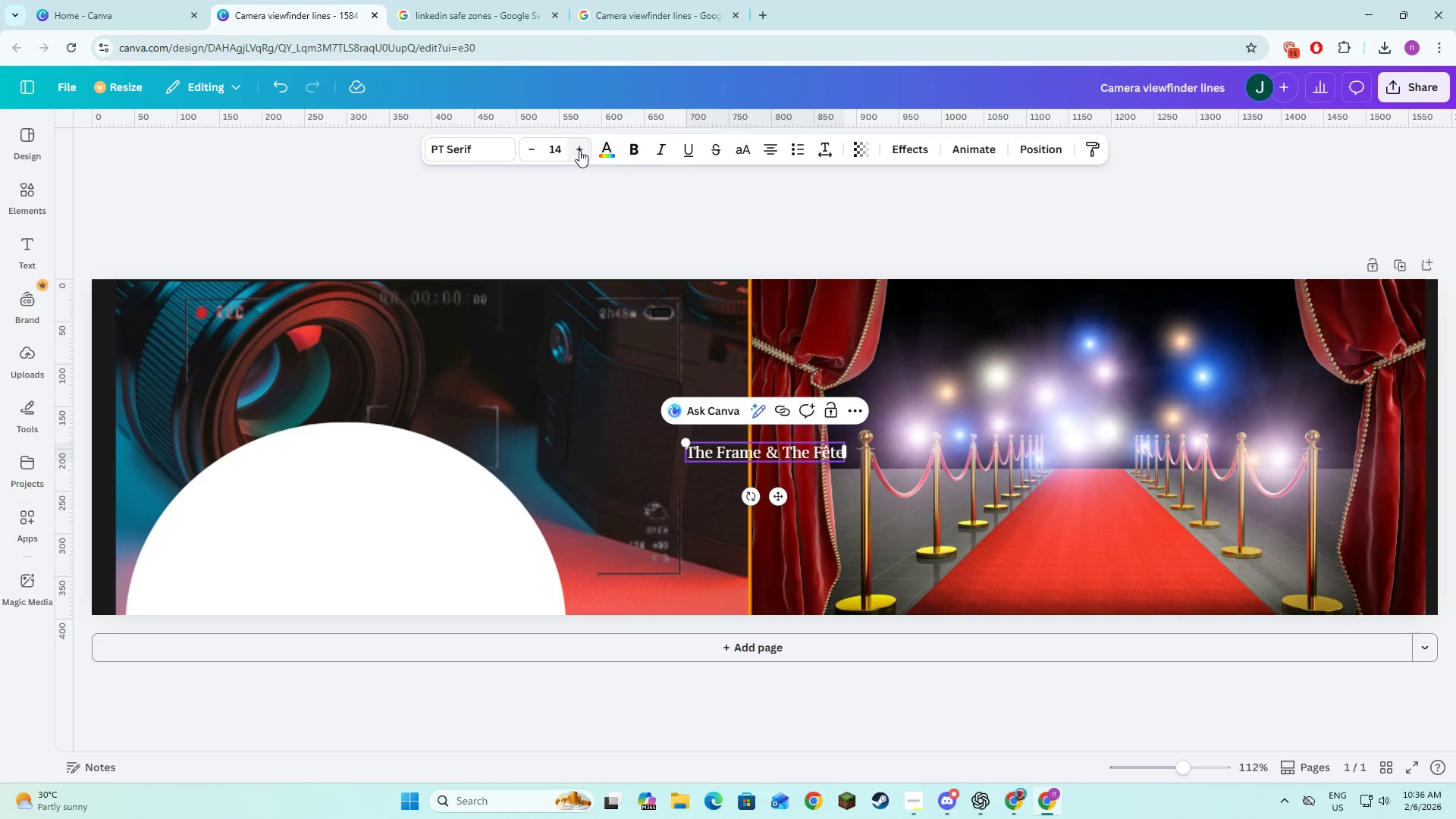 
left_click([579, 150])
 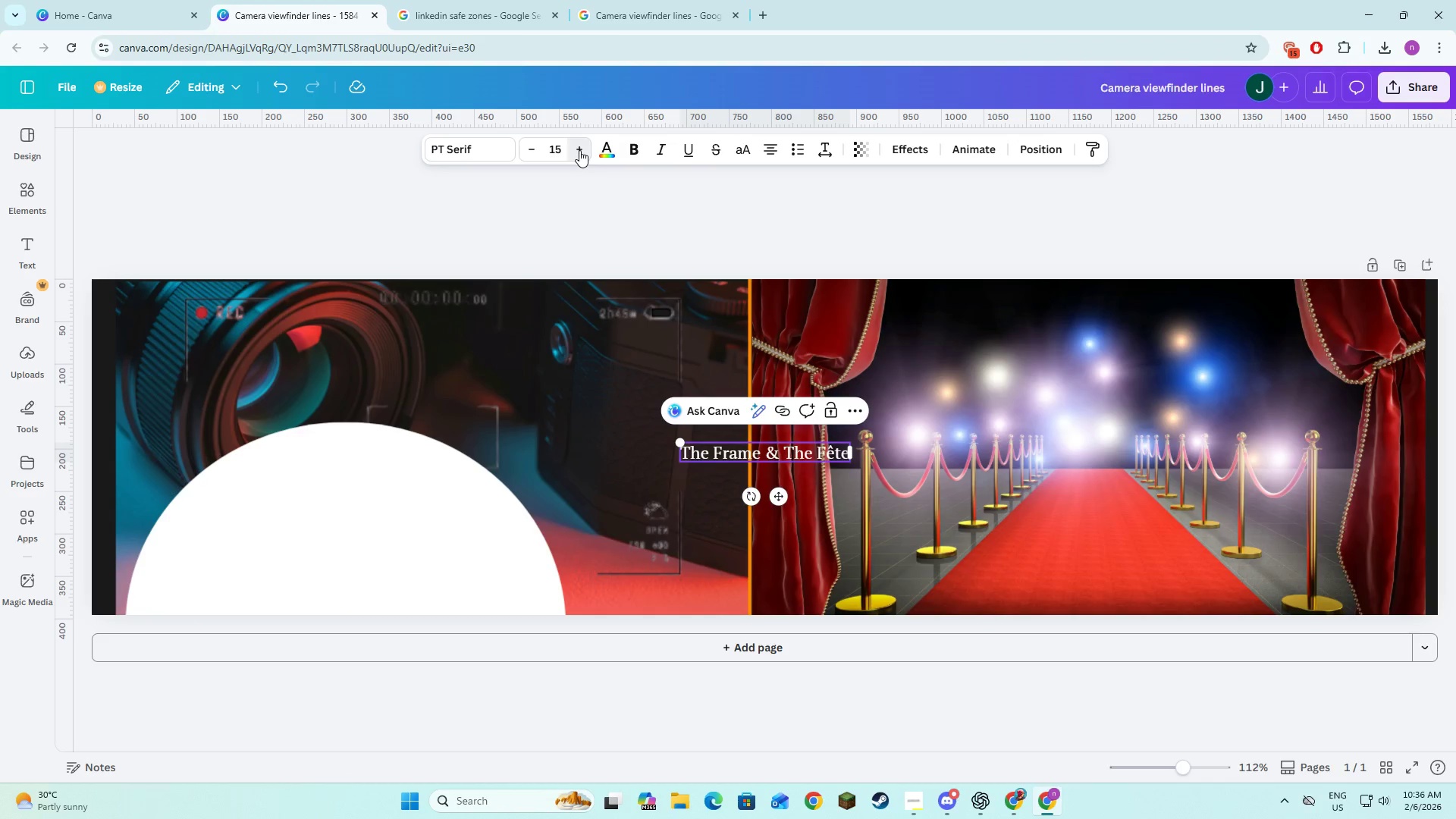 
double_click([579, 150])
 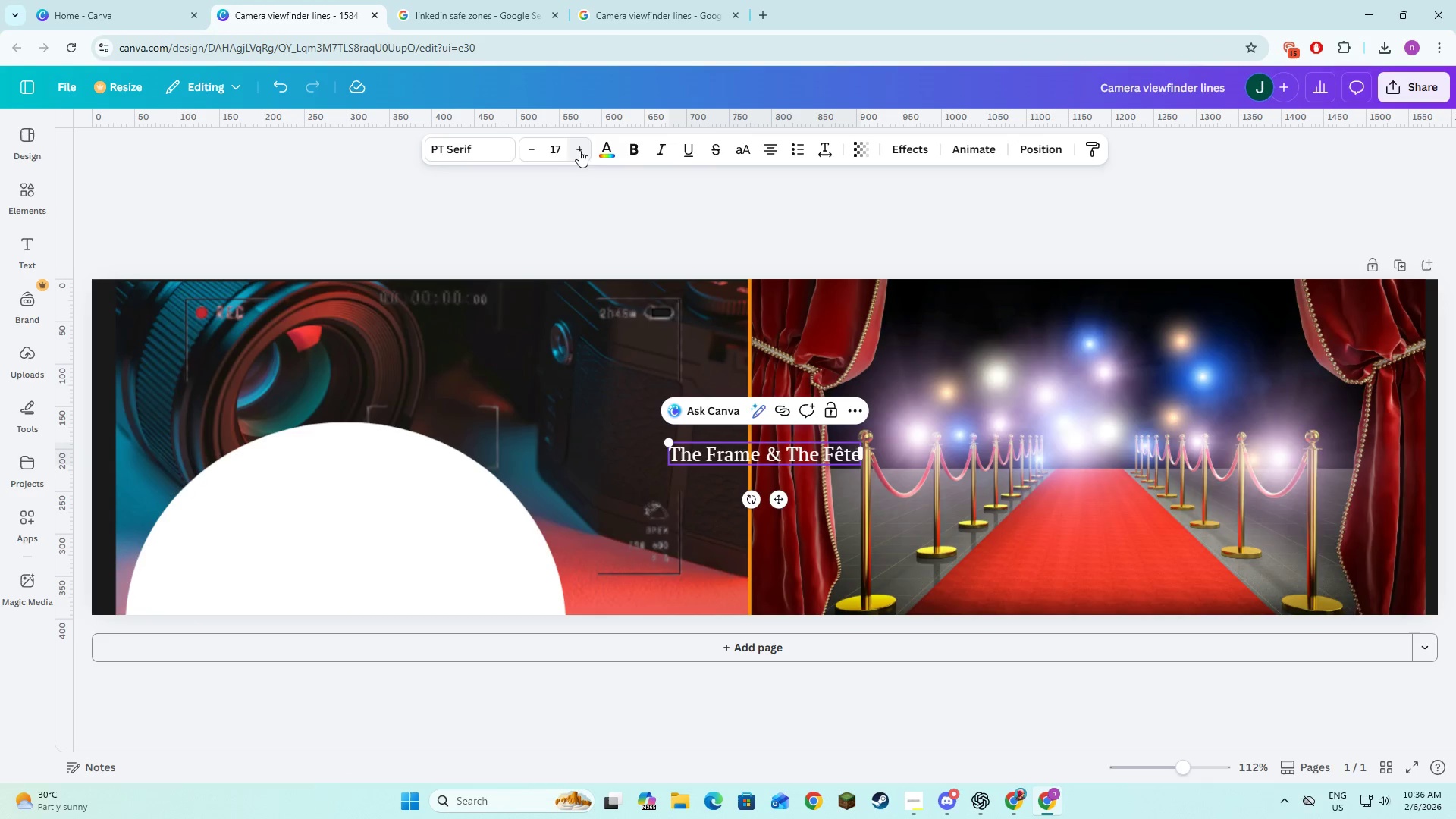 
triple_click([579, 150])
 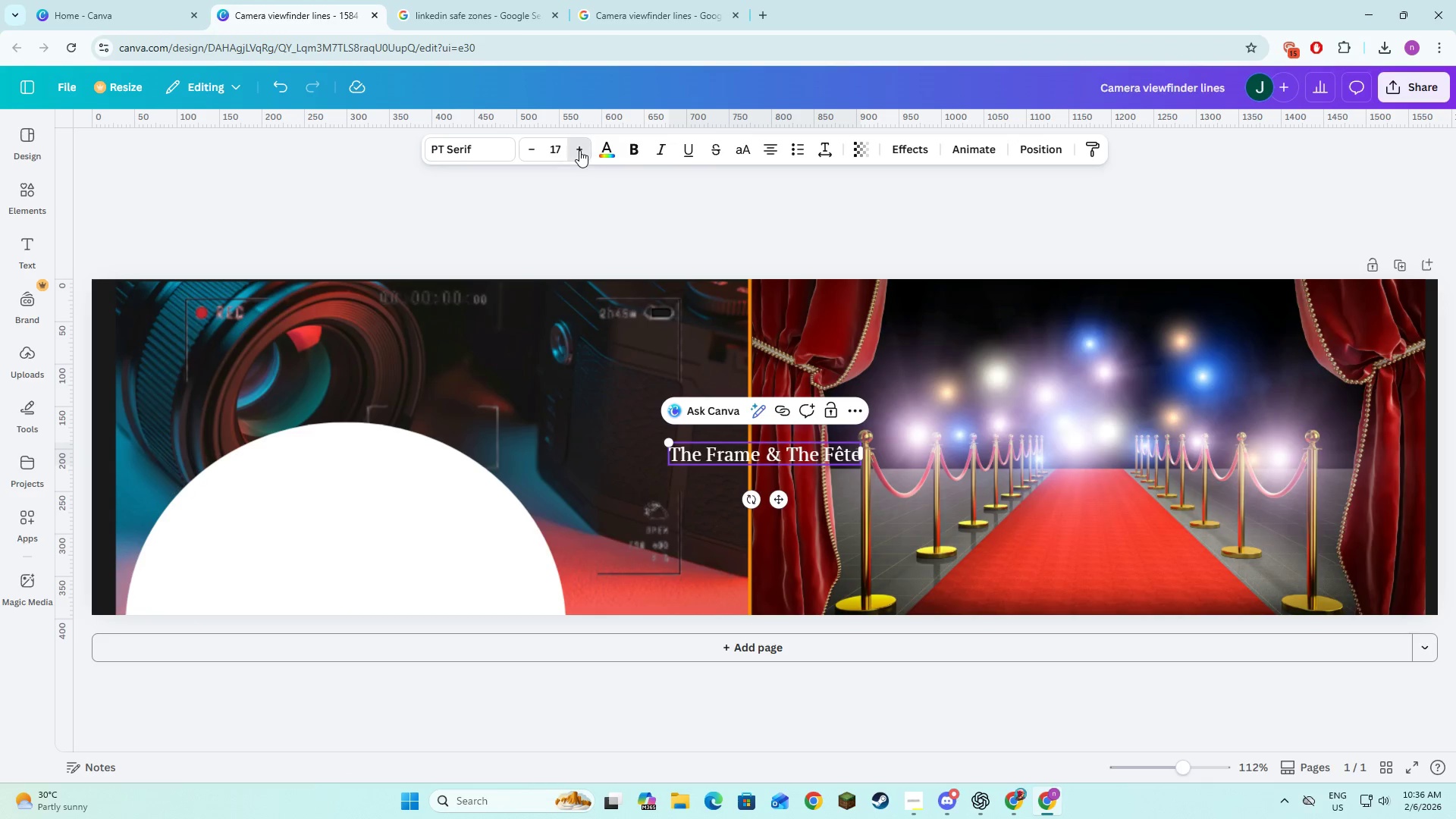 
triple_click([579, 150])
 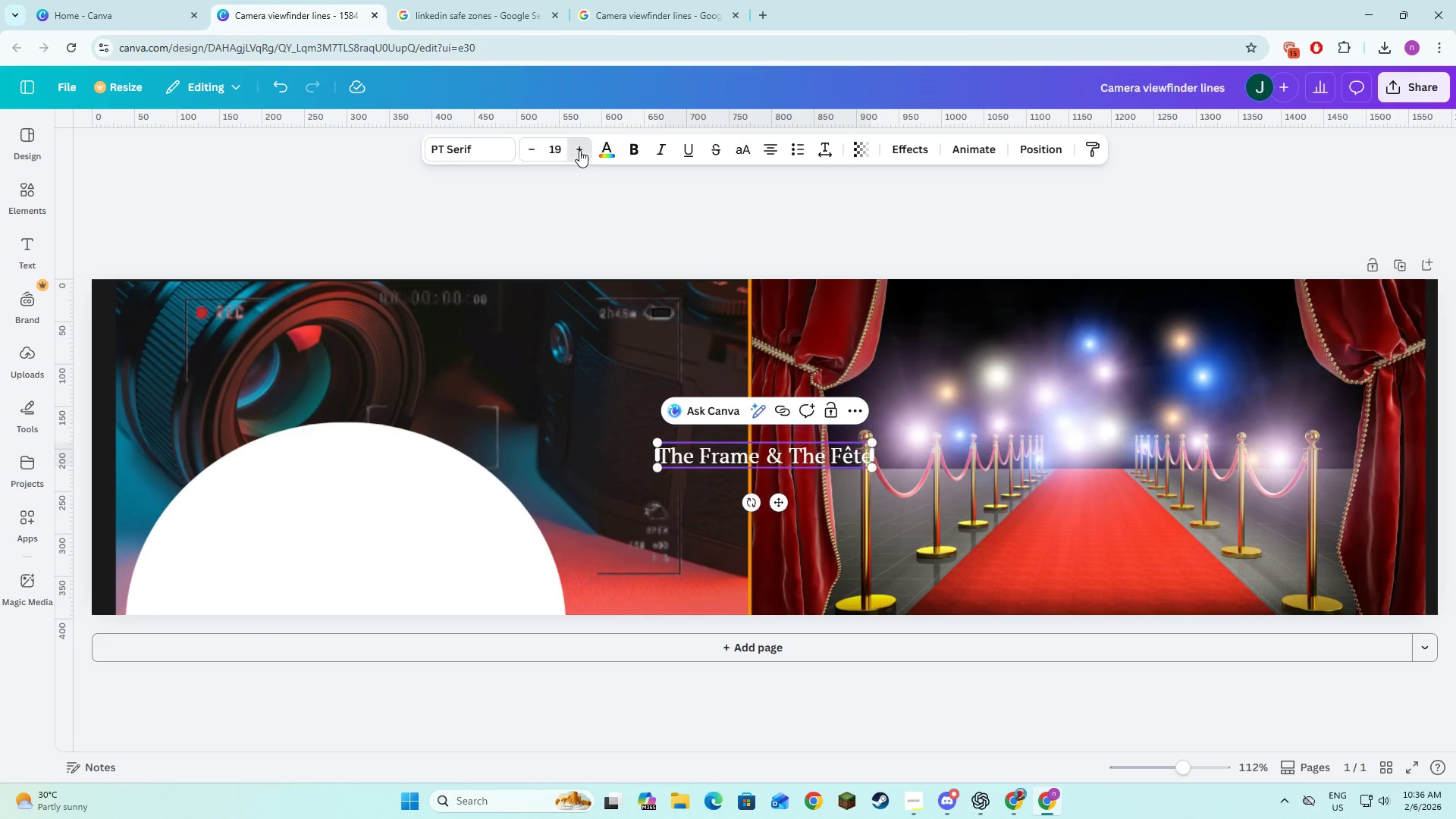 
triple_click([579, 150])
 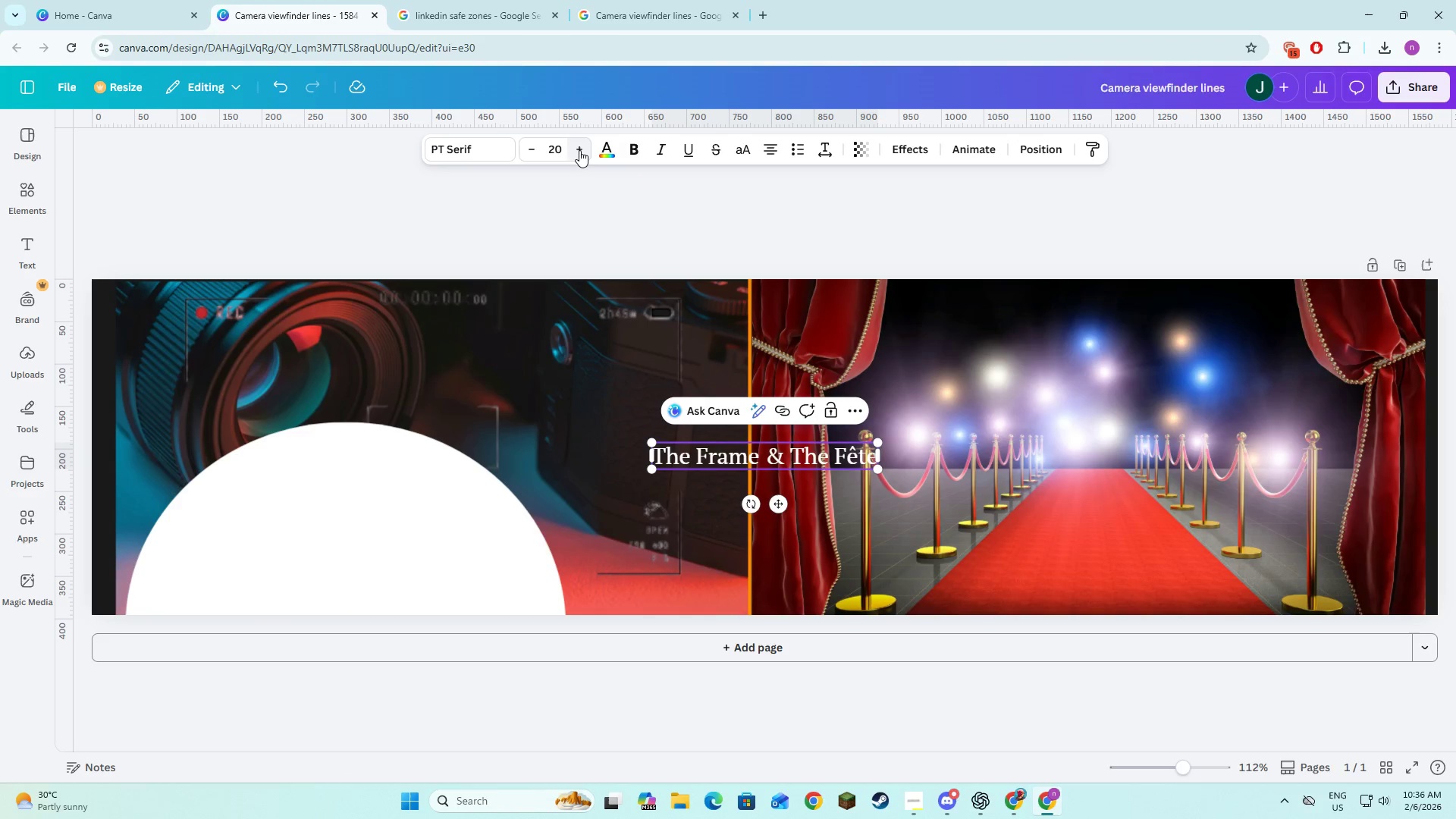 
triple_click([579, 150])
 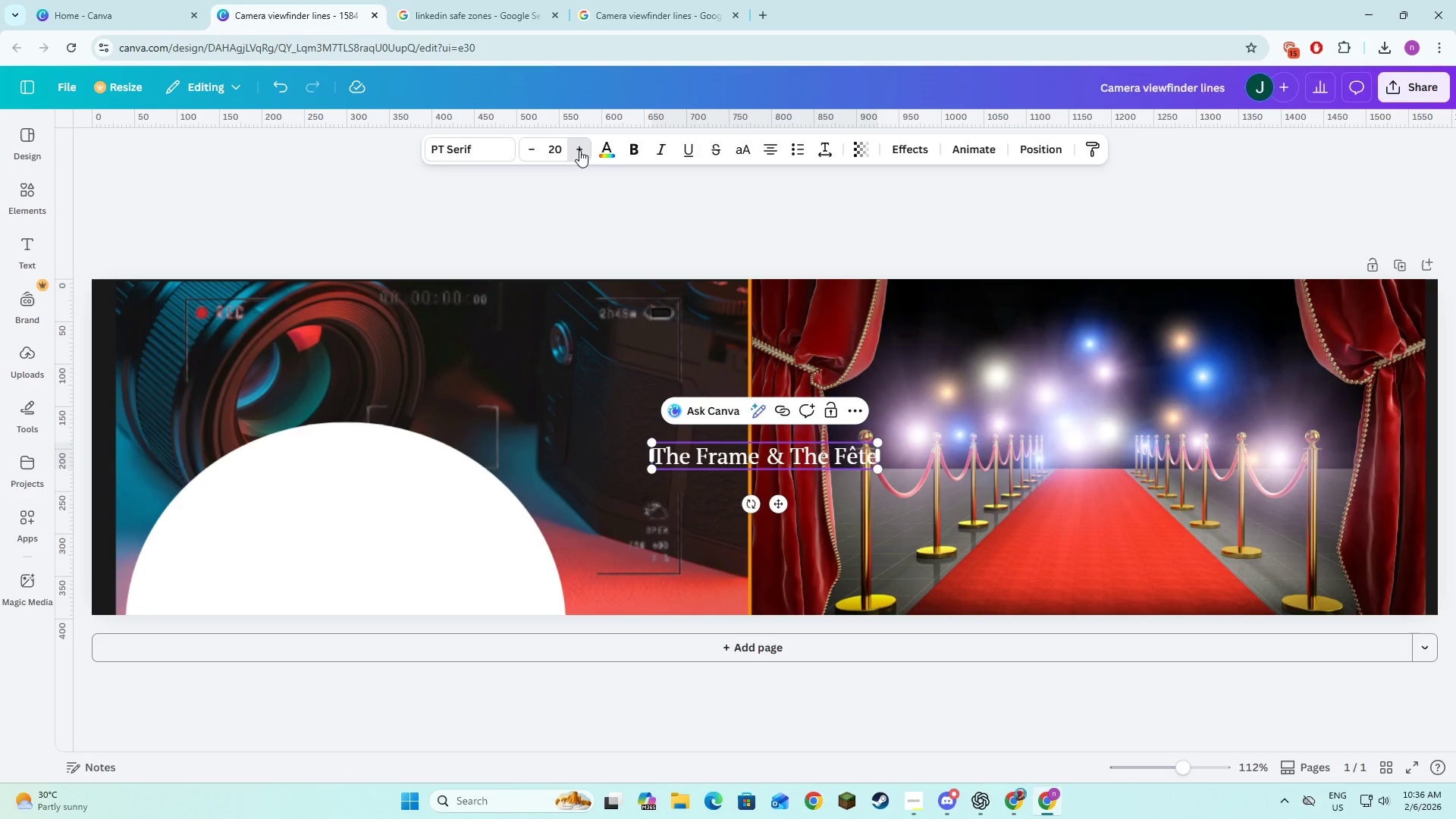 
triple_click([579, 150])
 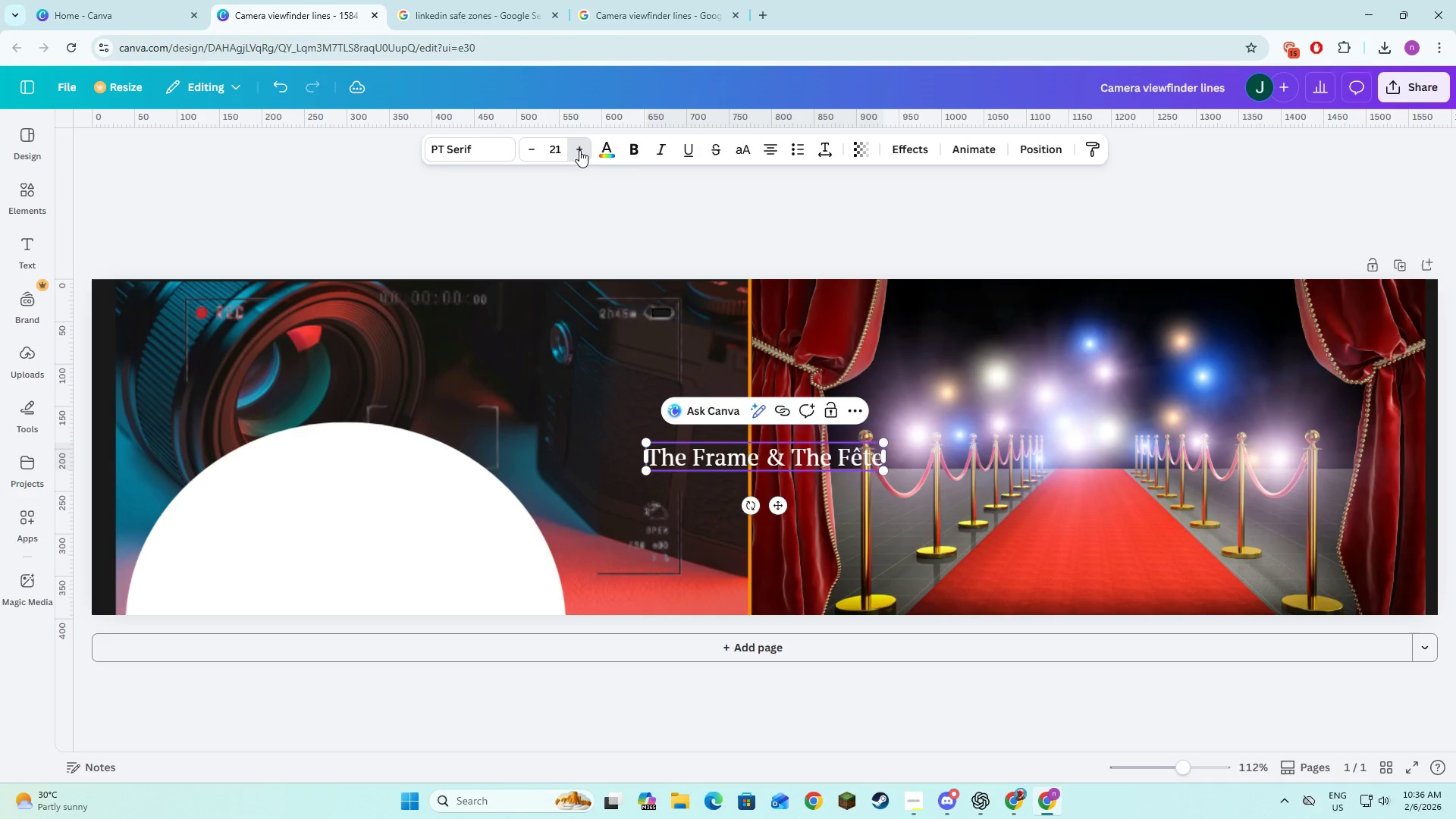 
triple_click([579, 150])
 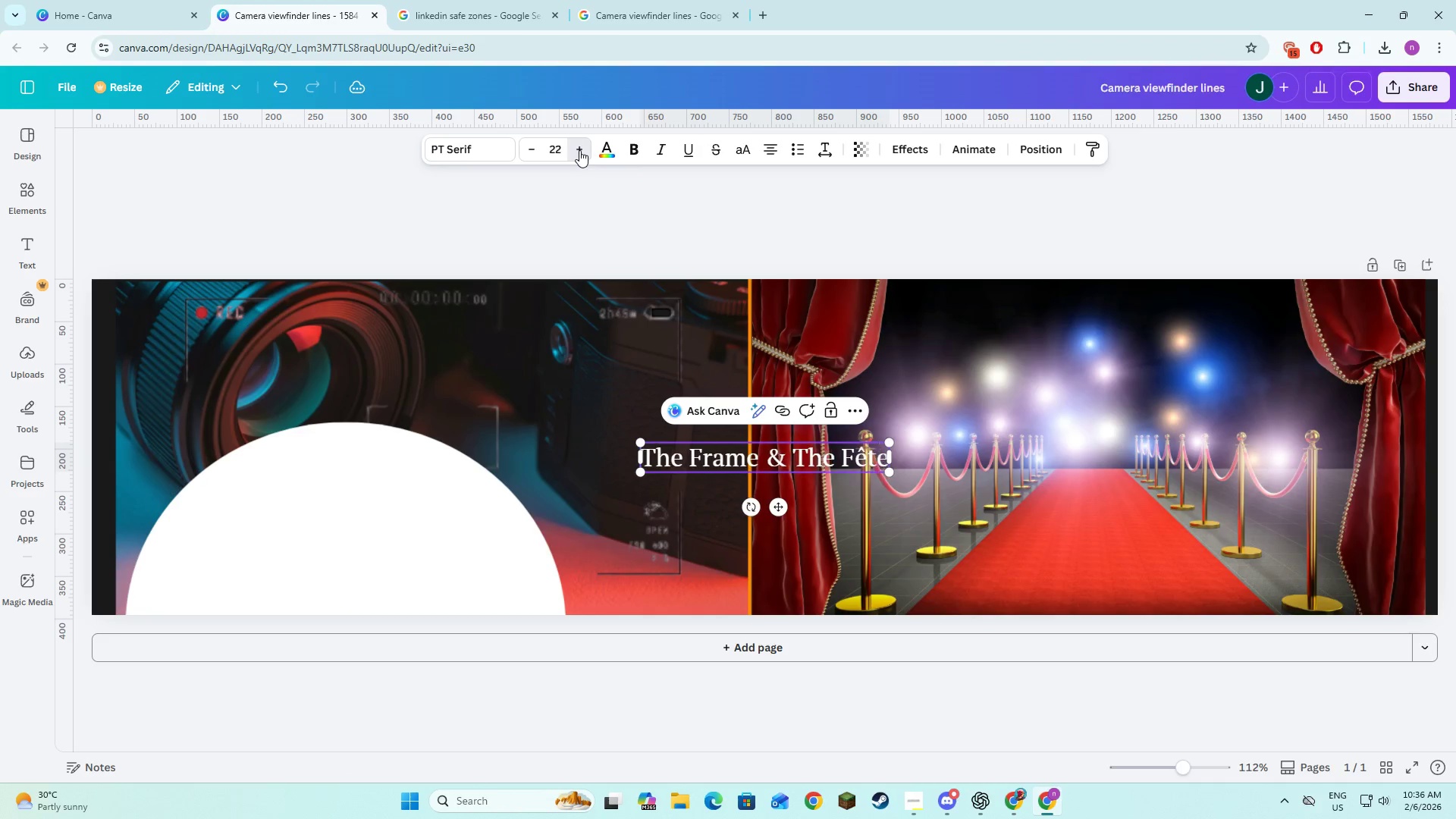 
triple_click([579, 150])
 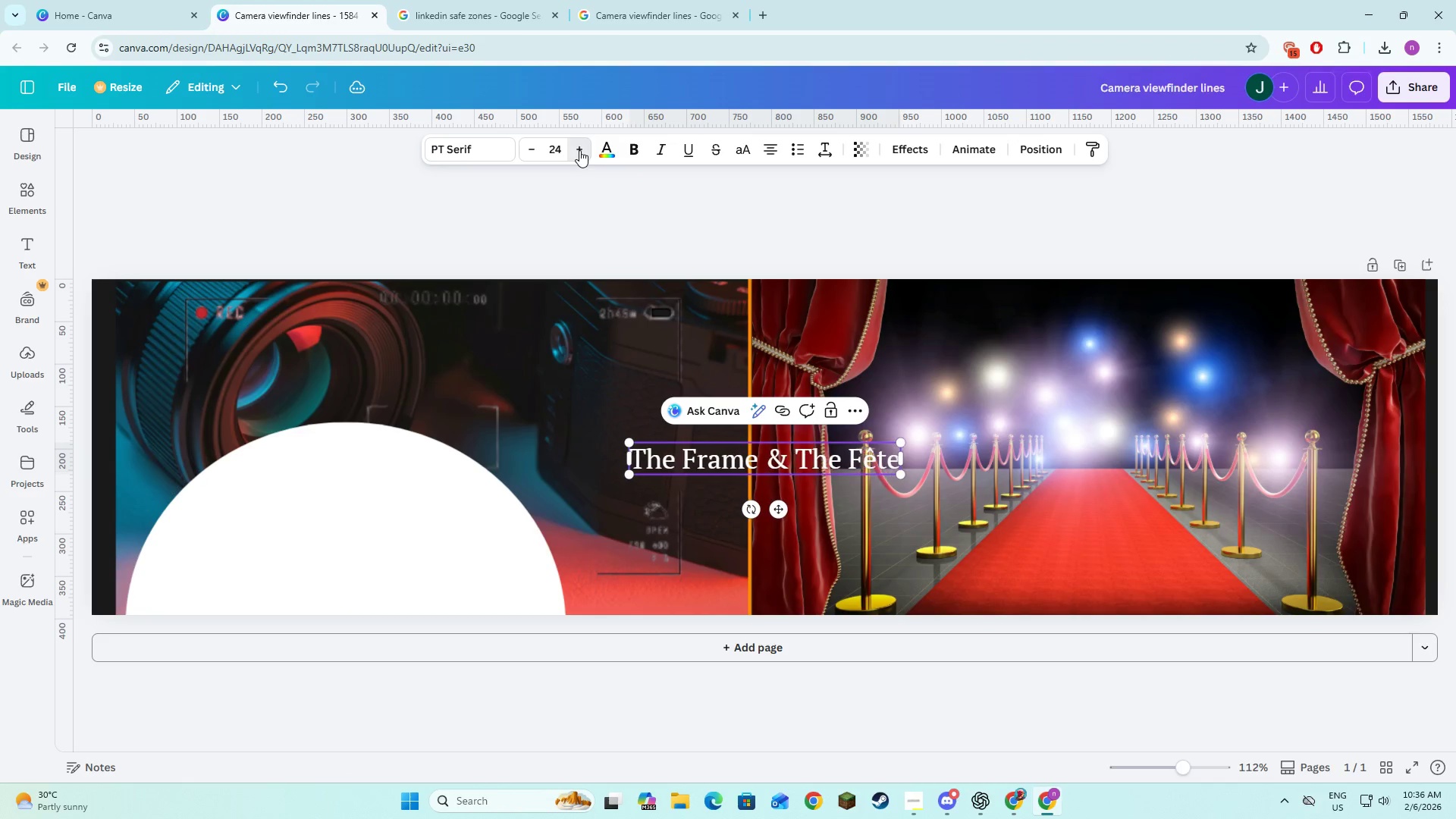 
triple_click([579, 150])
 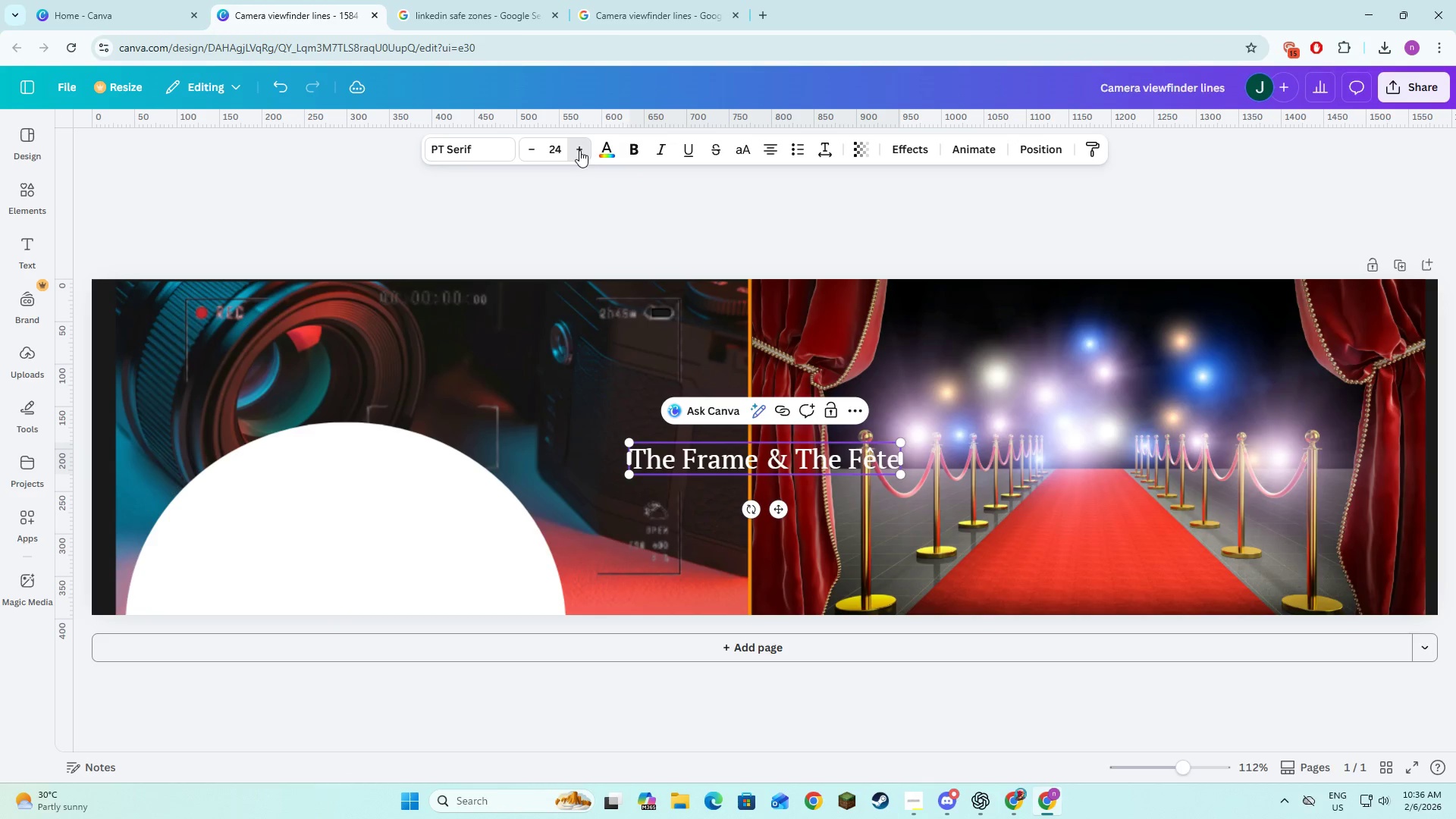 
triple_click([579, 150])
 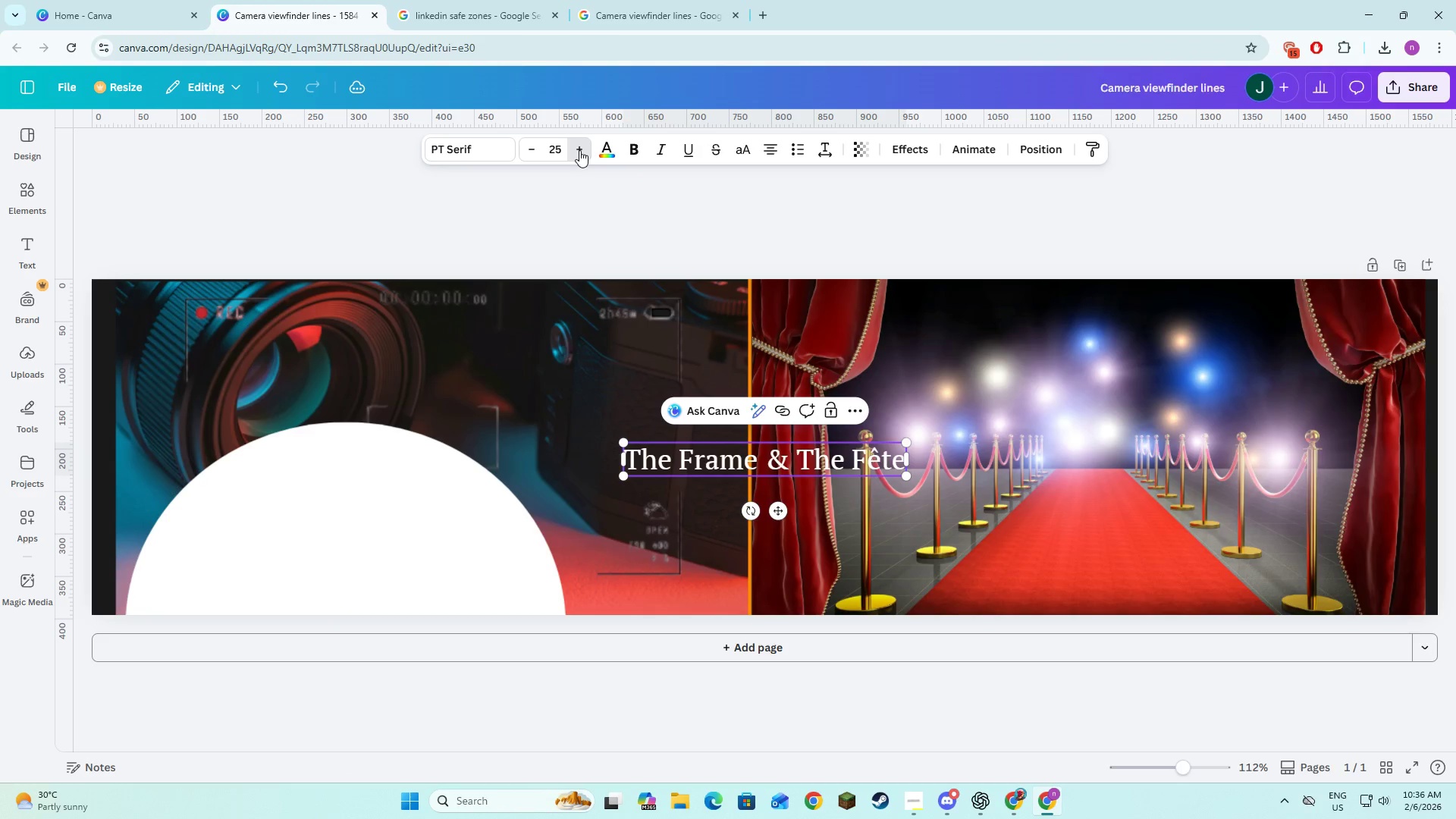 
triple_click([579, 150])
 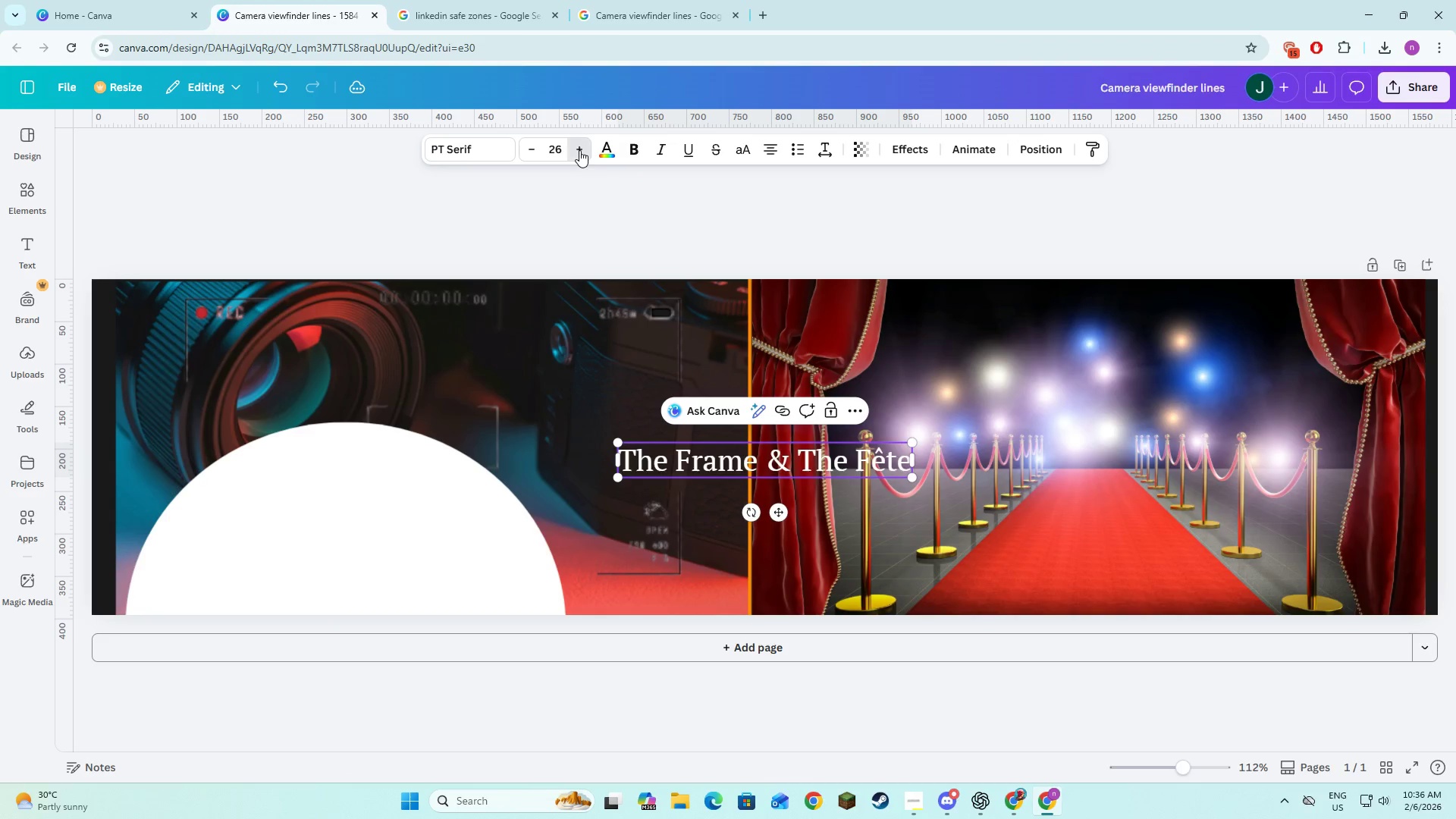 
triple_click([579, 150])
 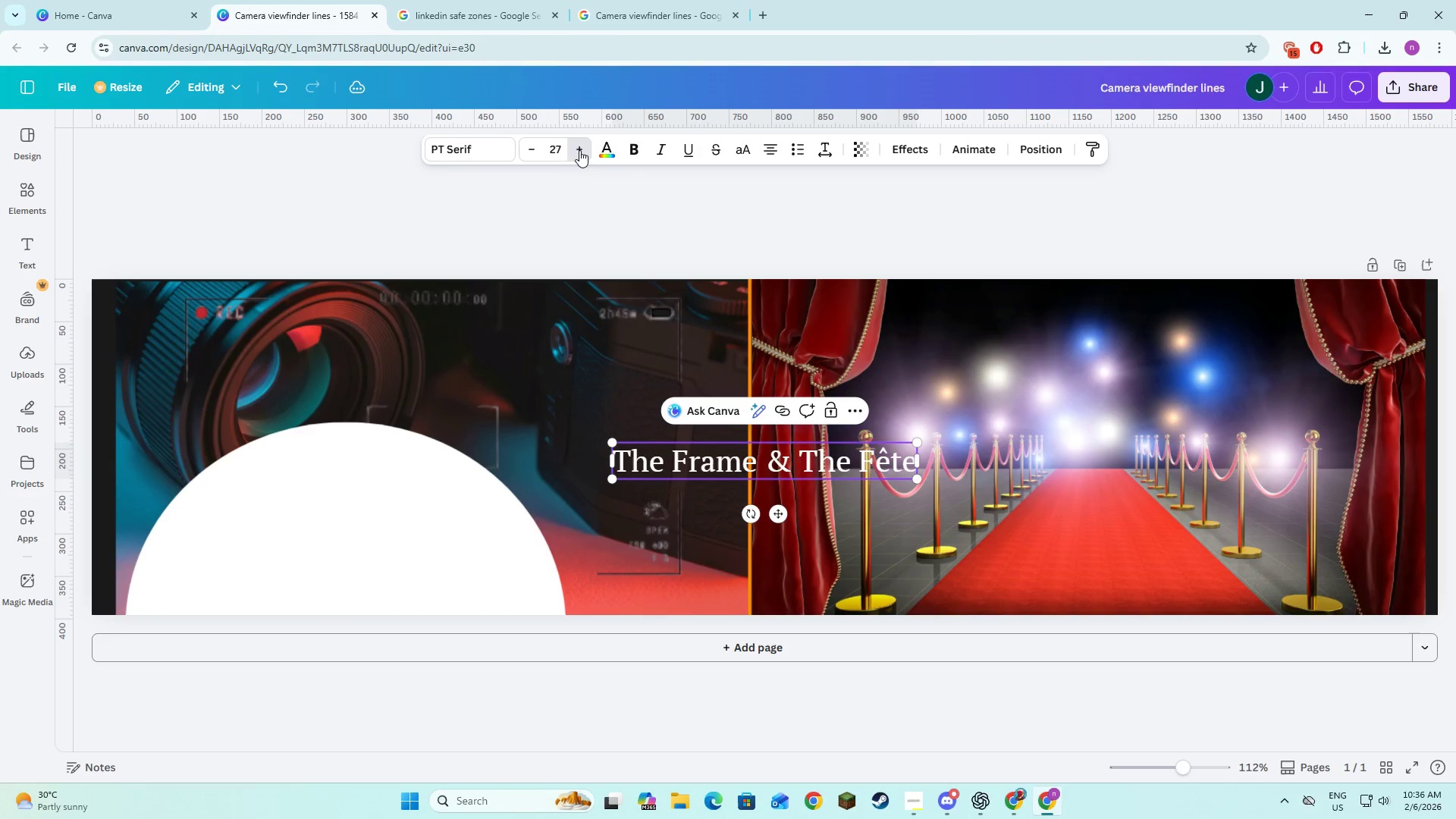 
triple_click([579, 150])
 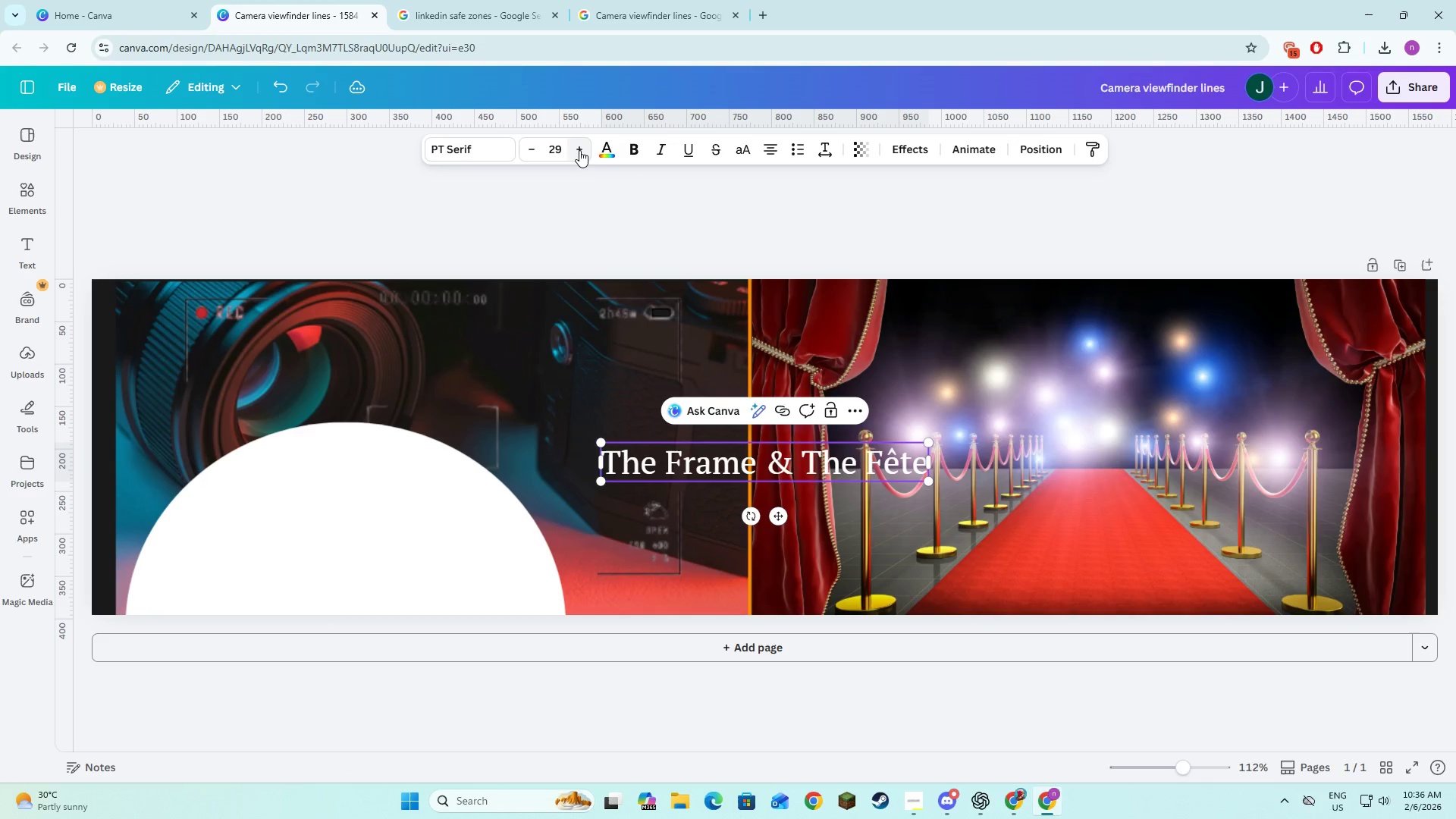 
triple_click([579, 150])
 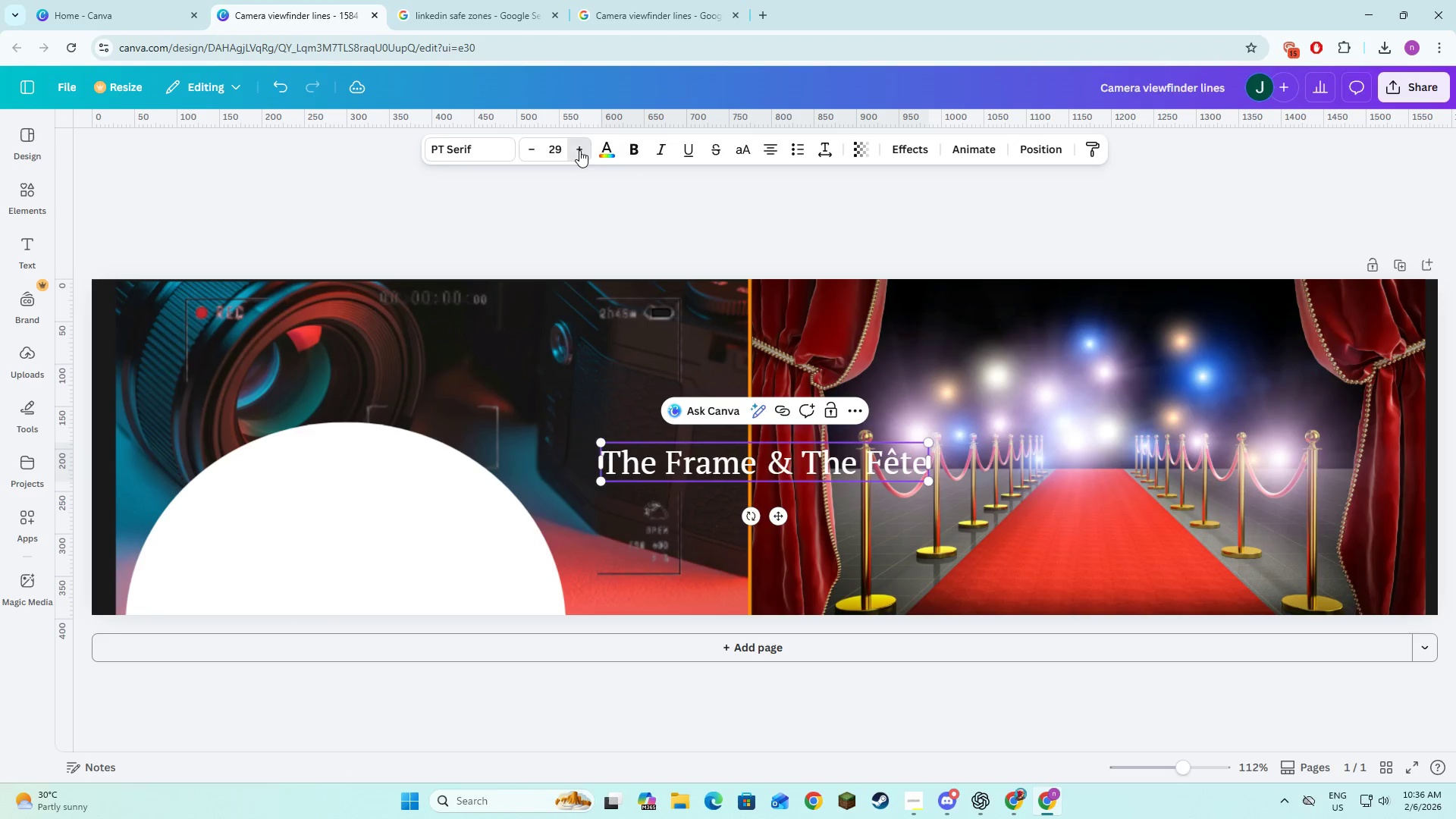 
triple_click([579, 150])
 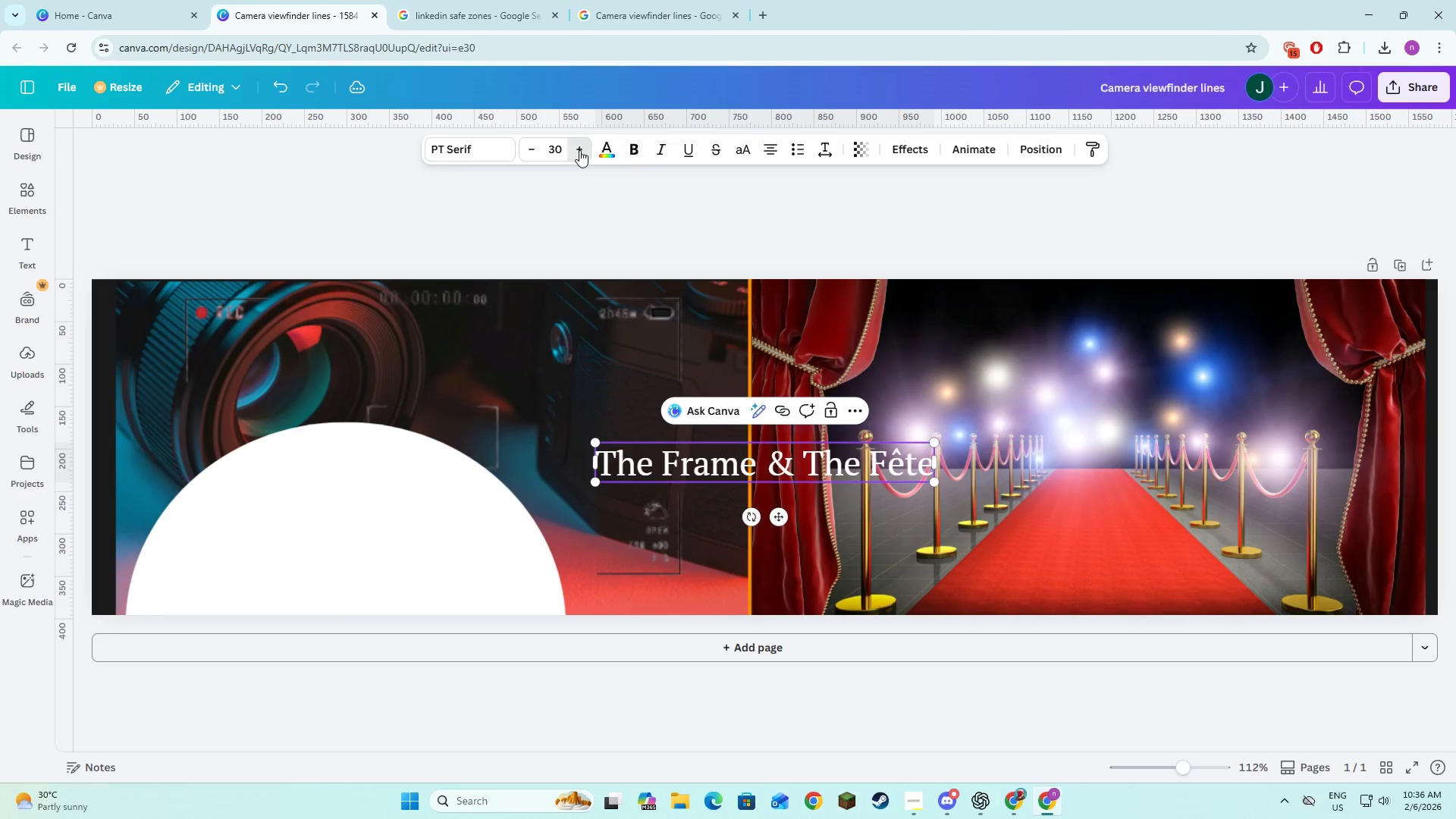 
triple_click([579, 150])
 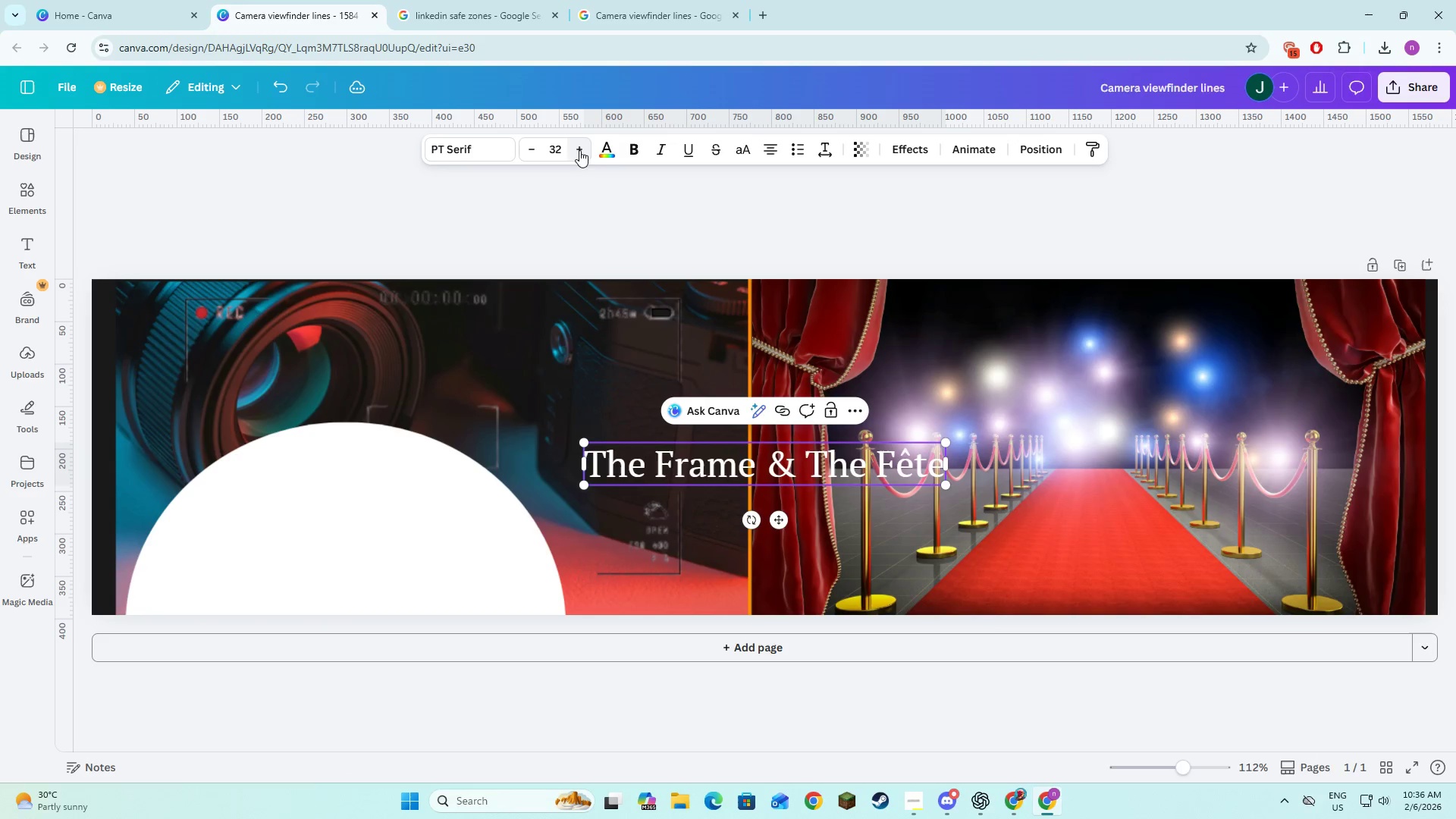 
triple_click([579, 150])
 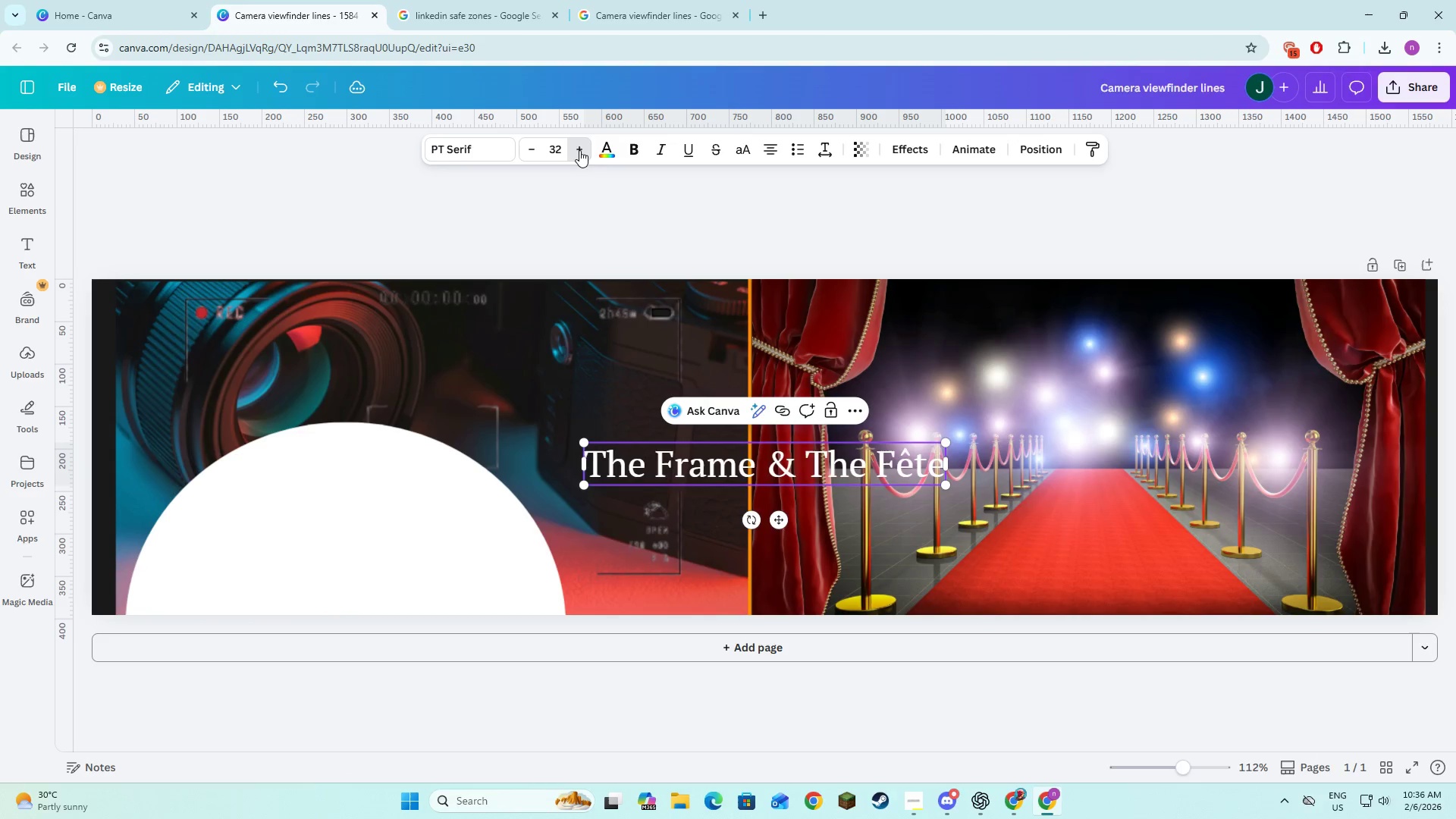 
triple_click([579, 150])
 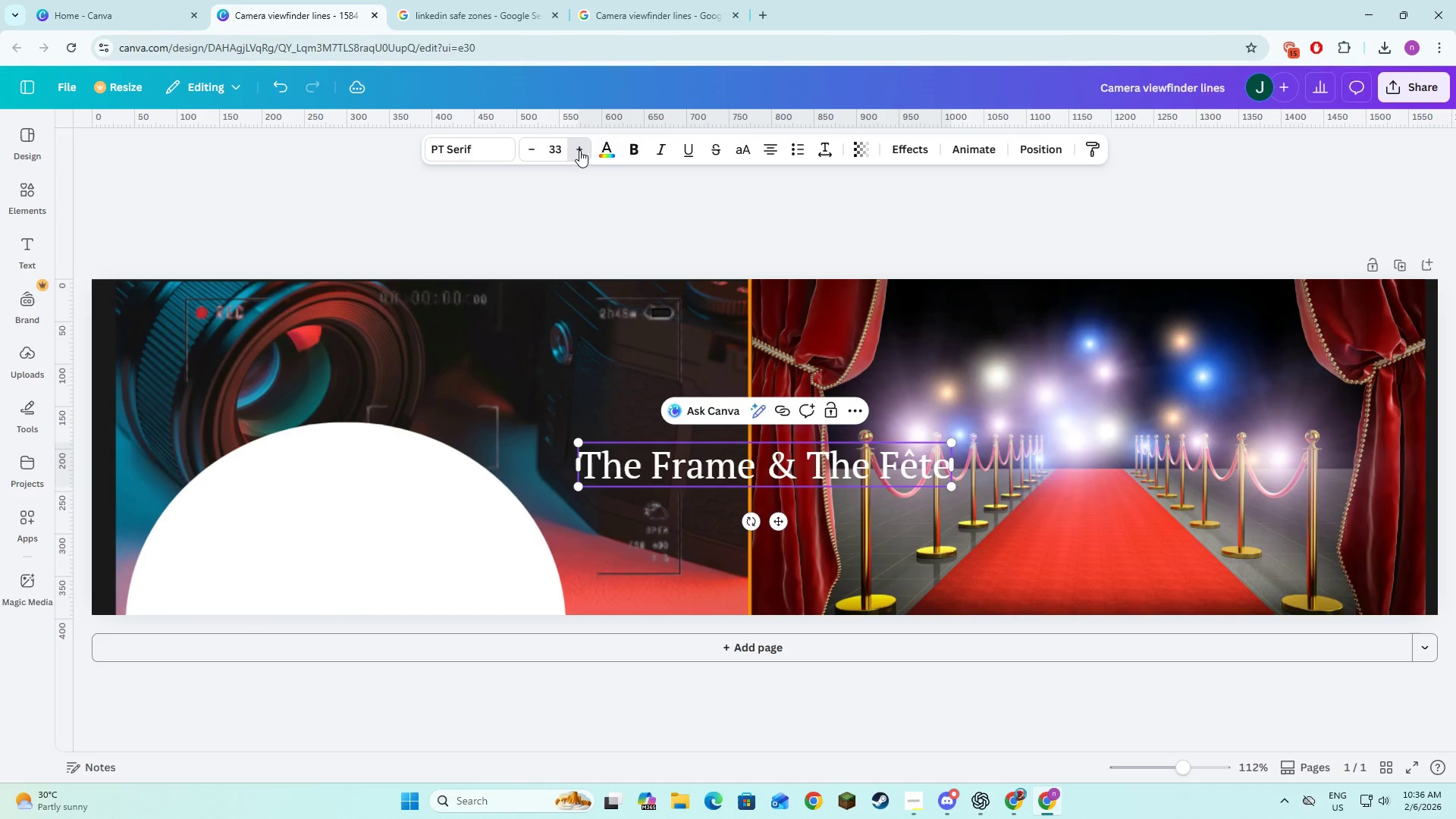 
triple_click([579, 150])
 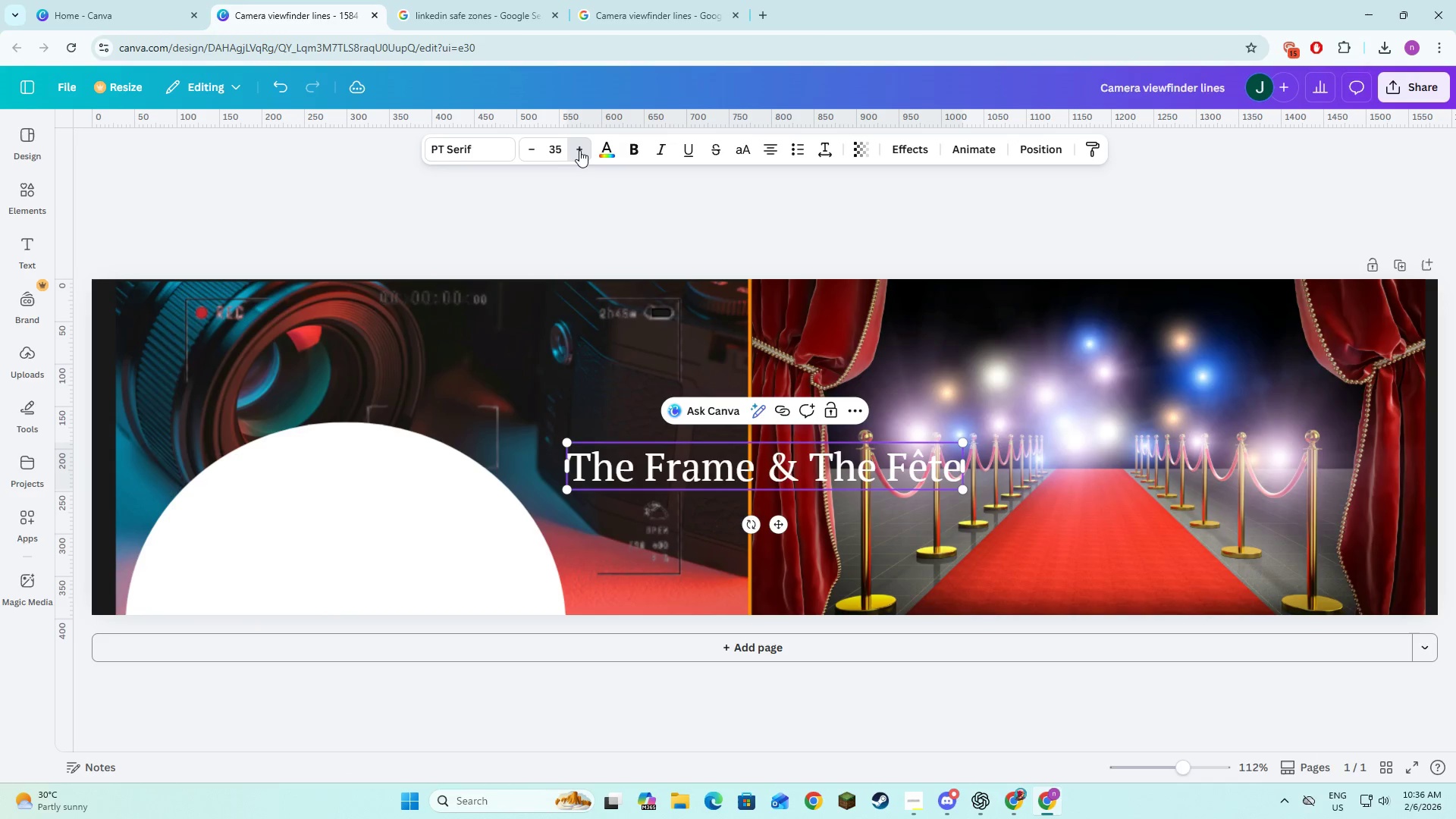 
triple_click([579, 150])
 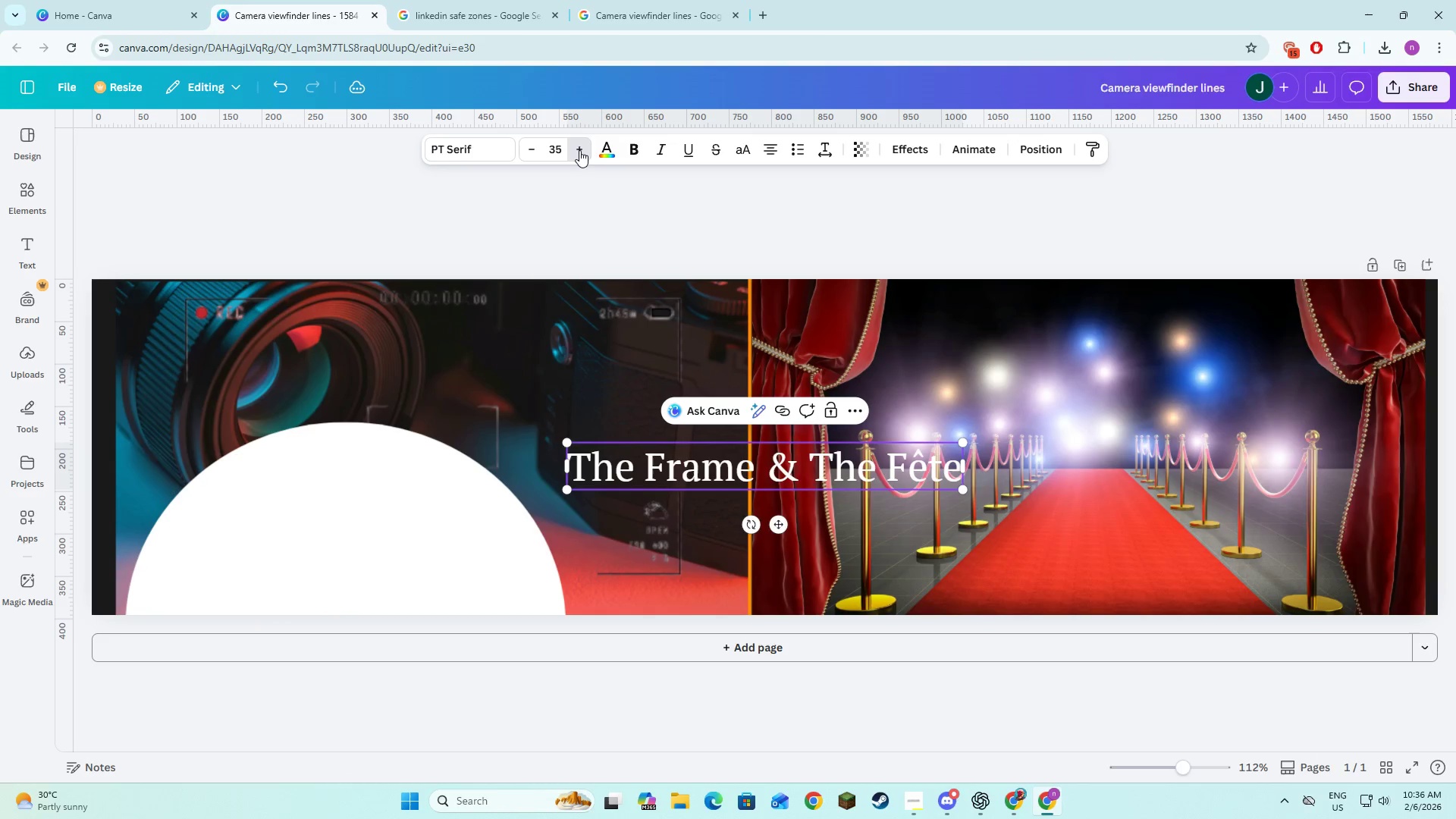 
triple_click([579, 150])
 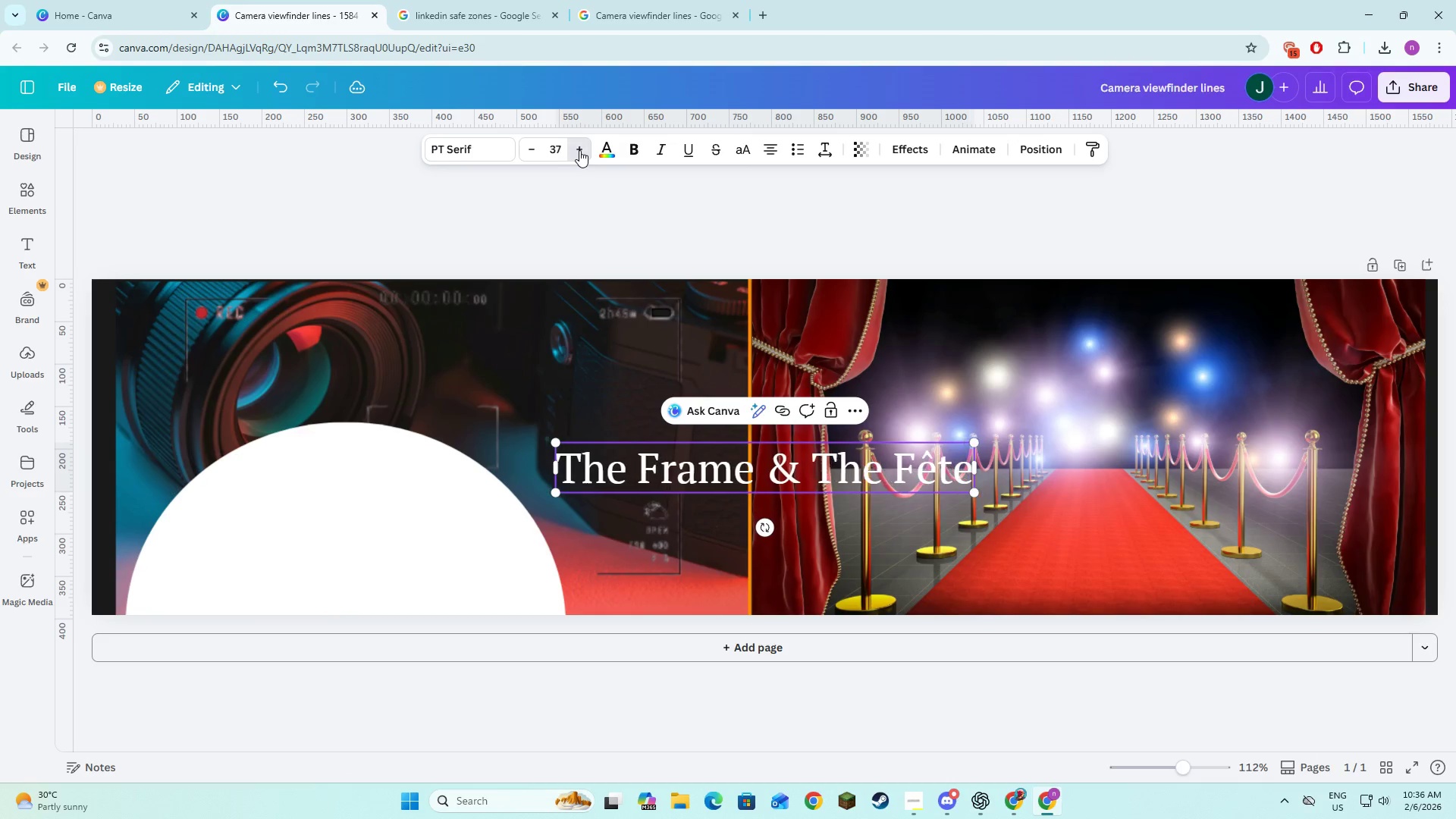 
triple_click([579, 150])
 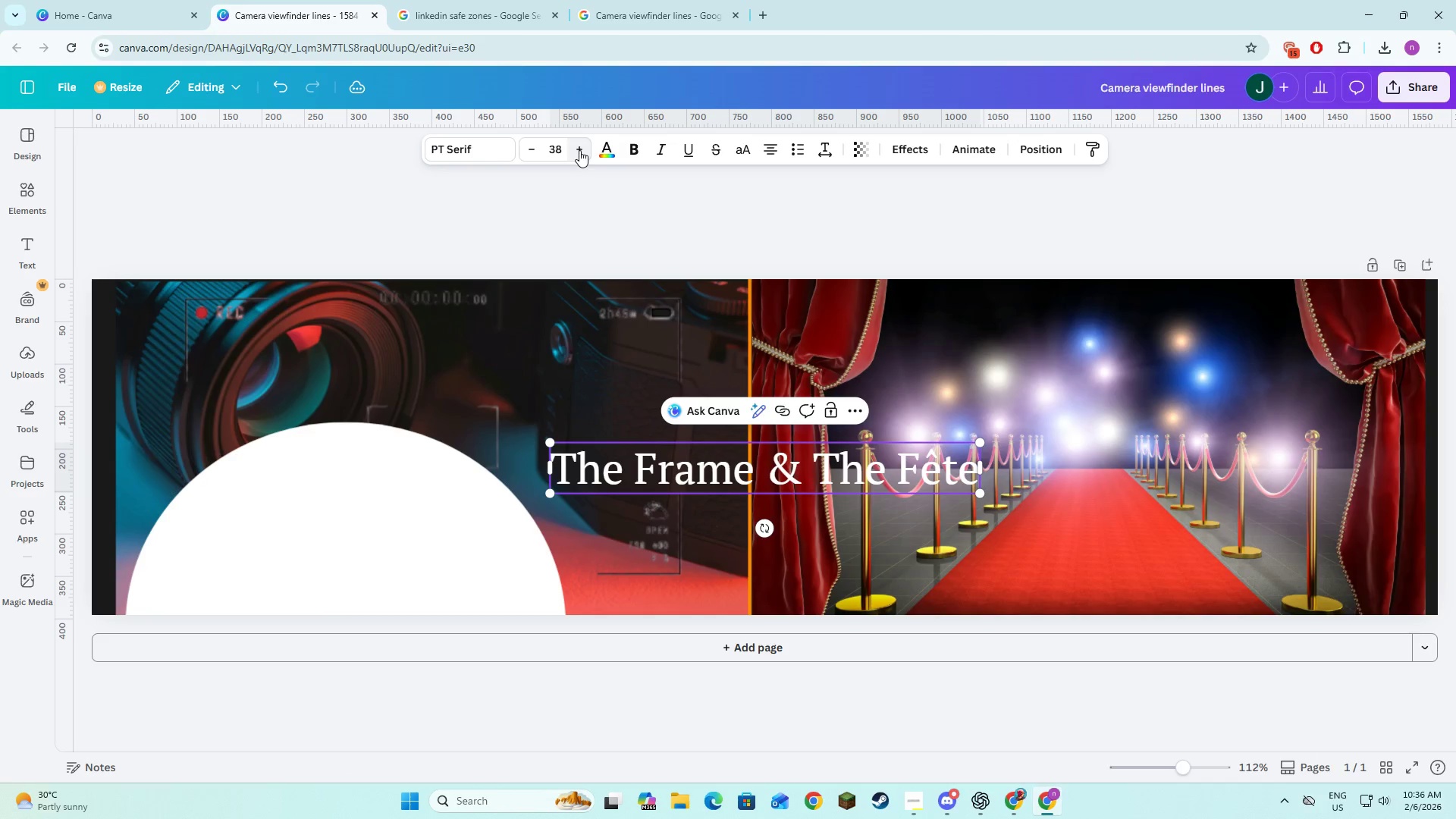 
triple_click([579, 150])
 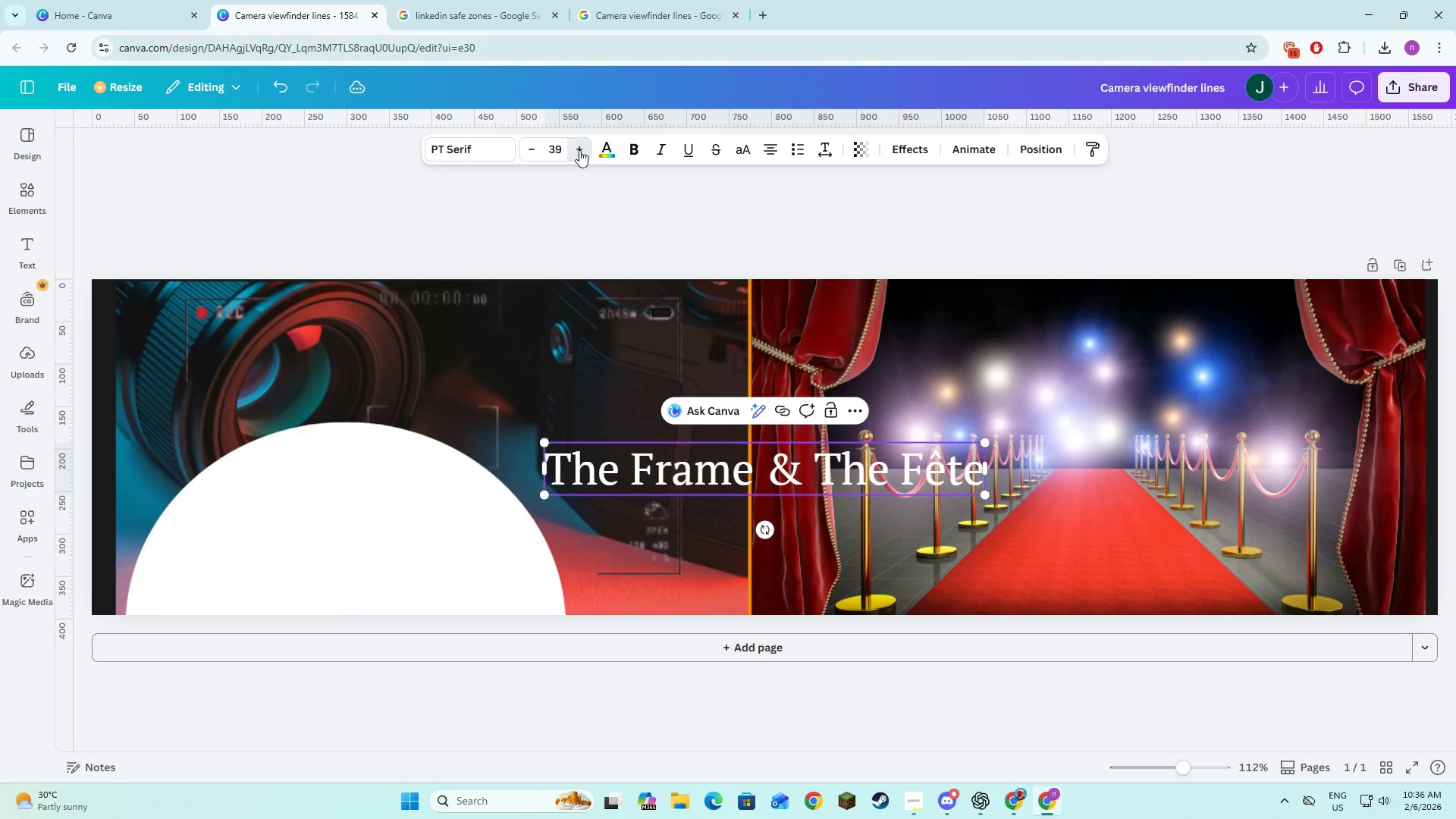 
triple_click([579, 150])
 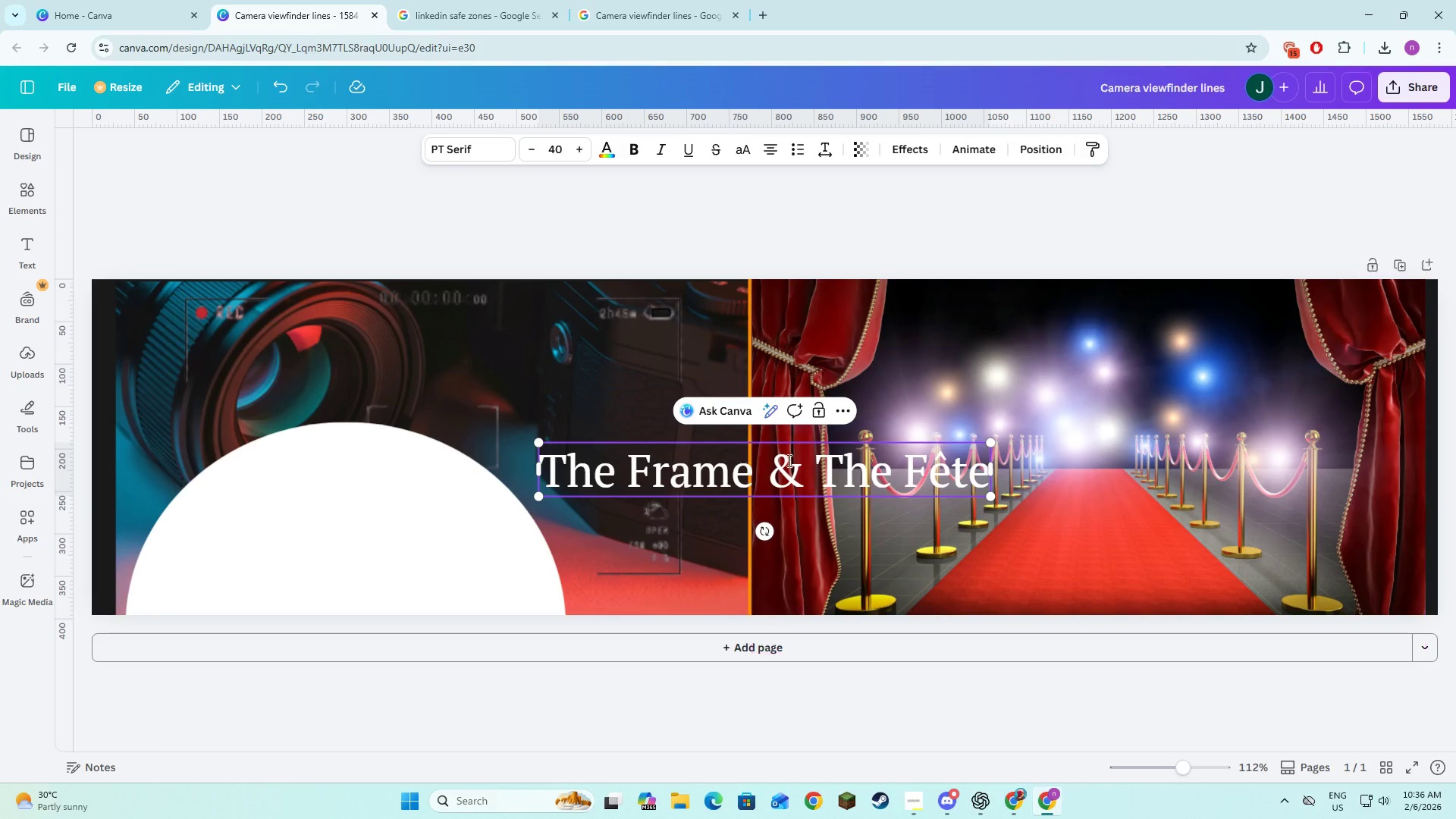 
double_click([814, 463])
 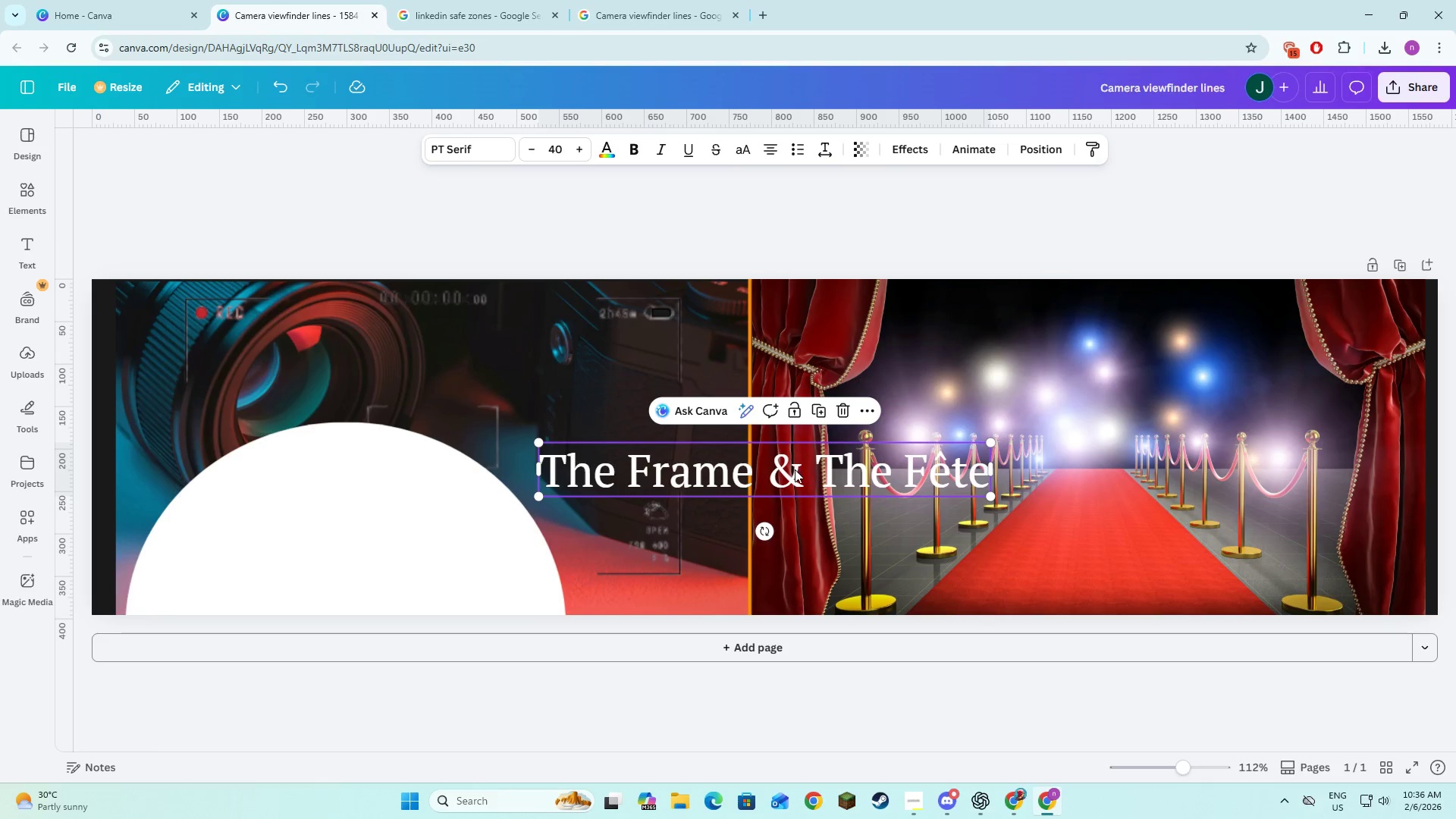 
left_click_drag(start_coordinate=[795, 469], to_coordinate=[1041, 462])
 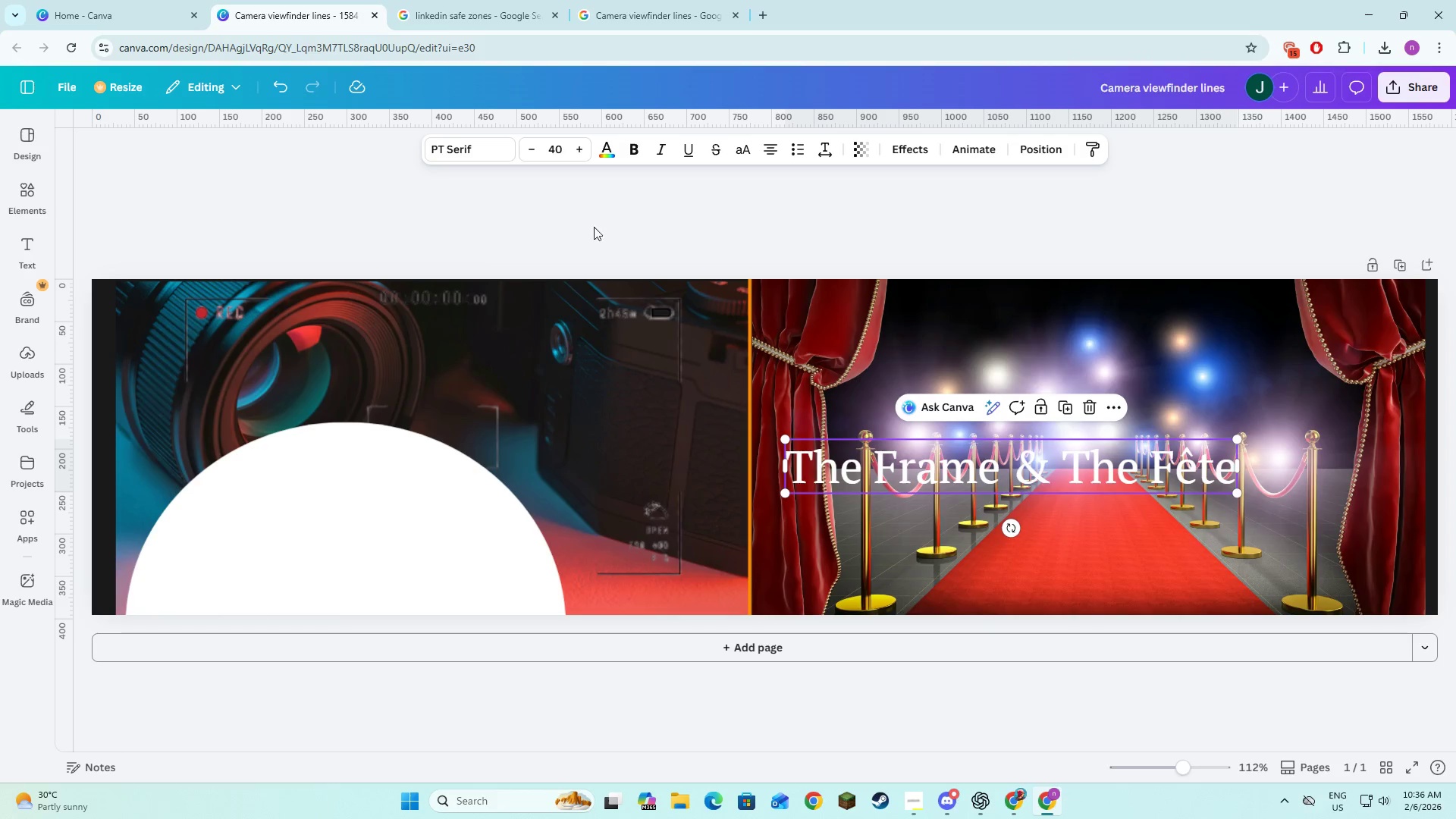 
key(Alt+AltLeft)
 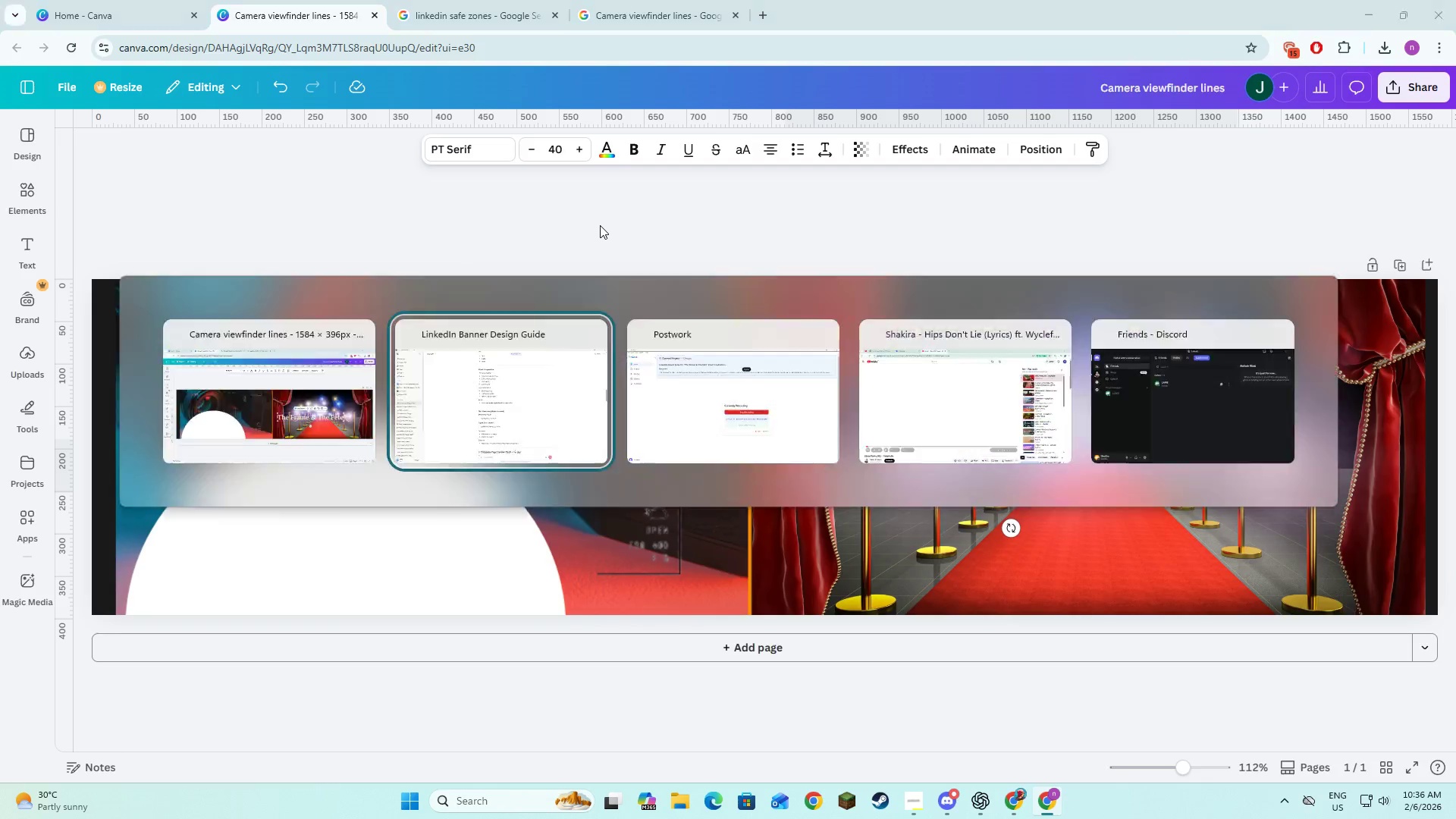 
key(Alt+Tab)
 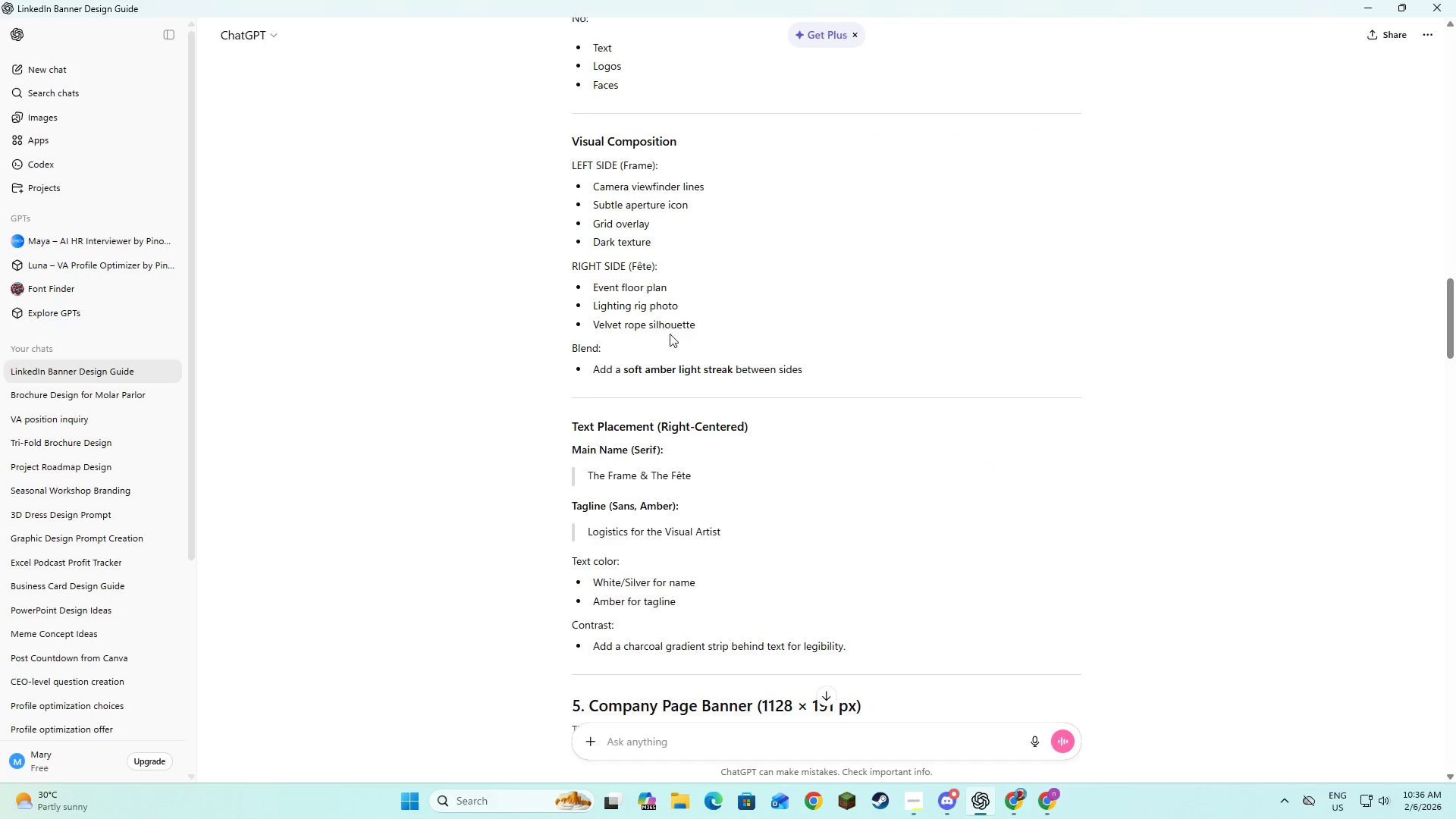 
scroll: coordinate [682, 331], scroll_direction: up, amount: 13.0
 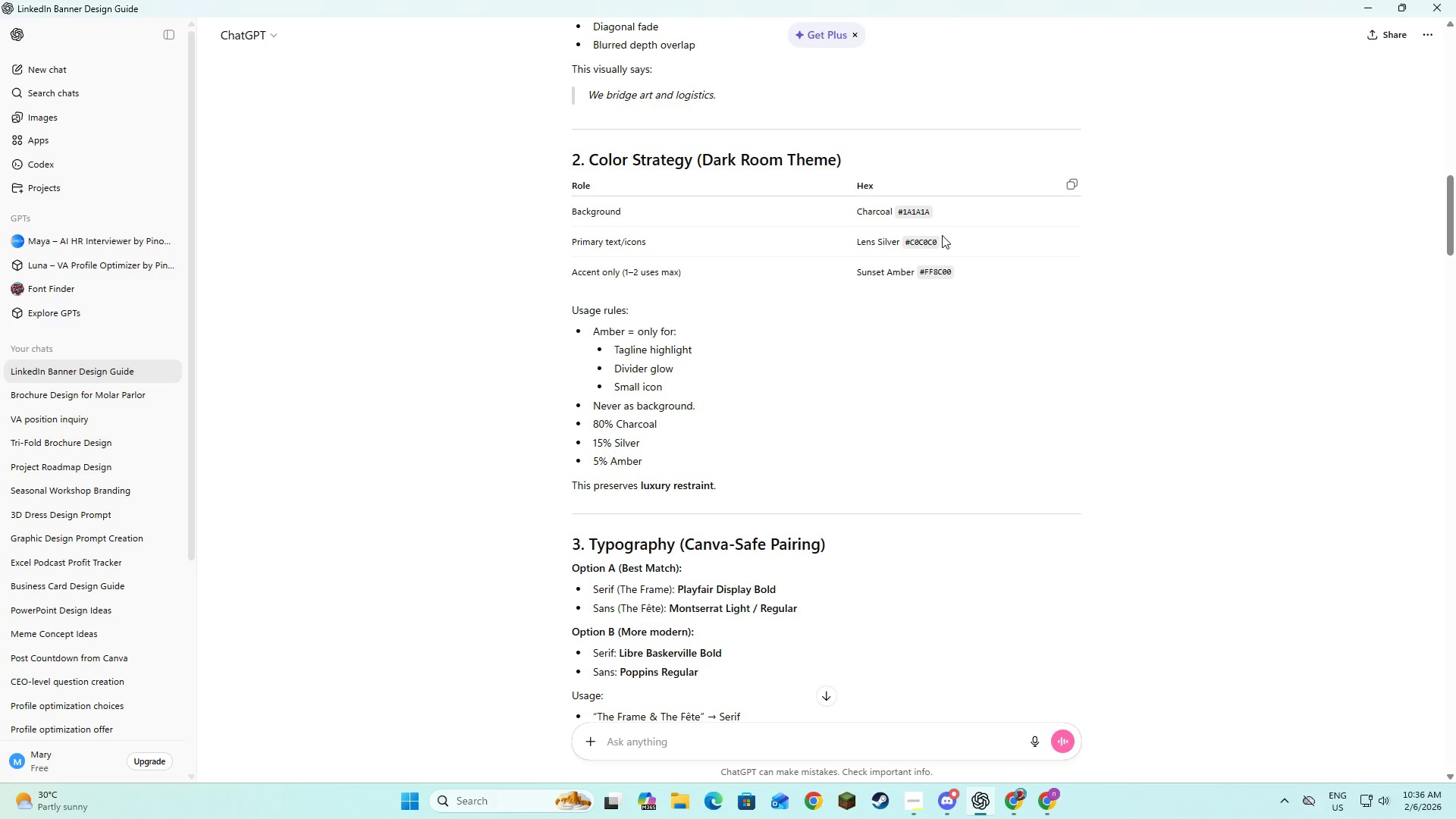 
left_click_drag(start_coordinate=[940, 237], to_coordinate=[905, 242])
 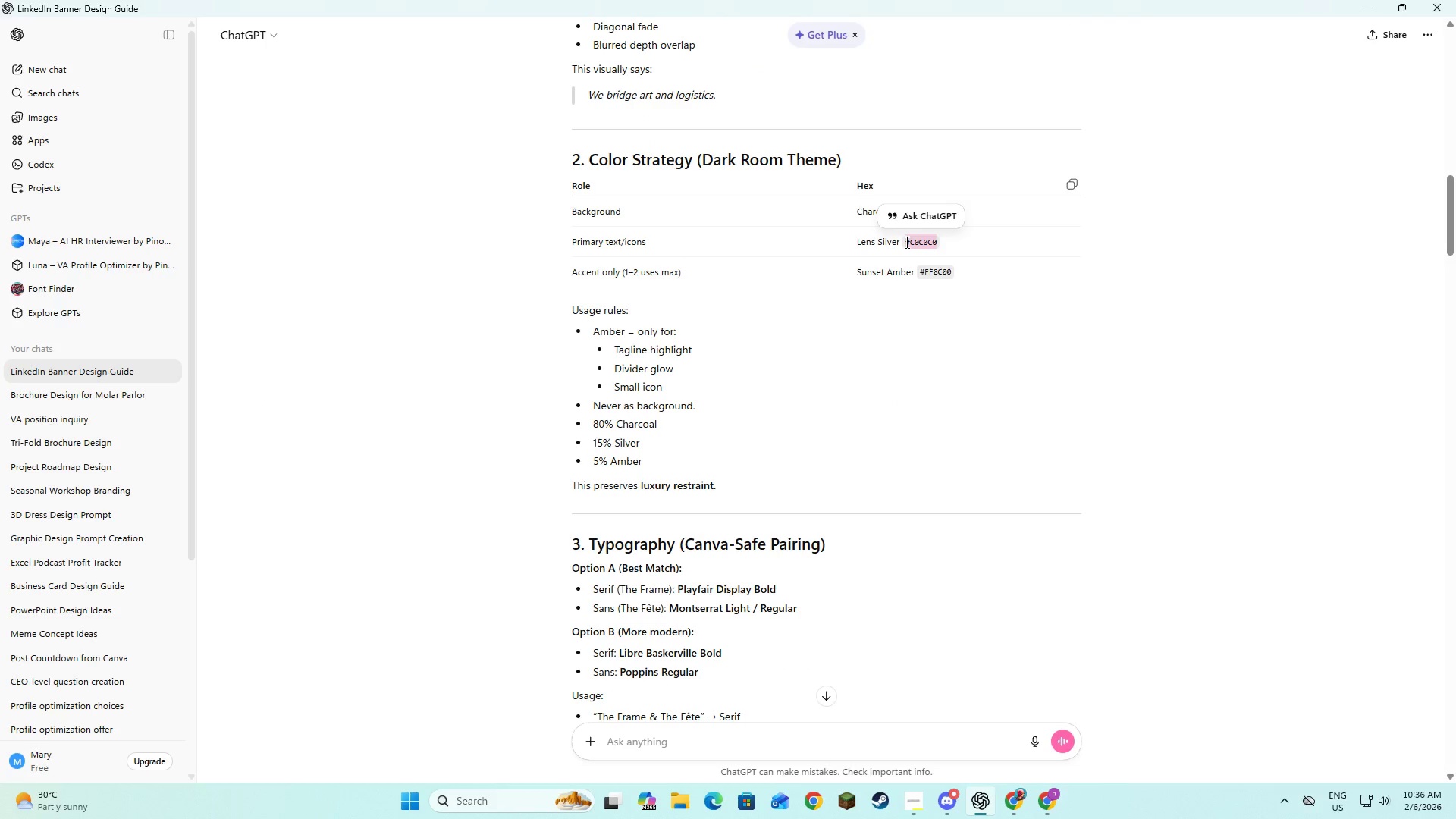 
key(Control+C)
 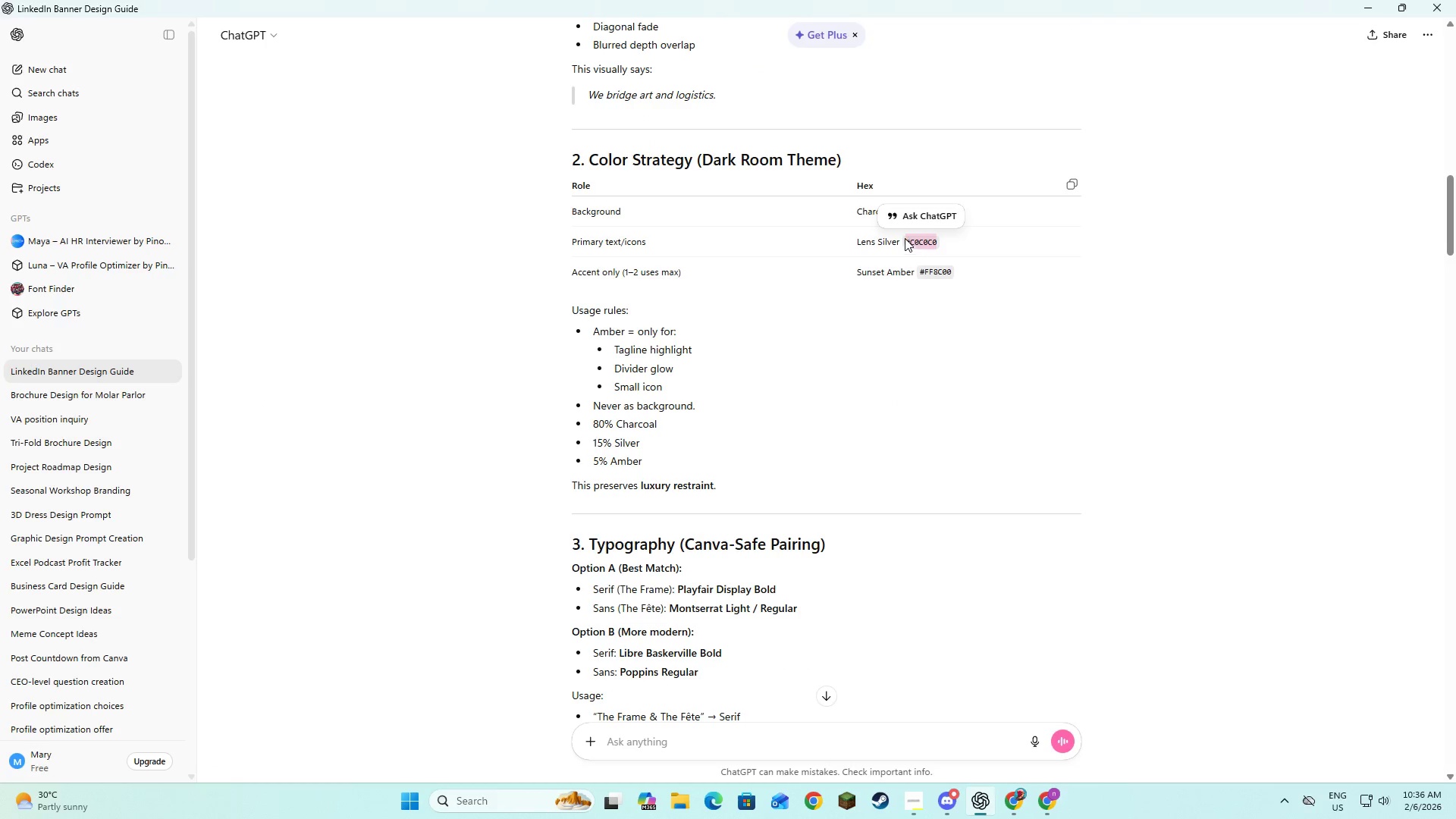 
key(Alt+AltLeft)
 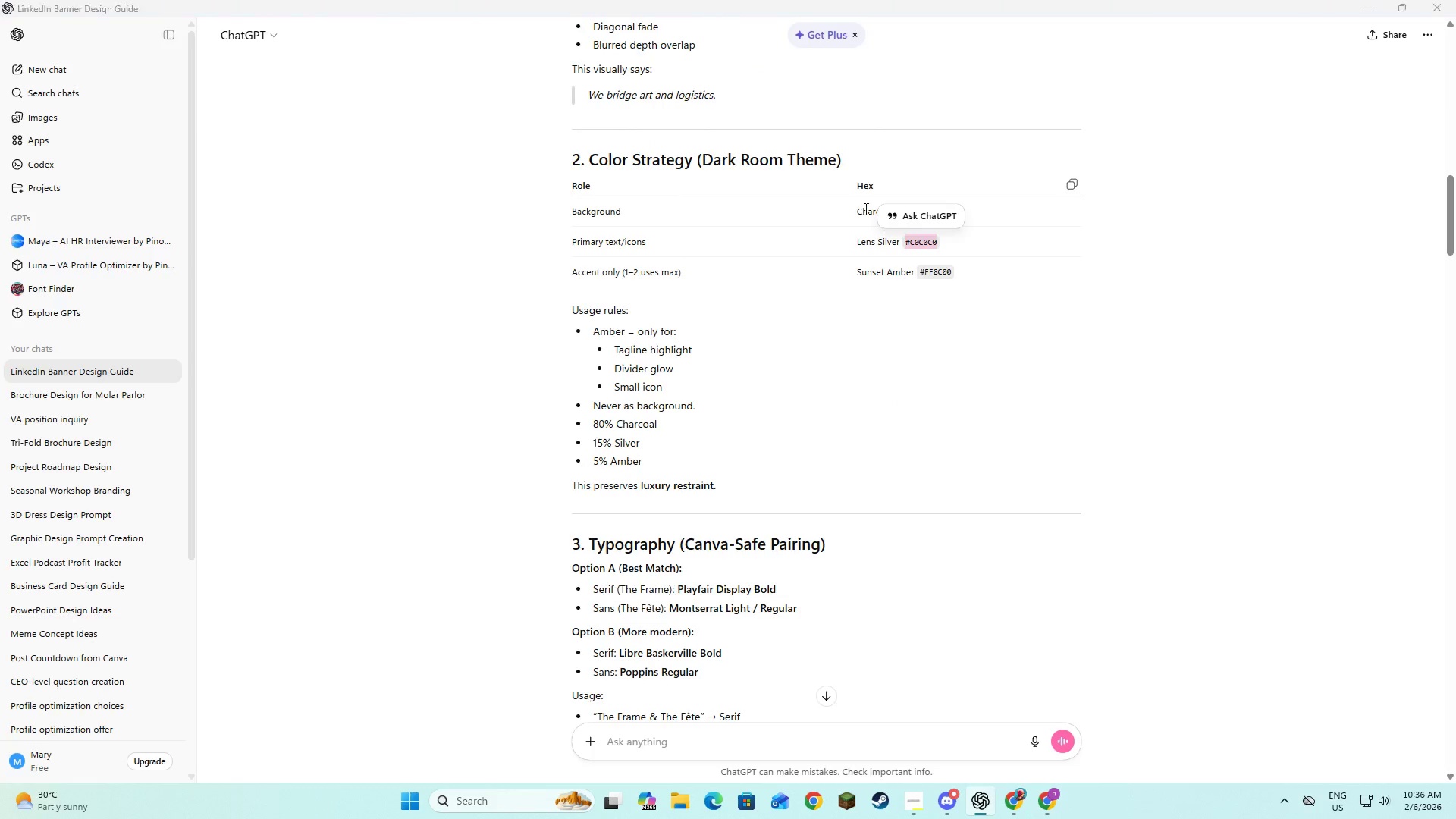 
key(Alt+Tab)
 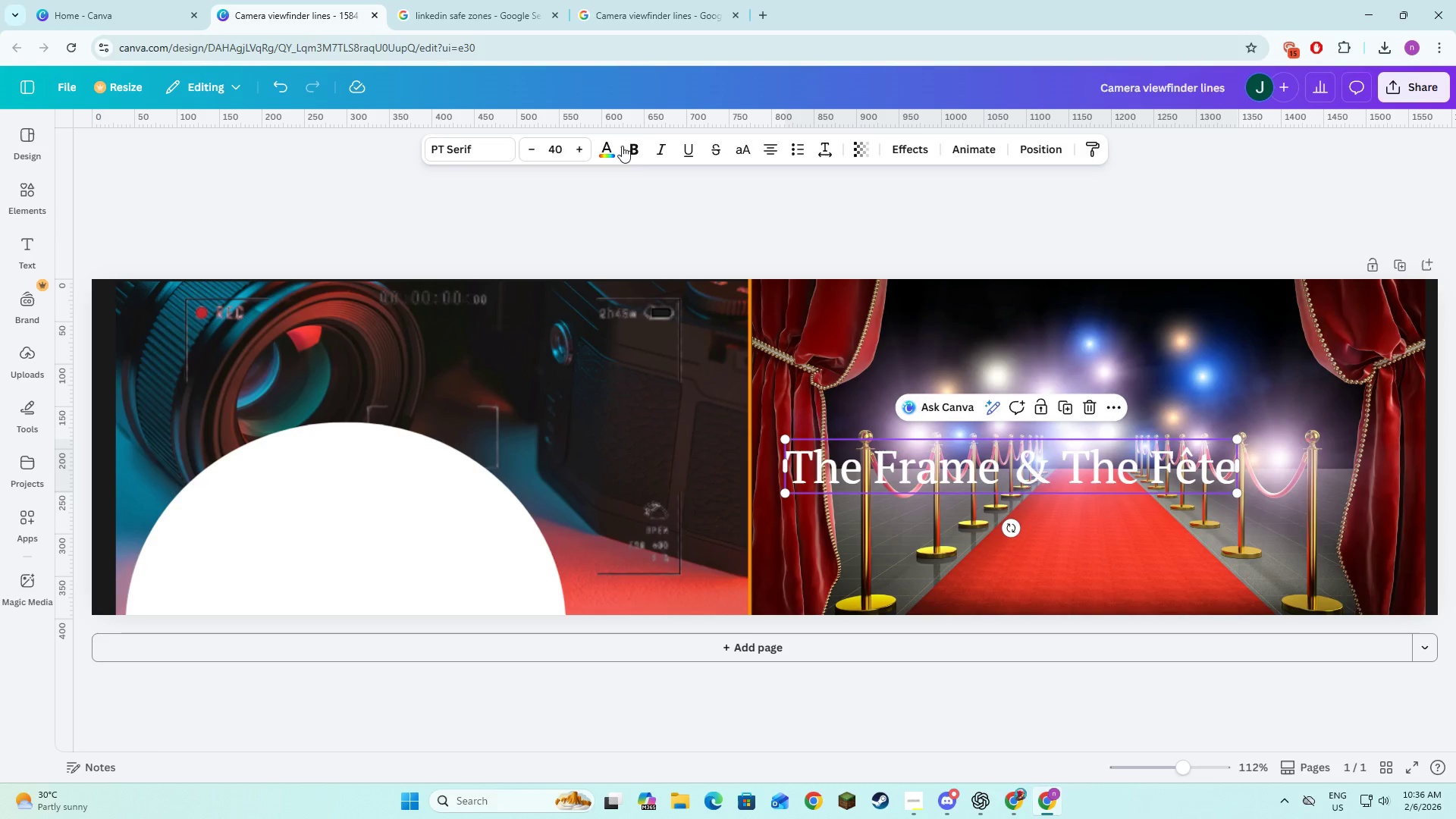 
left_click([616, 151])
 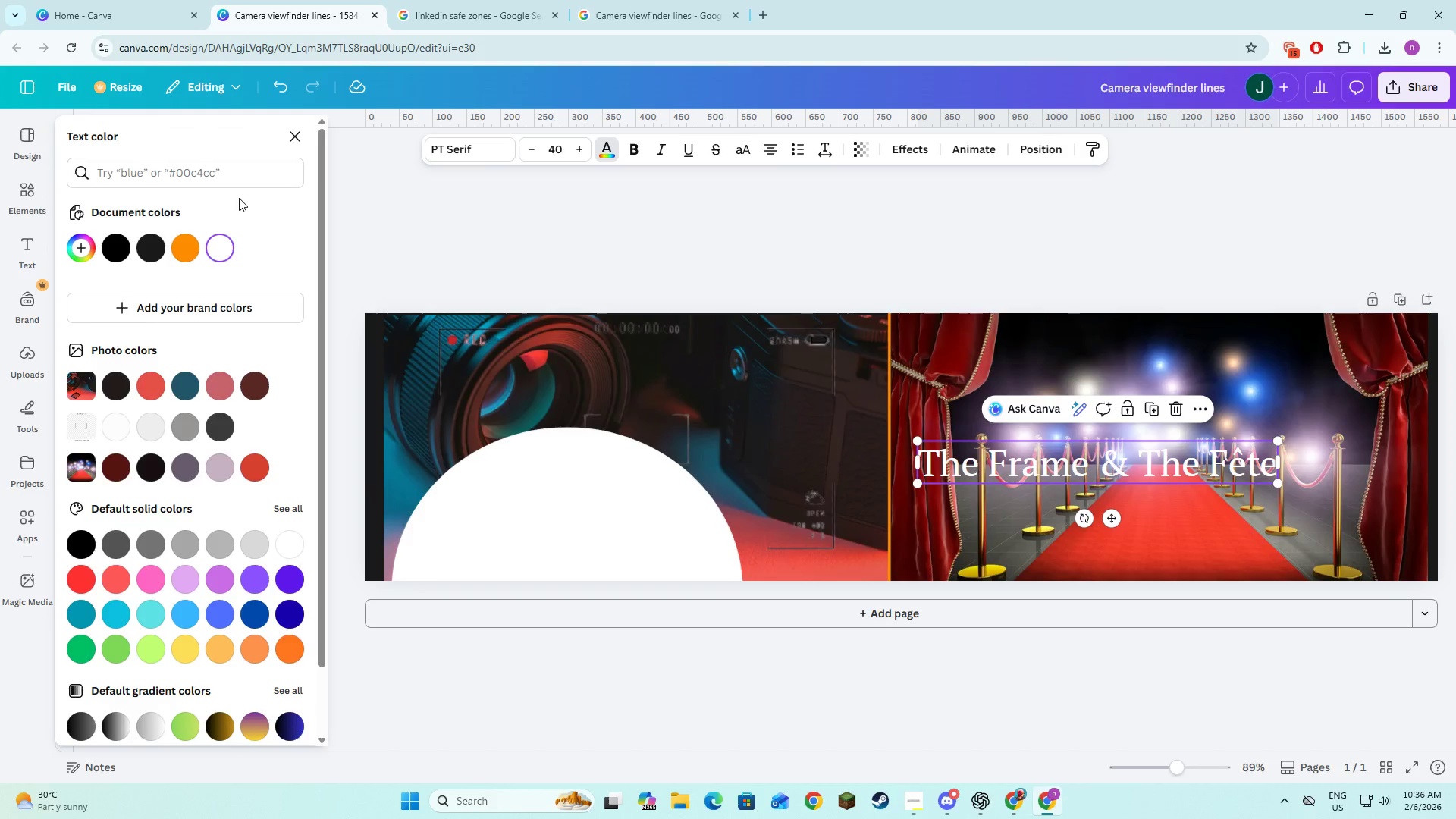 
left_click([226, 180])
 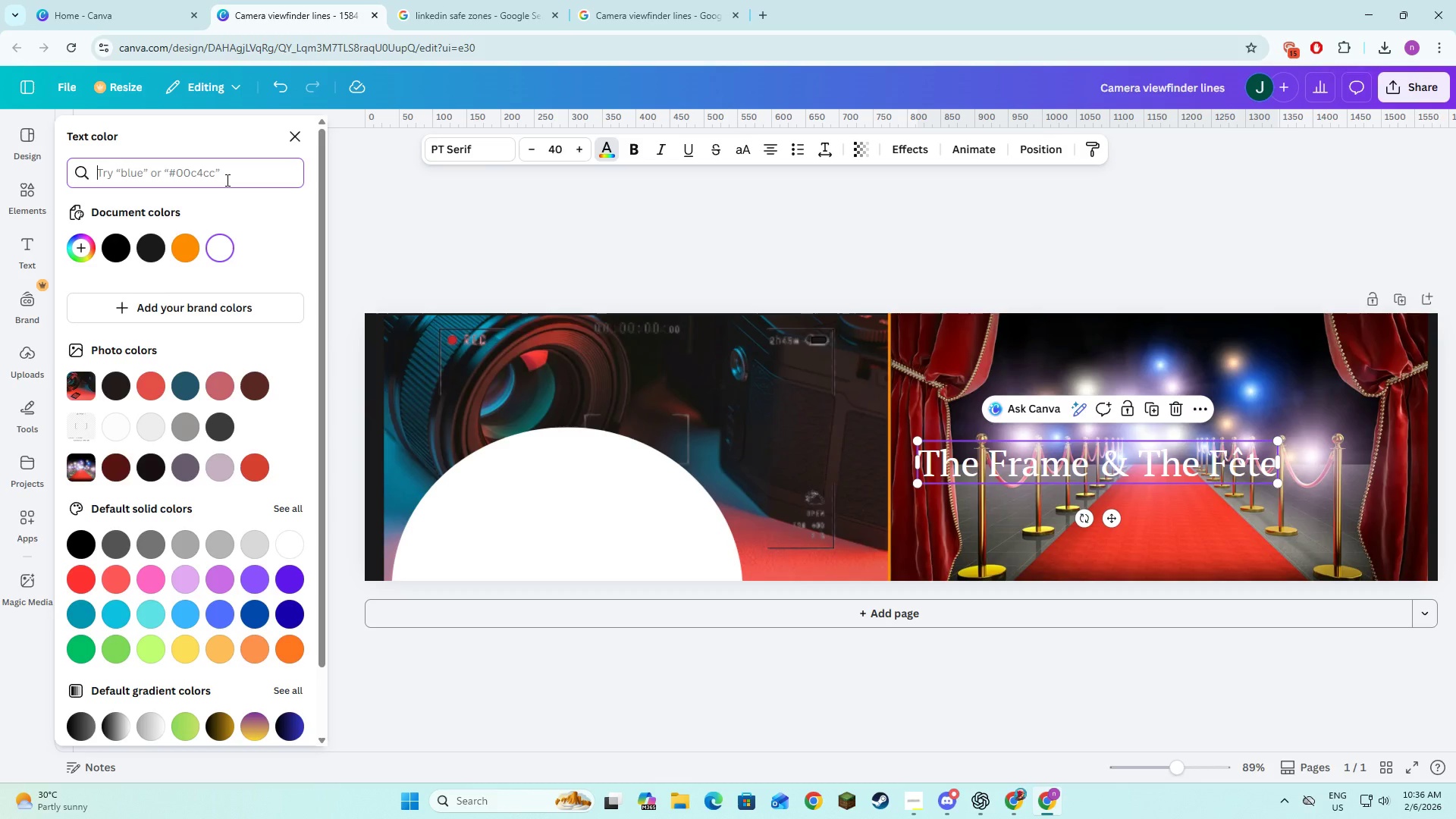 
key(Control+V)
 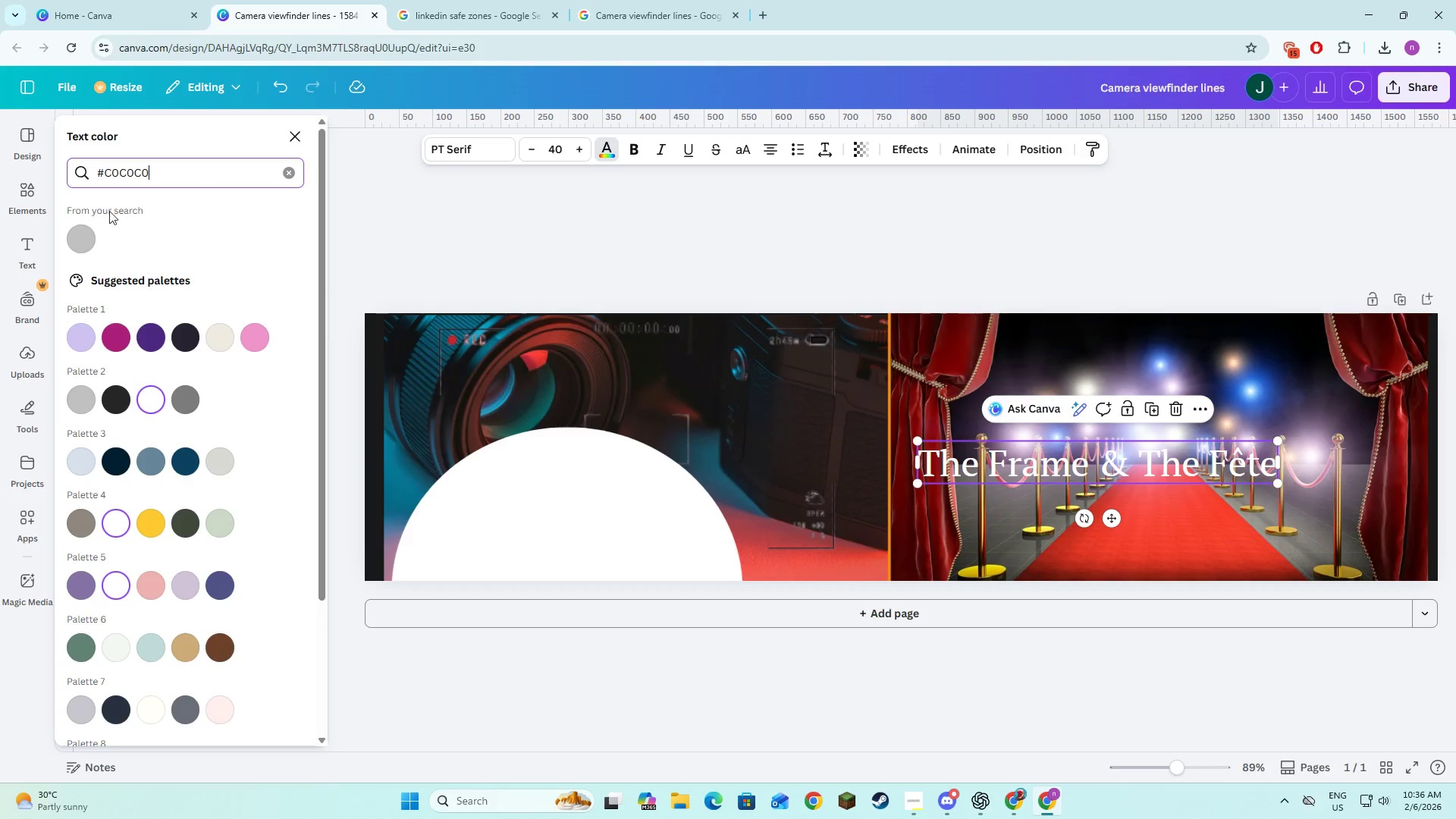 
left_click([80, 234])
 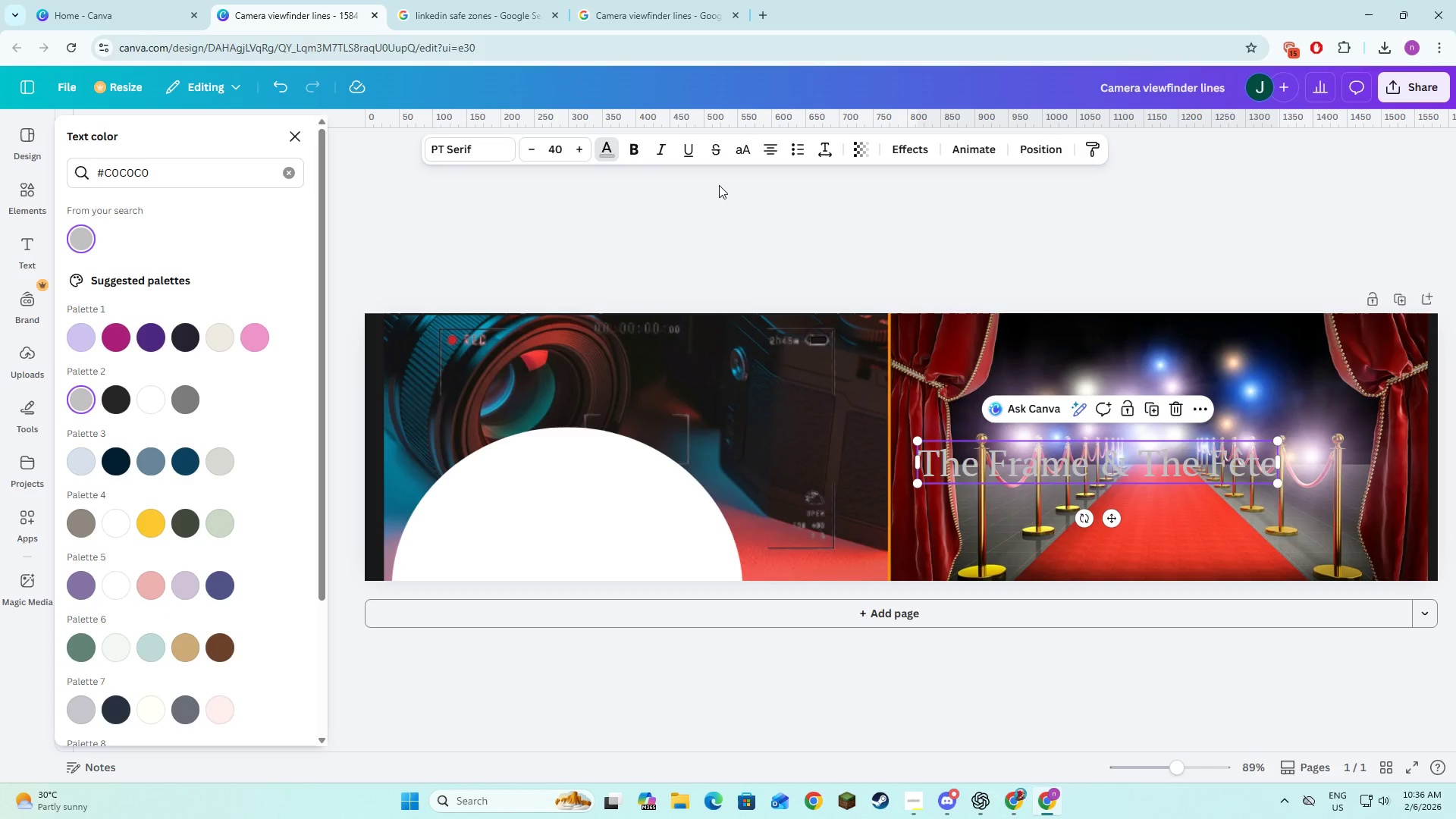 
left_click([719, 185])
 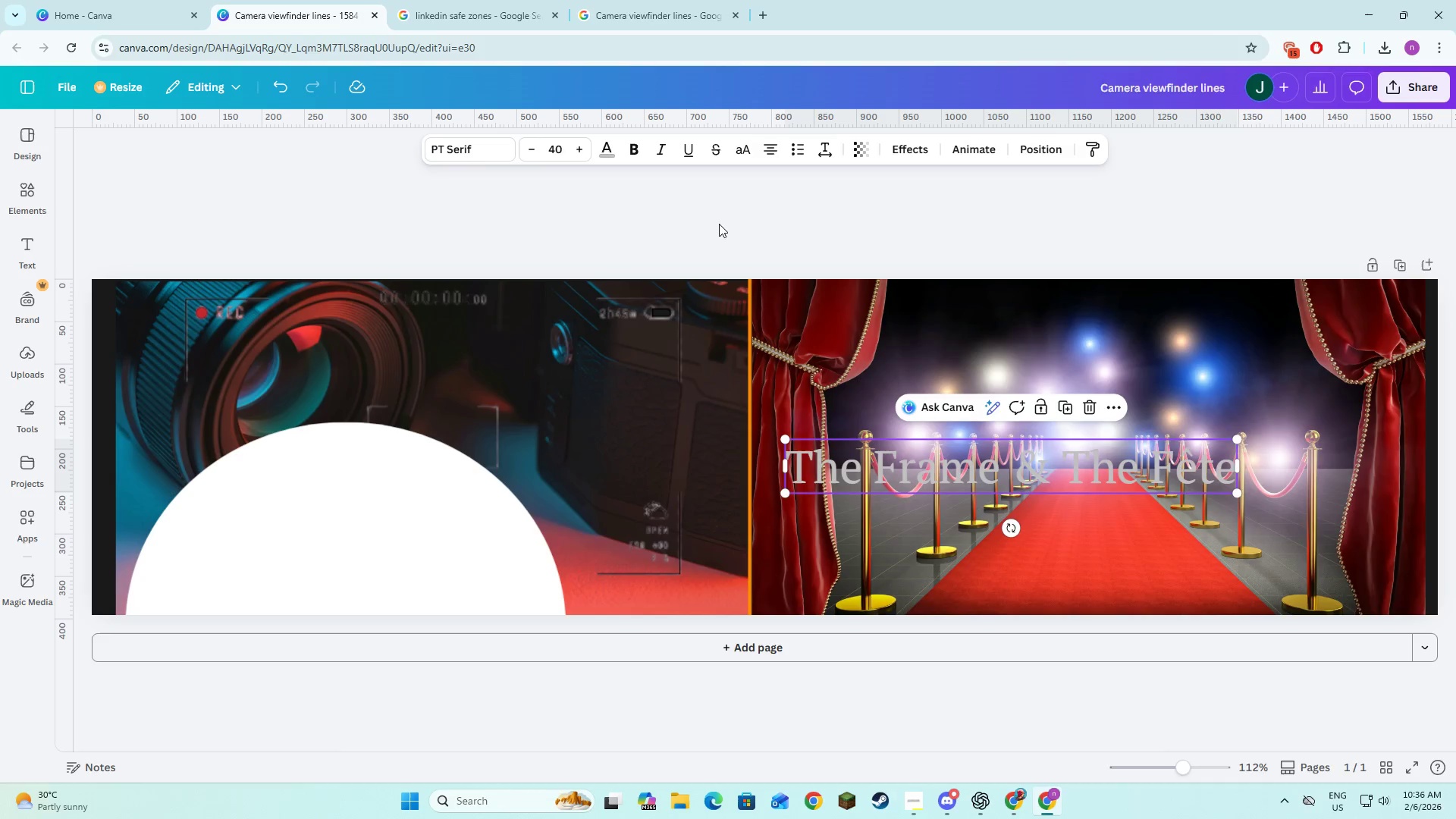 
left_click([718, 226])
 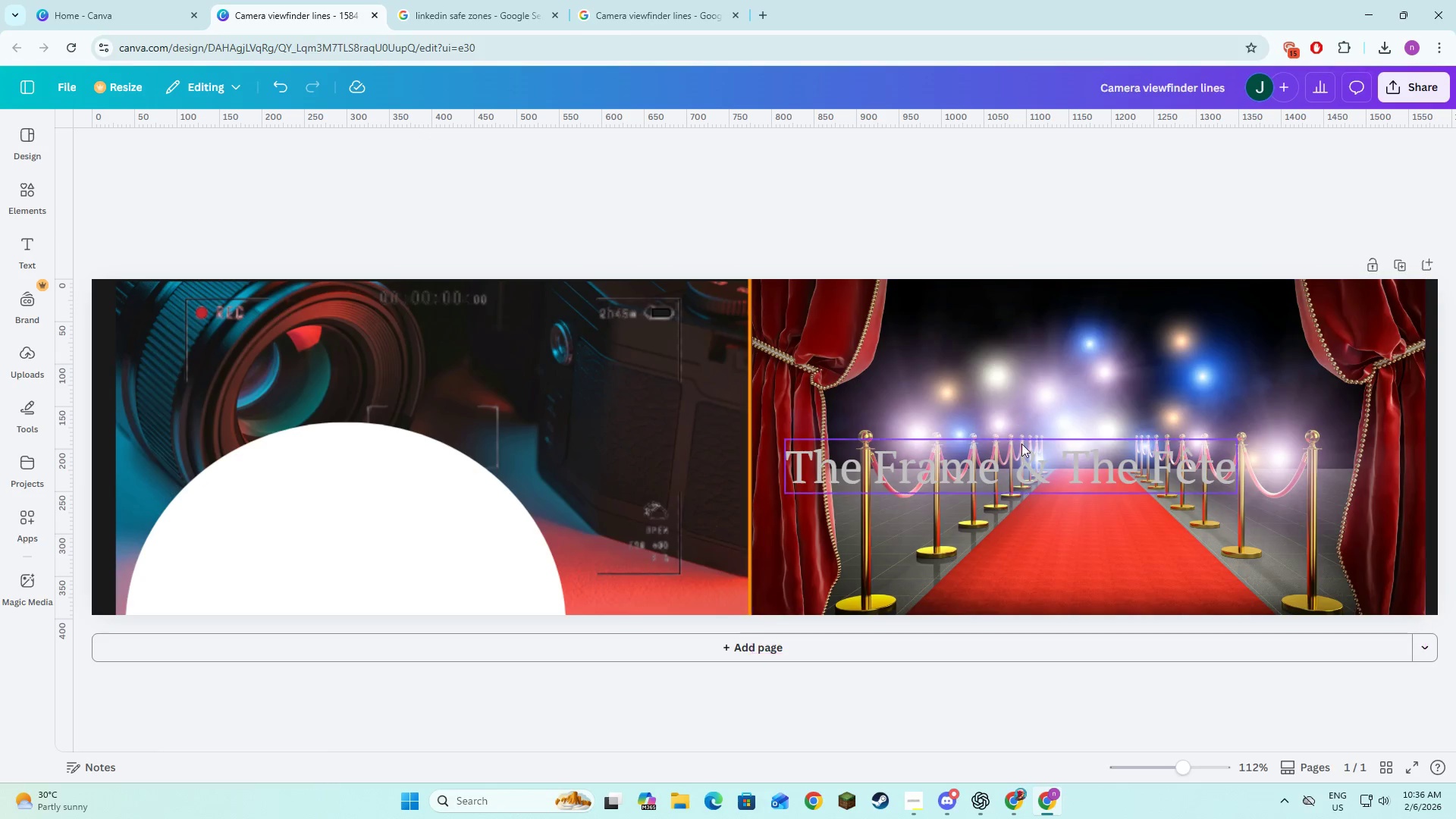 
left_click([1021, 444])
 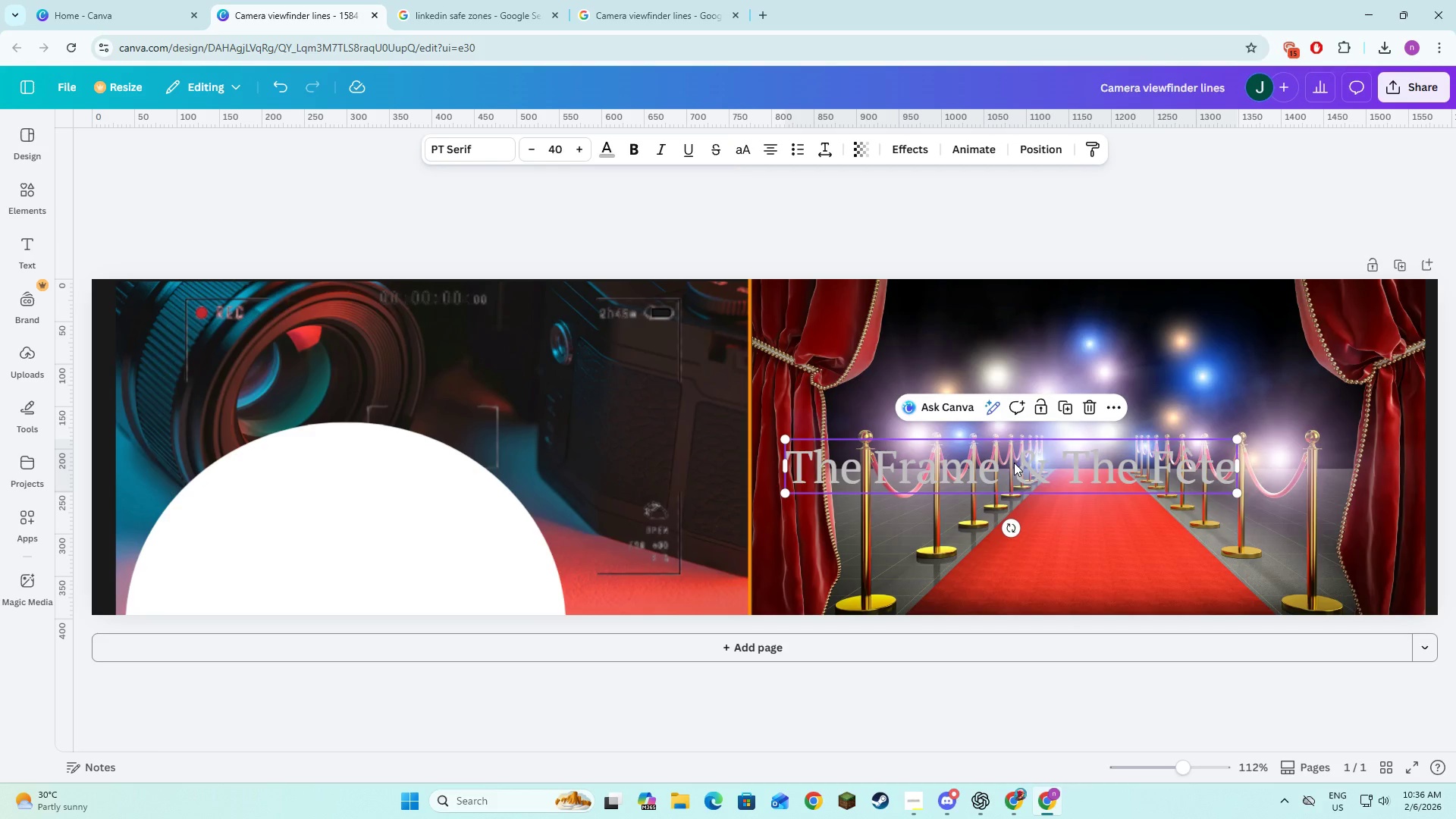 
left_click_drag(start_coordinate=[1014, 463], to_coordinate=[1016, 443])
 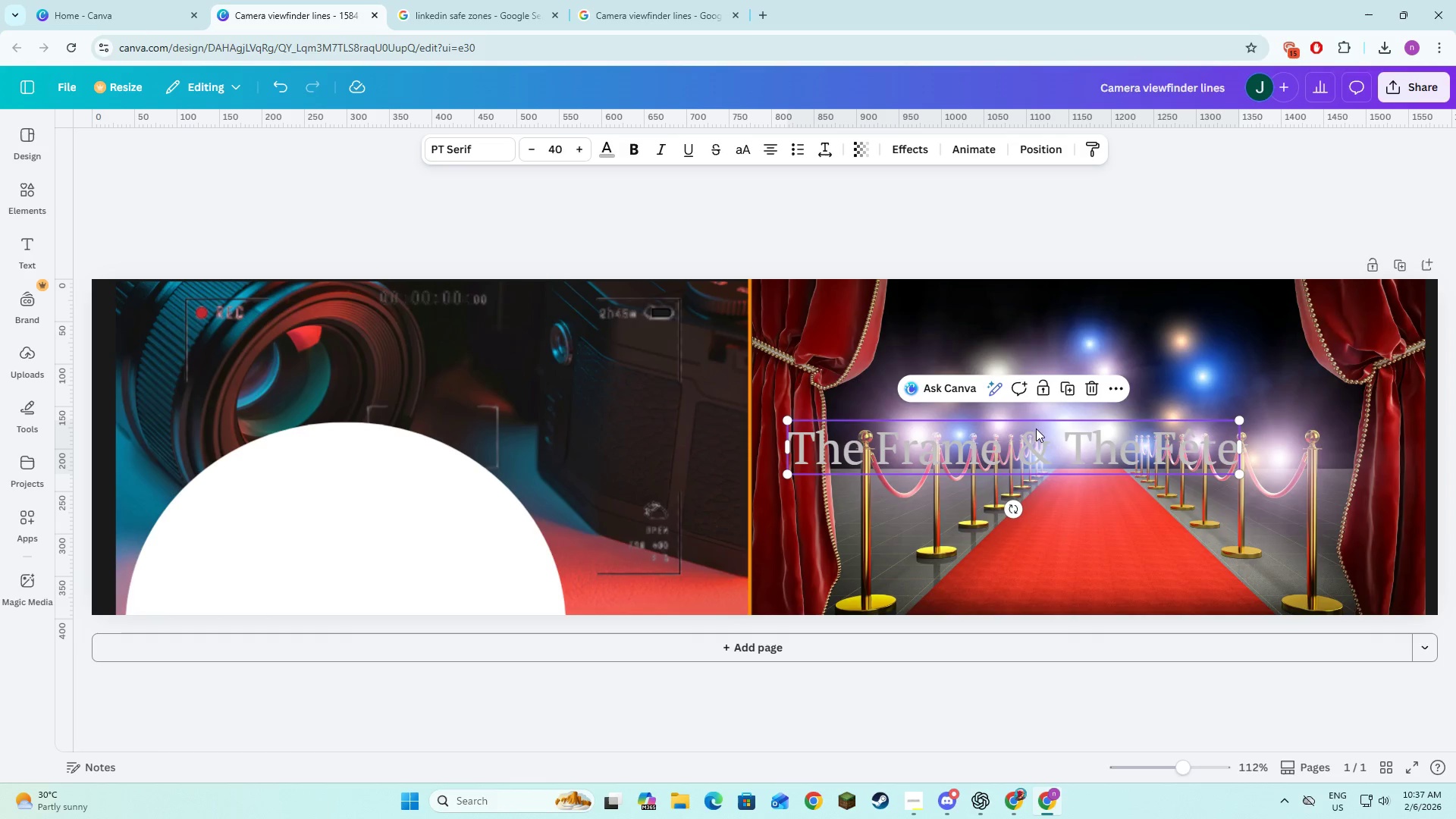 
left_click_drag(start_coordinate=[1033, 436], to_coordinate=[1010, 436])
 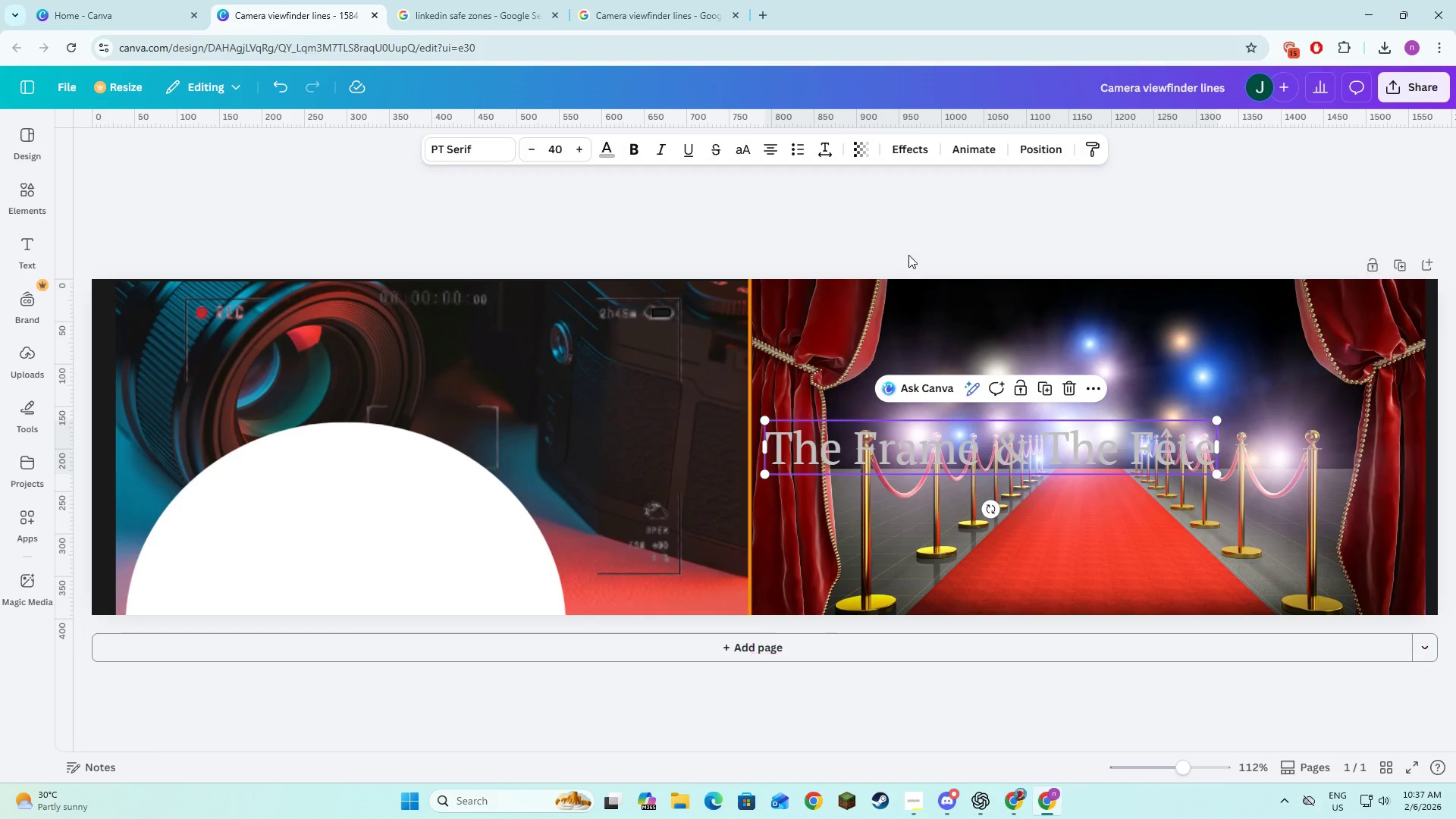 
left_click([912, 238])
 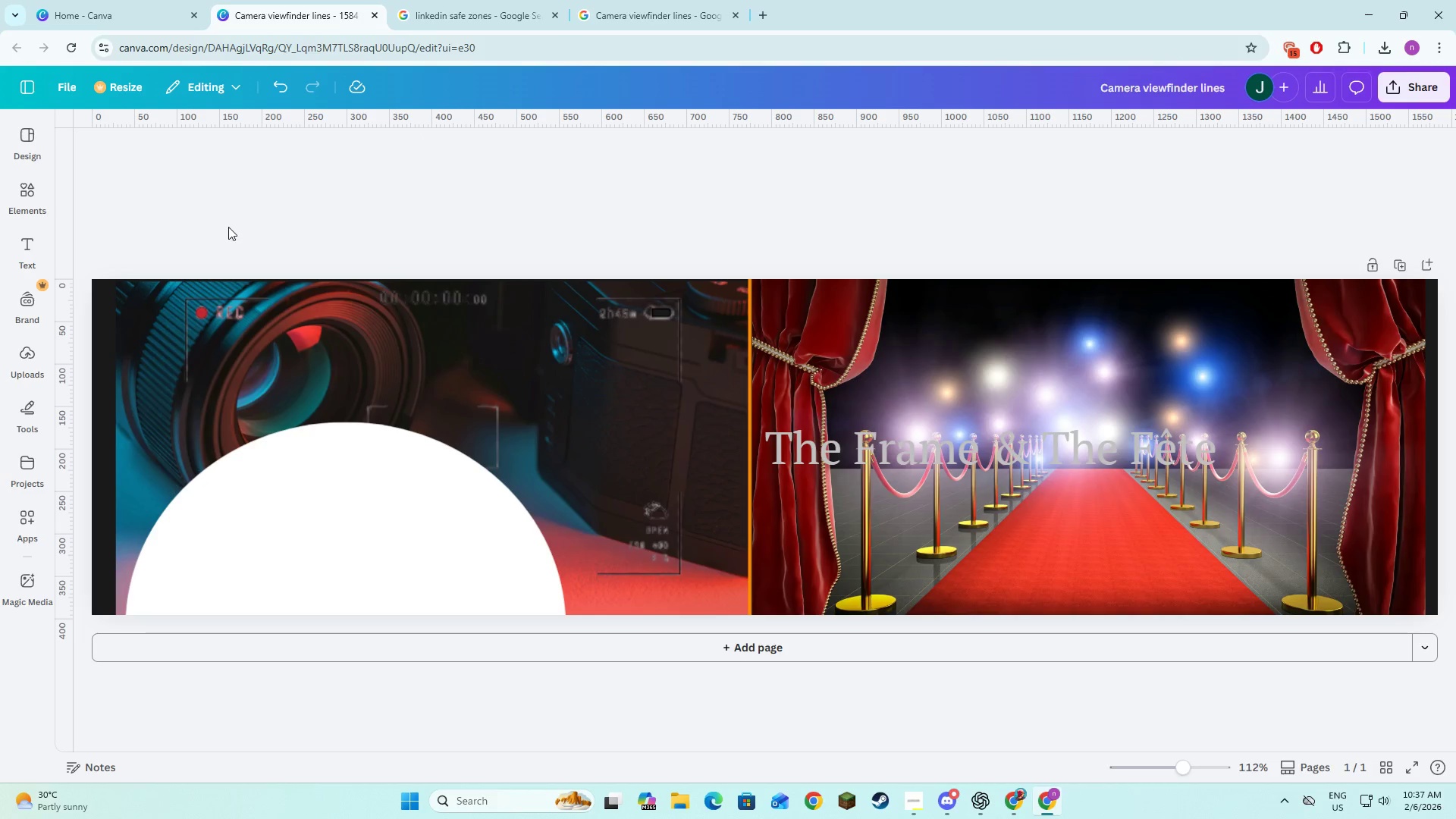 
left_click([24, 185])
 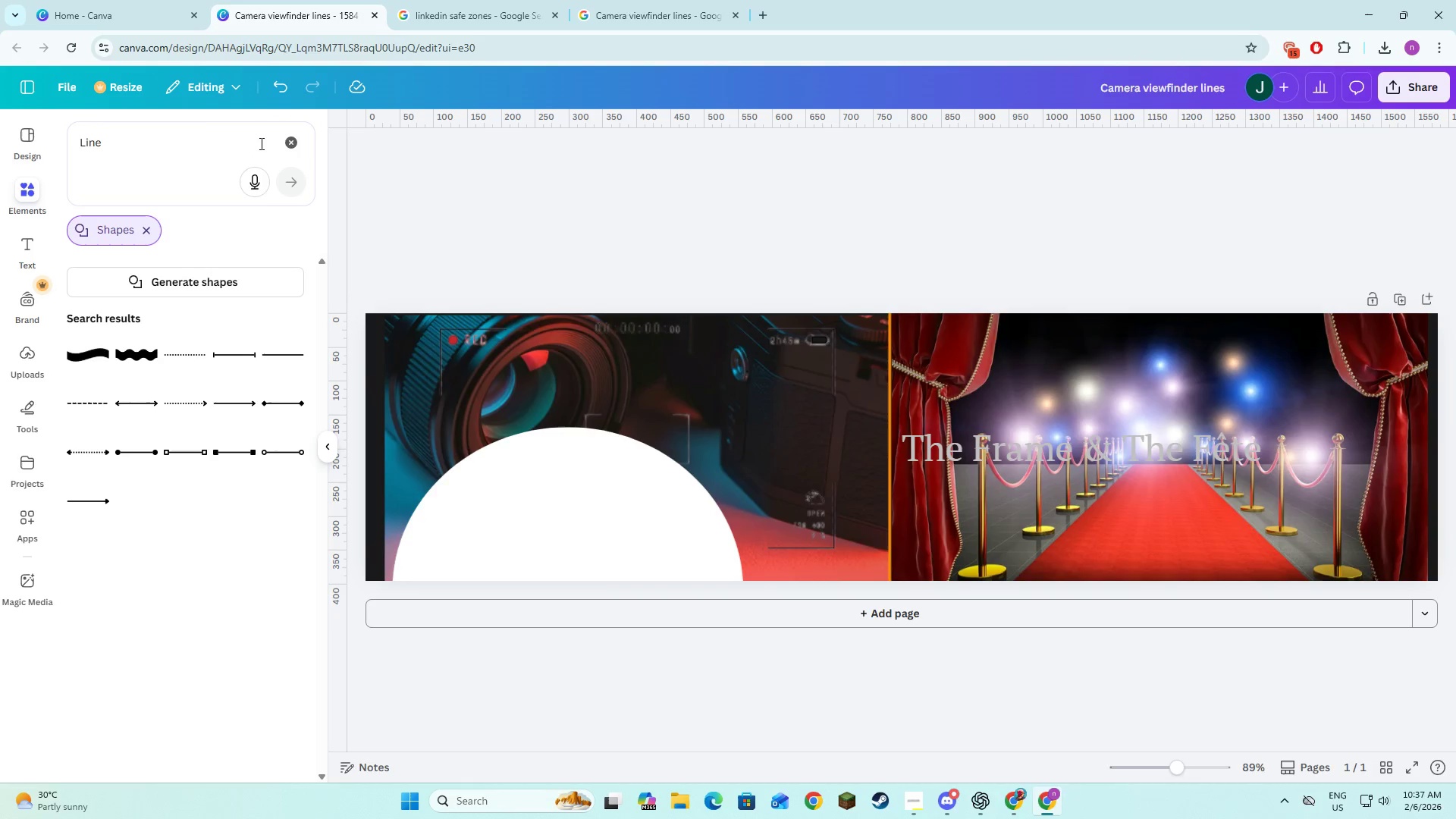 
left_click([287, 146])
 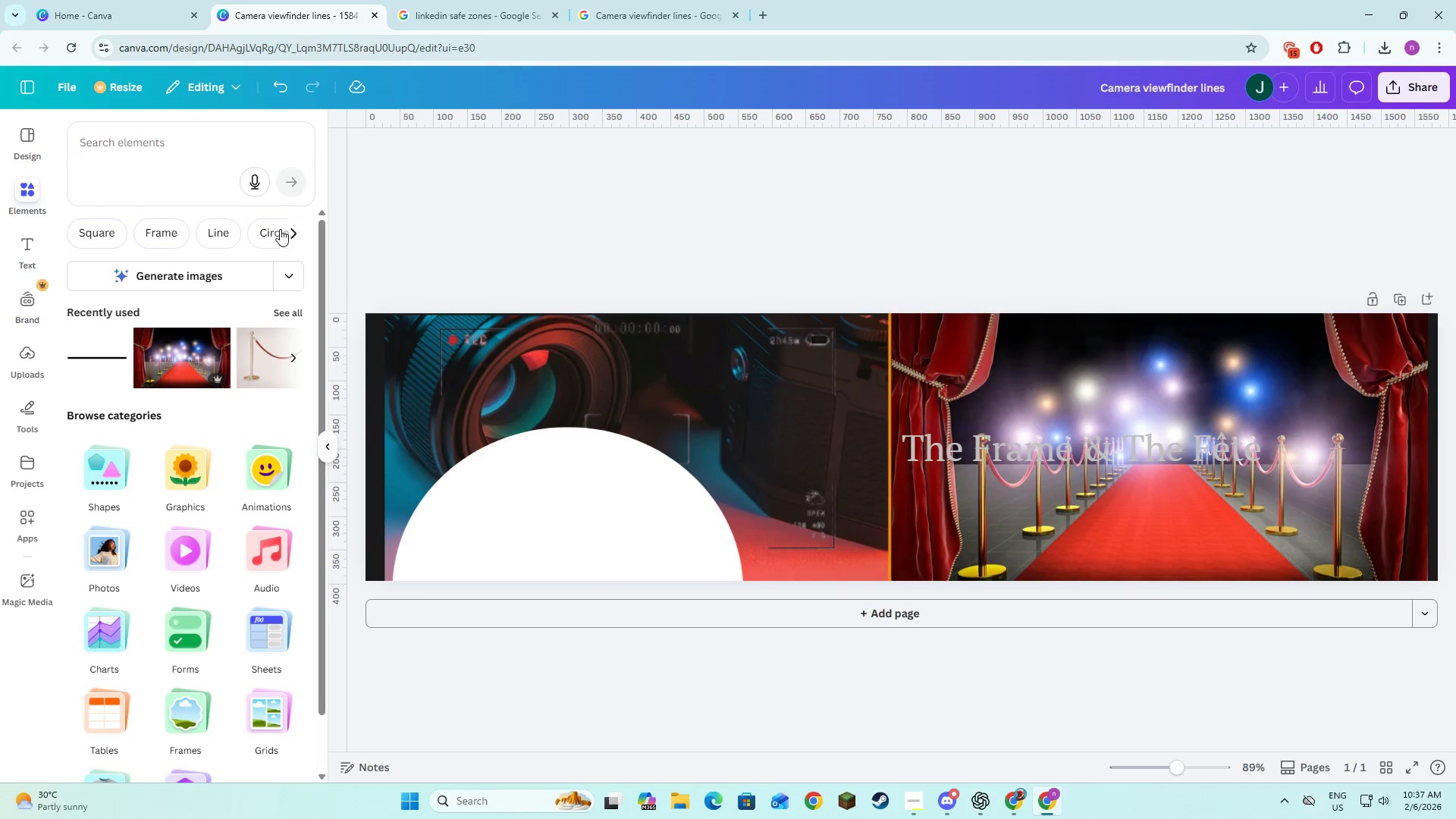 
left_click([80, 241])
 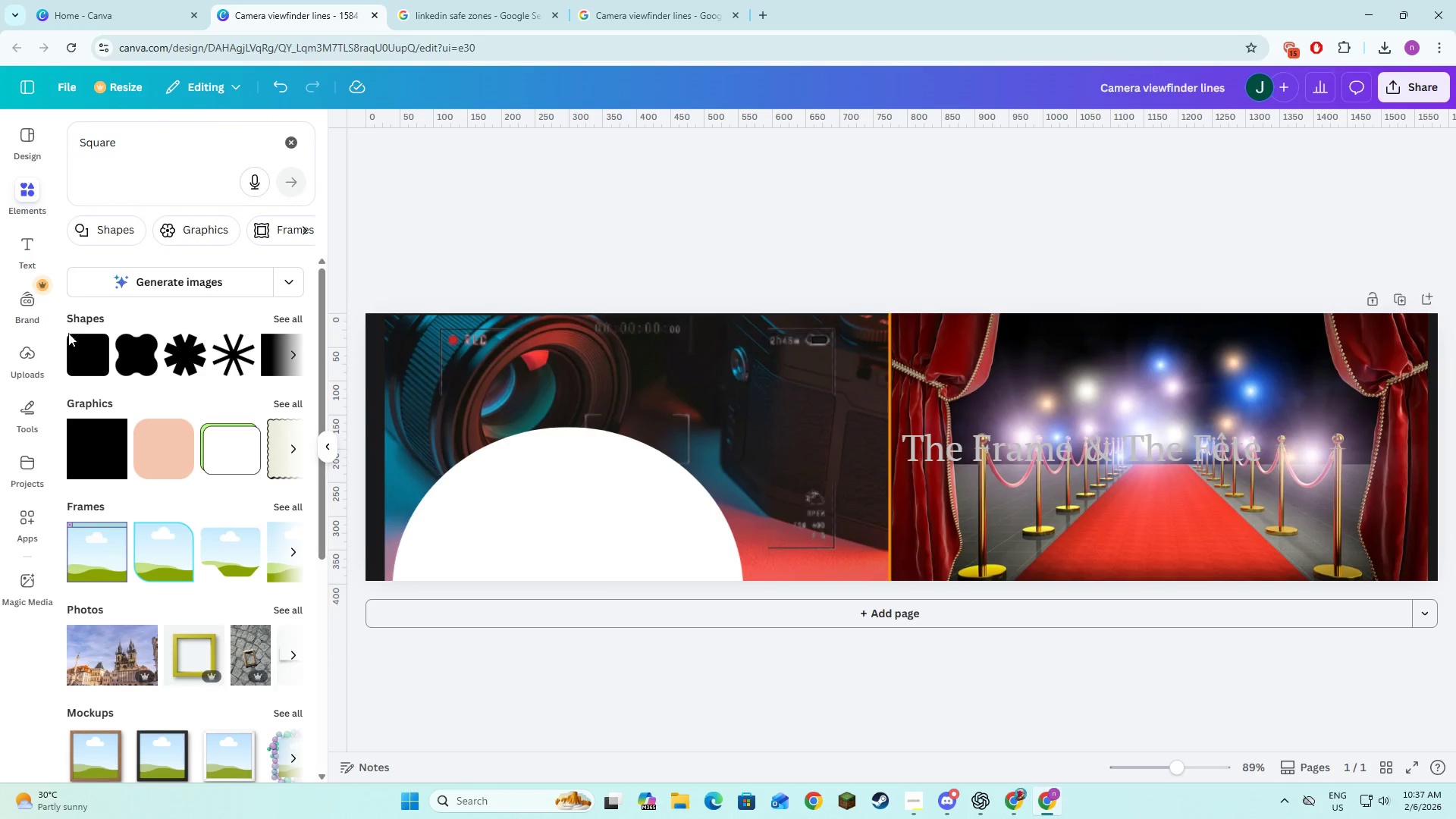 
left_click([88, 367])
 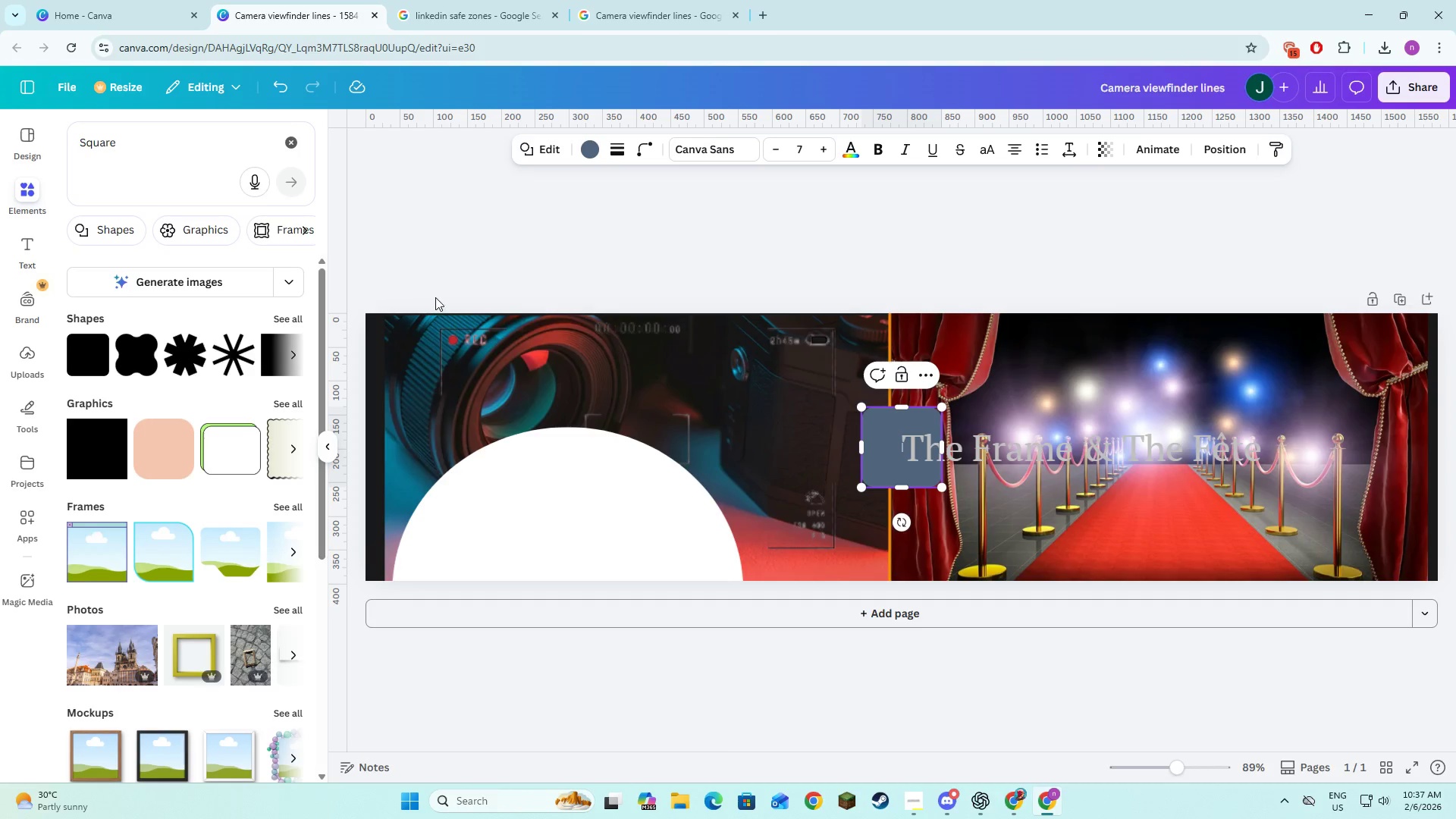 
left_click([497, 275])
 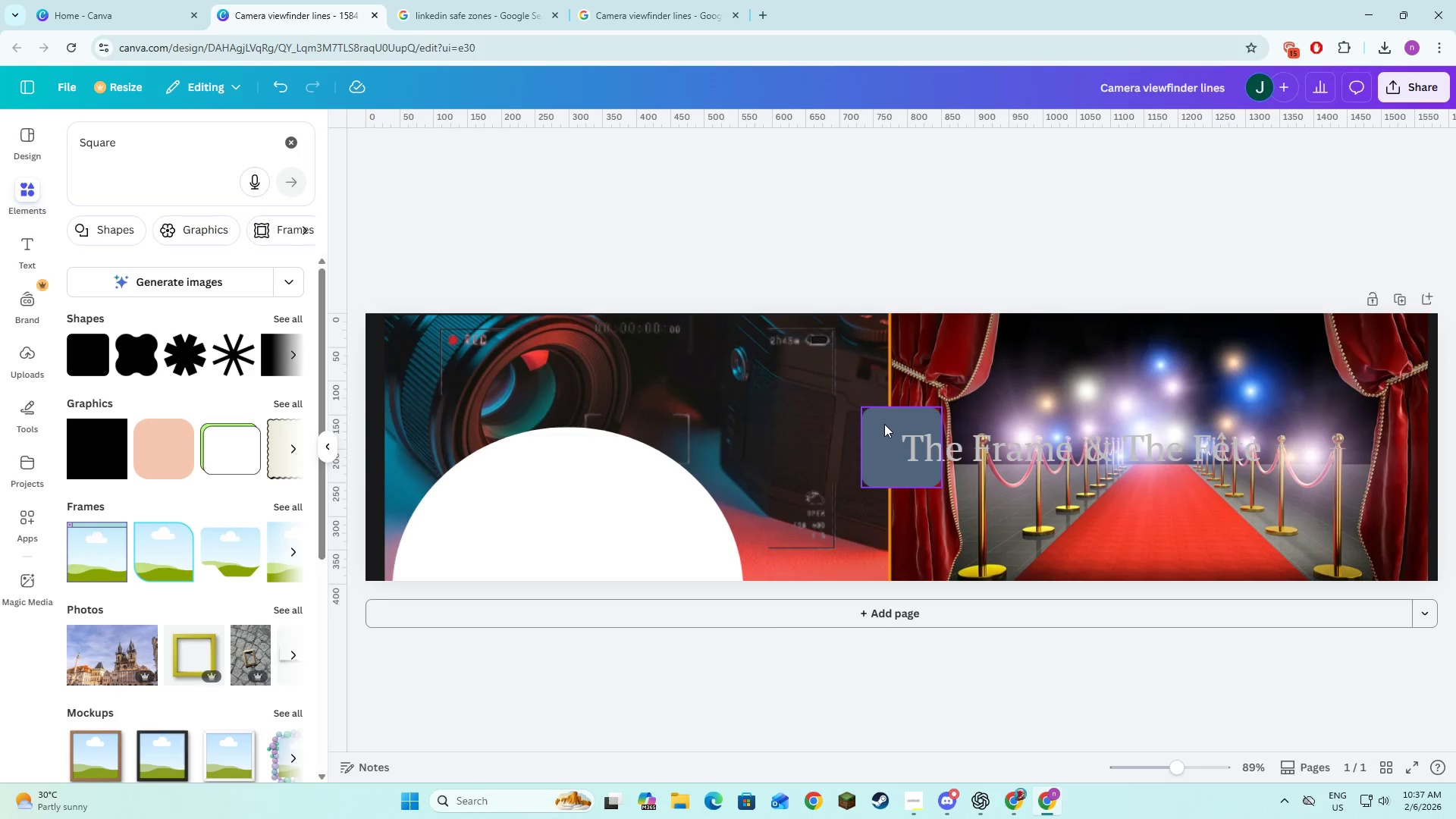 
left_click([884, 424])
 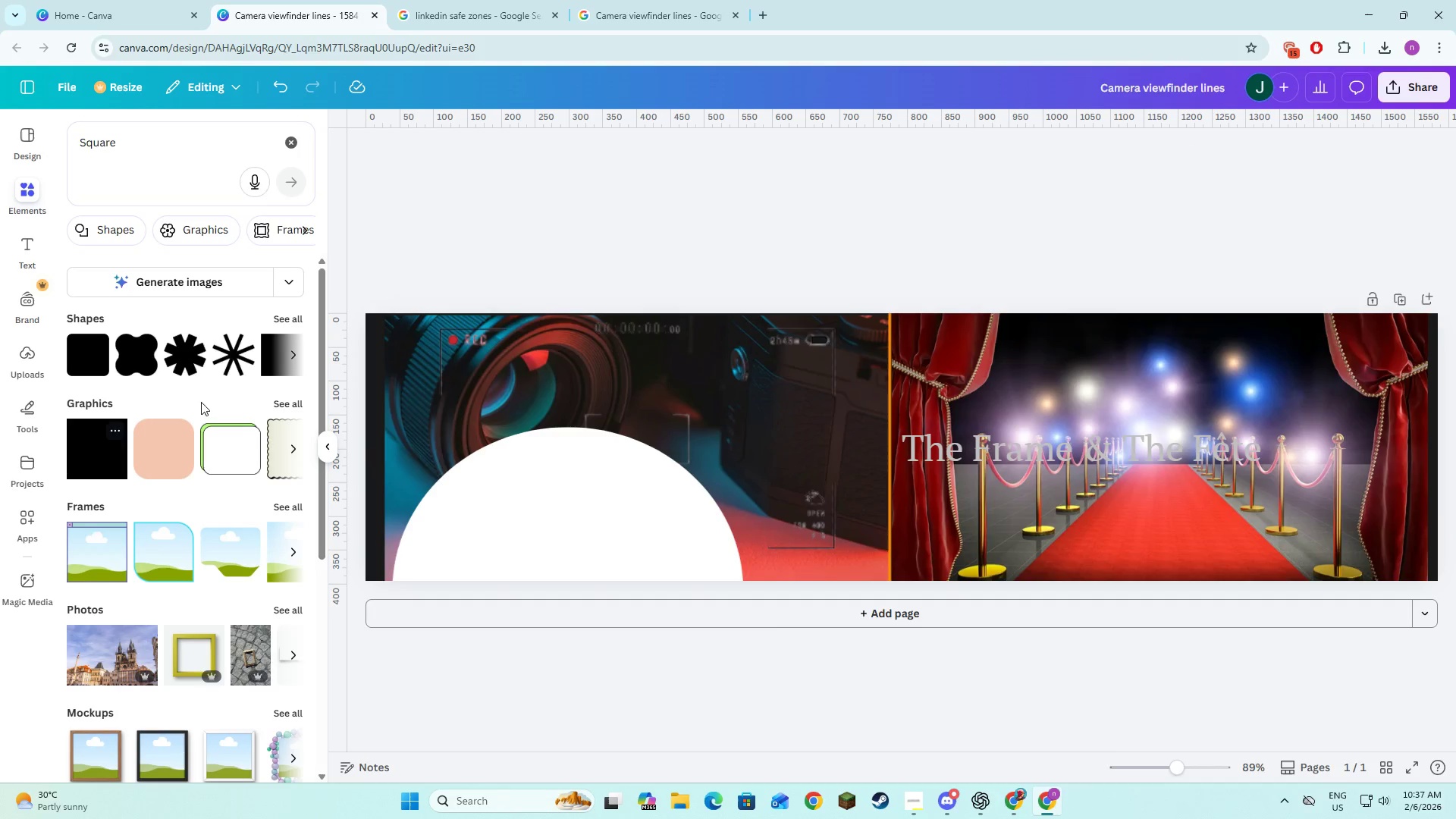 
left_click([266, 351])
 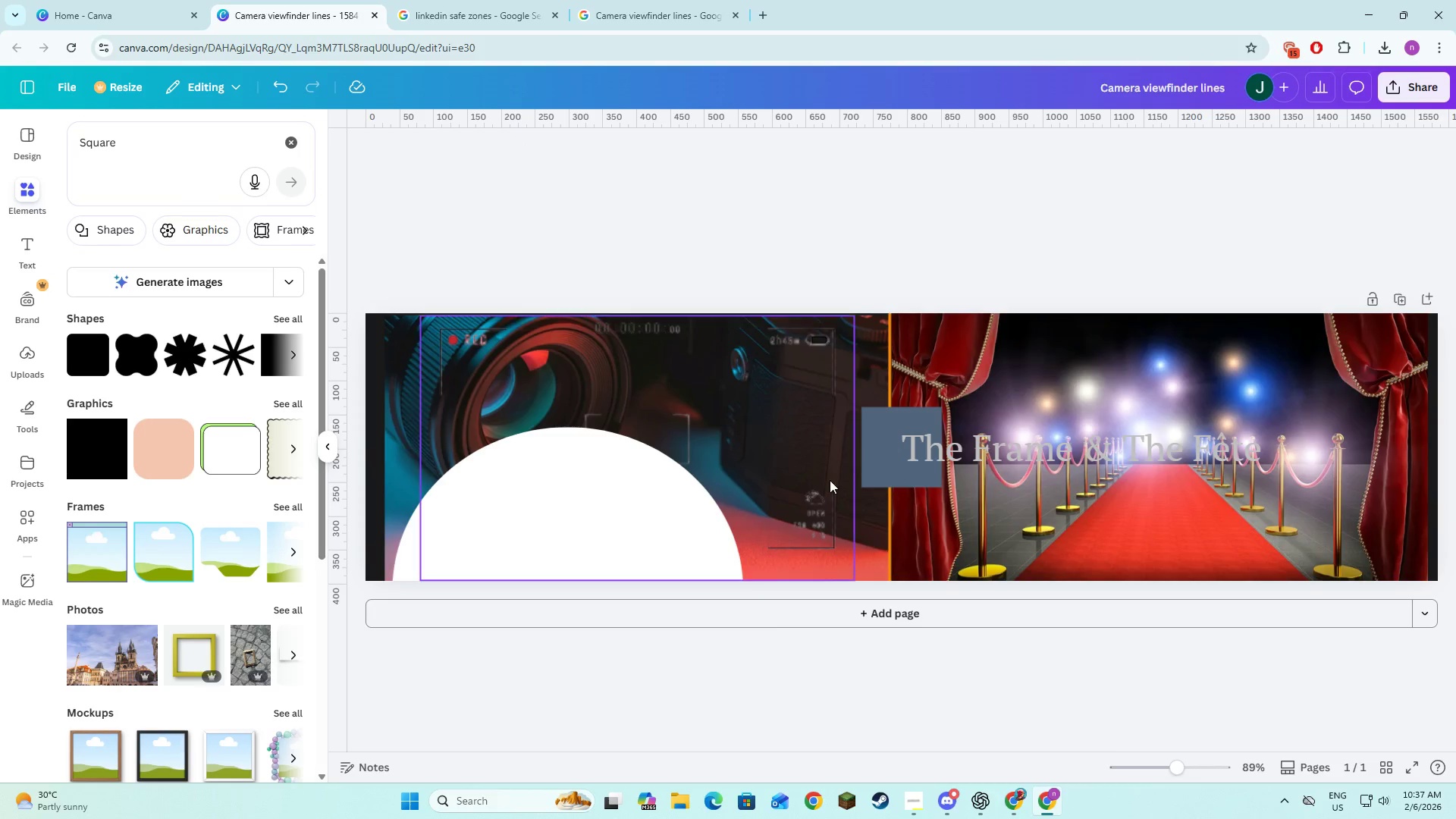 
left_click([895, 463])
 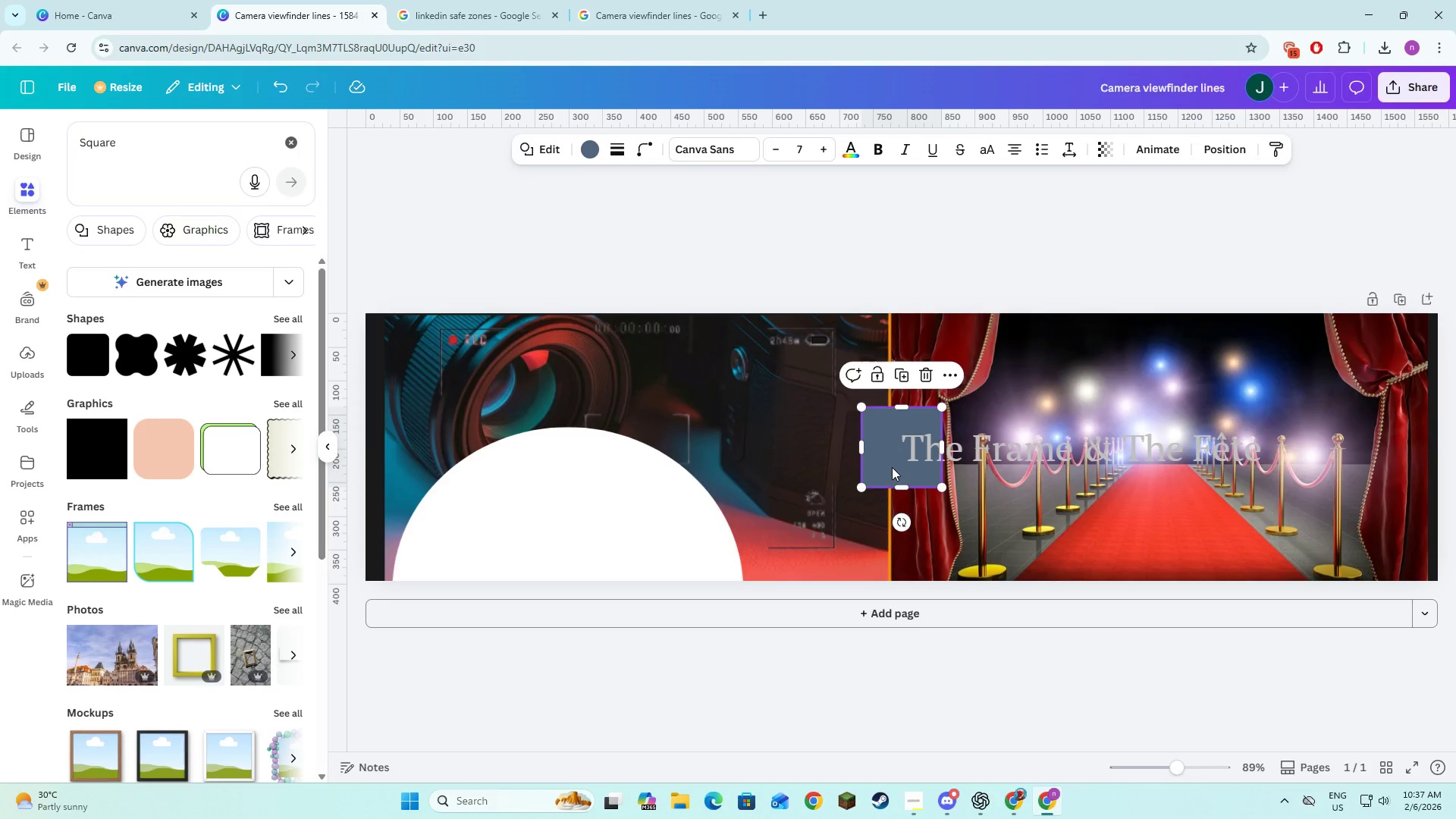 
left_click_drag(start_coordinate=[891, 468], to_coordinate=[398, 373])
 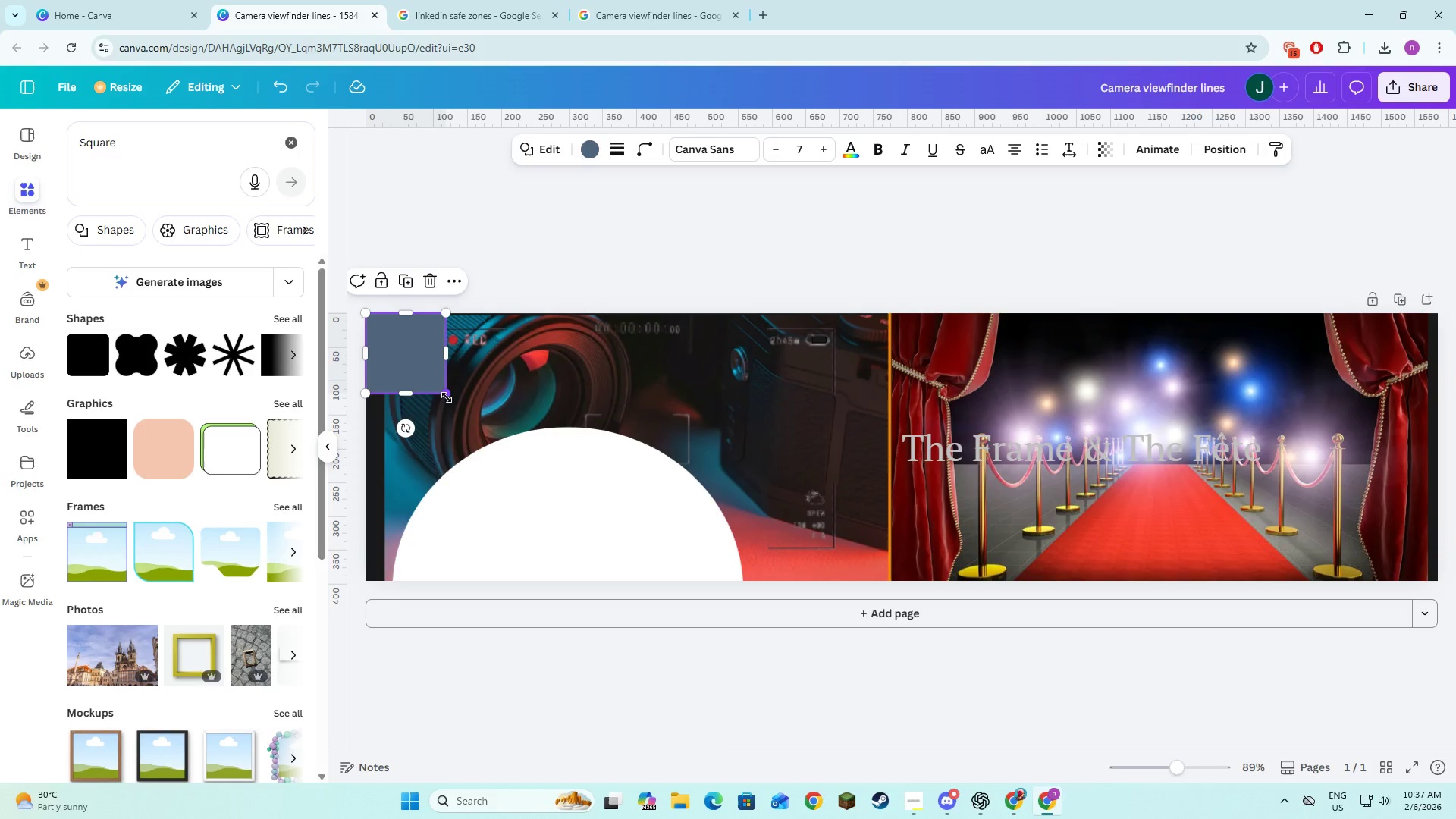 
left_click_drag(start_coordinate=[447, 397], to_coordinate=[1436, 584])
 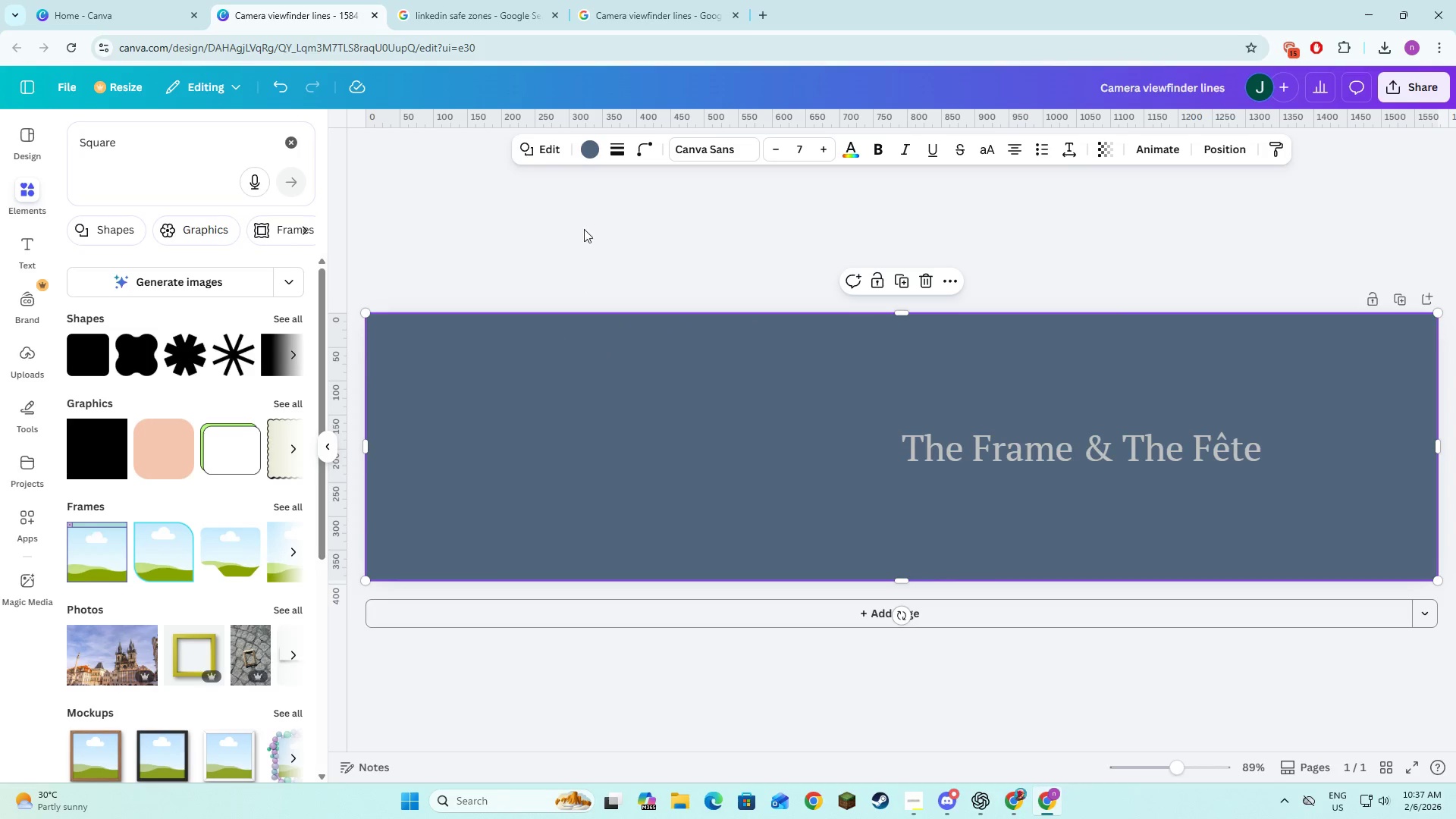 
left_click([589, 149])
 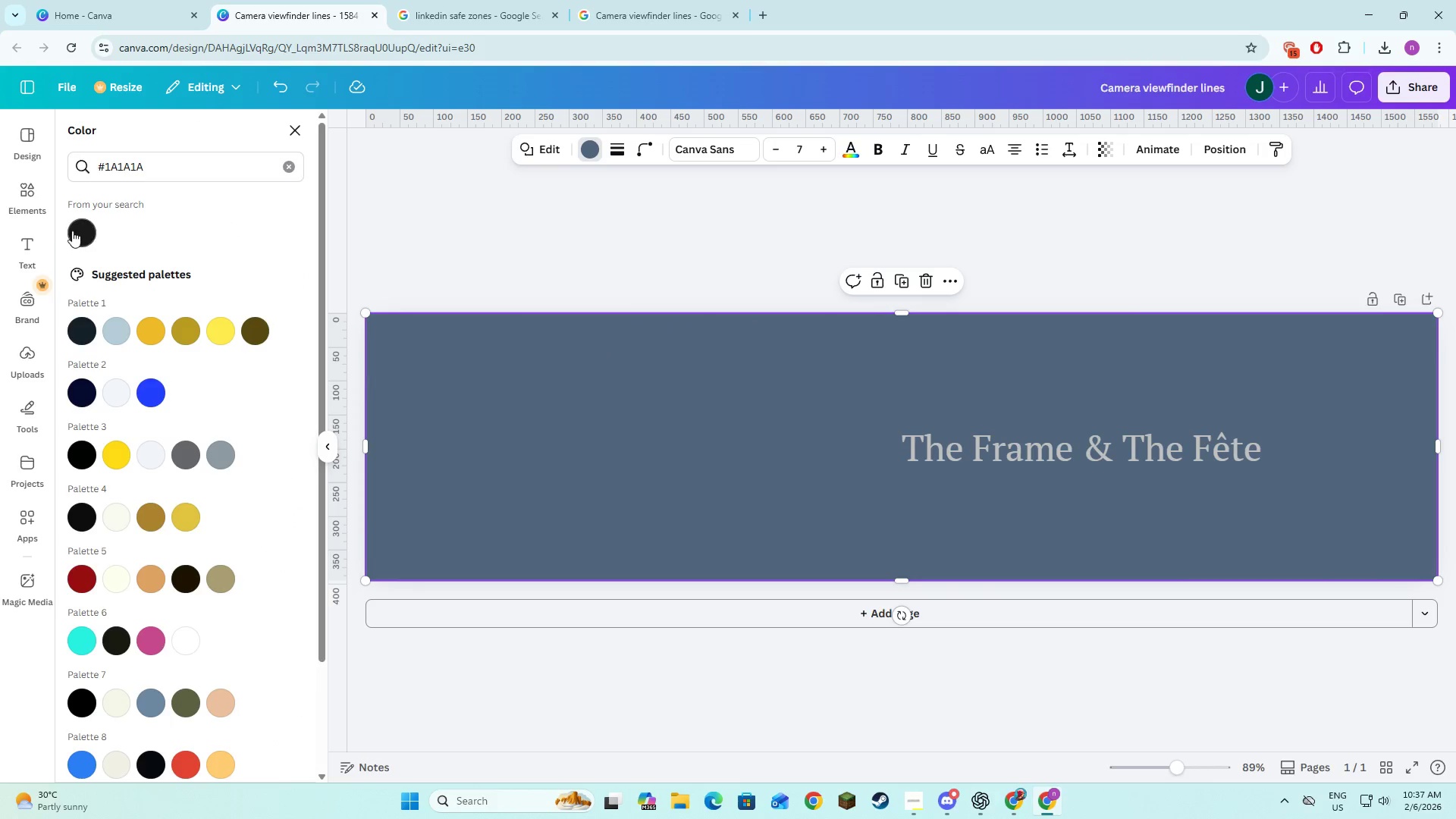 
double_click([629, 397])
 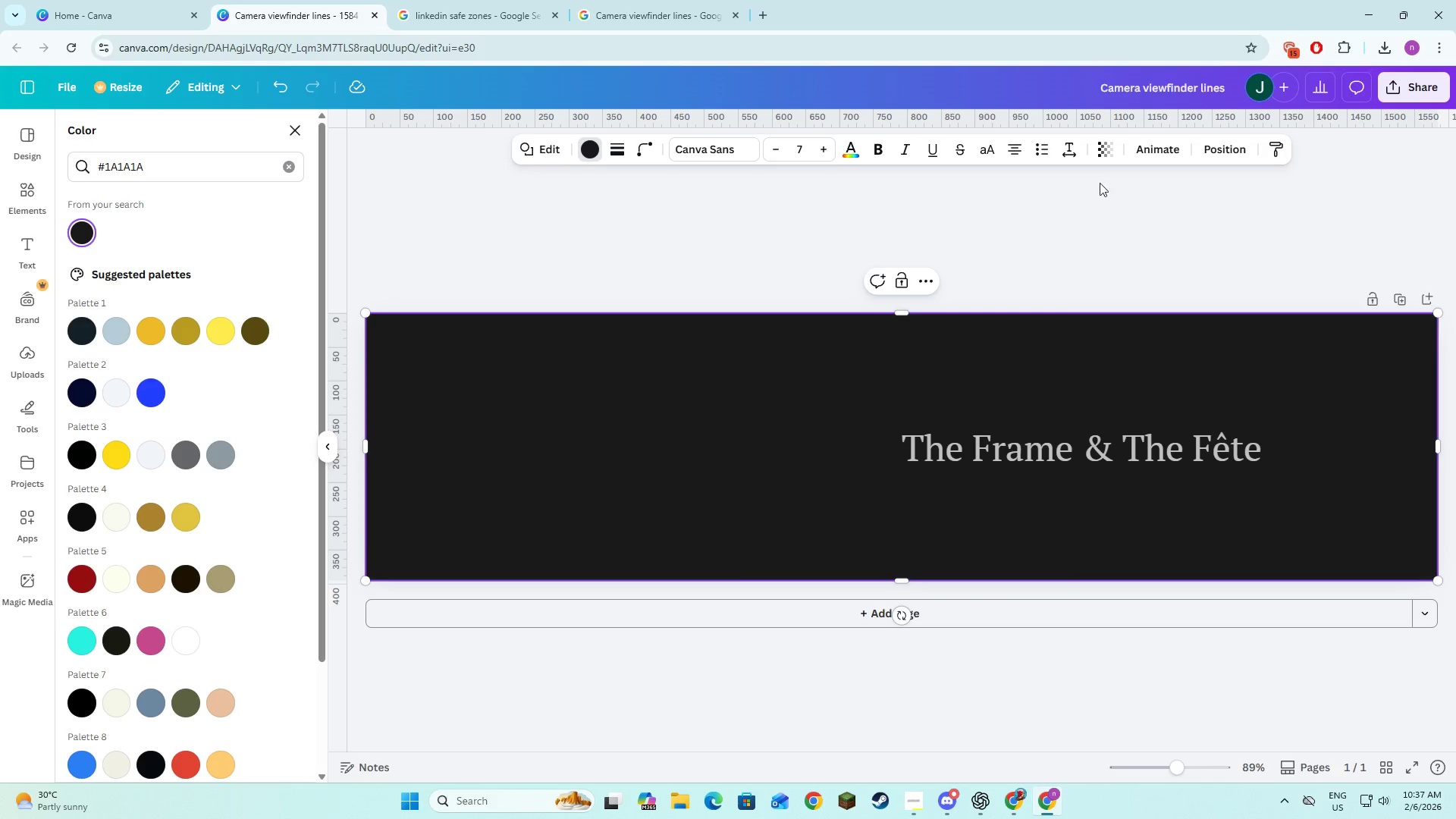 
left_click([1098, 144])
 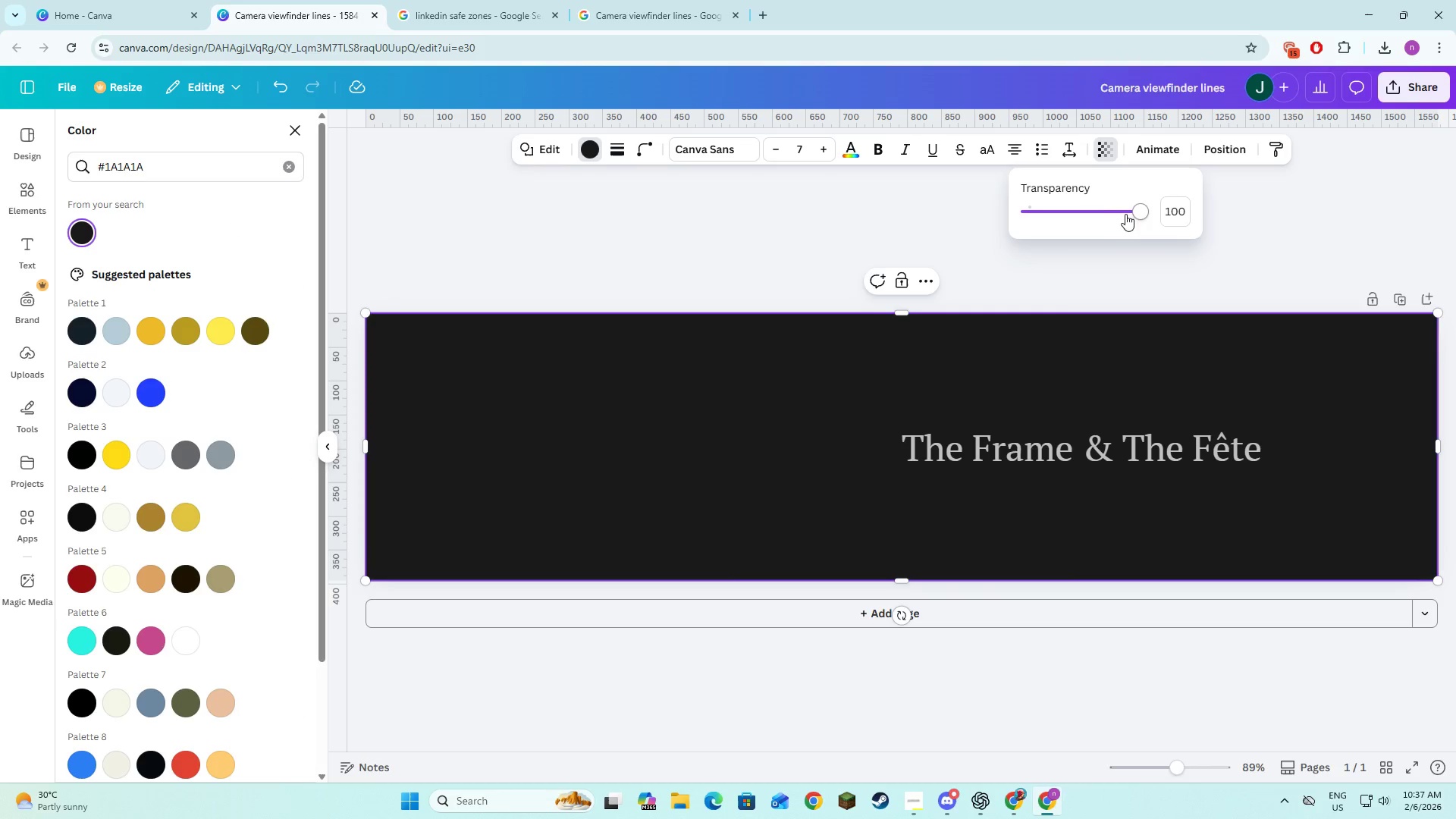 
left_click_drag(start_coordinate=[1134, 212], to_coordinate=[1062, 215])
 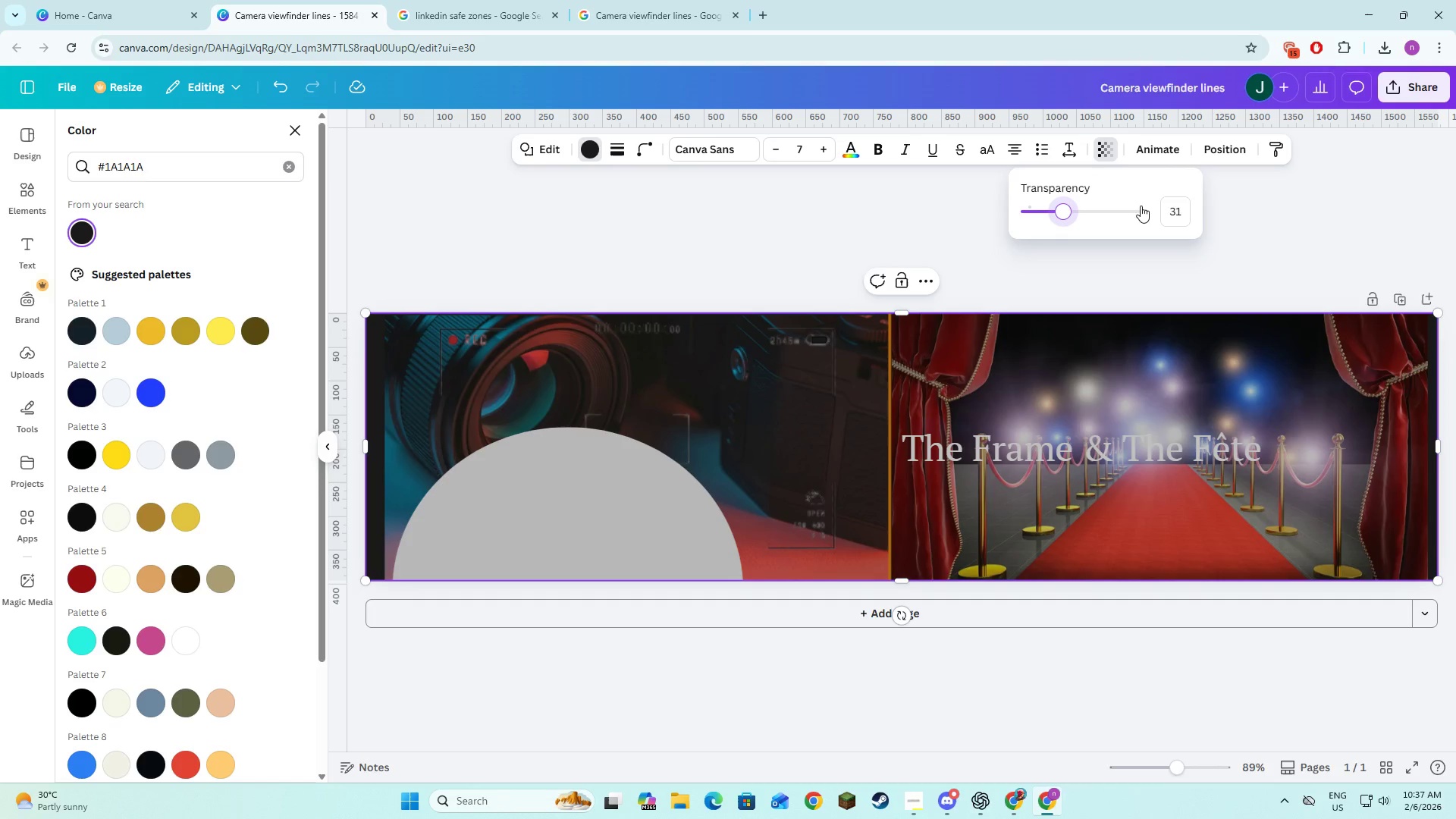 
left_click([1172, 206])
 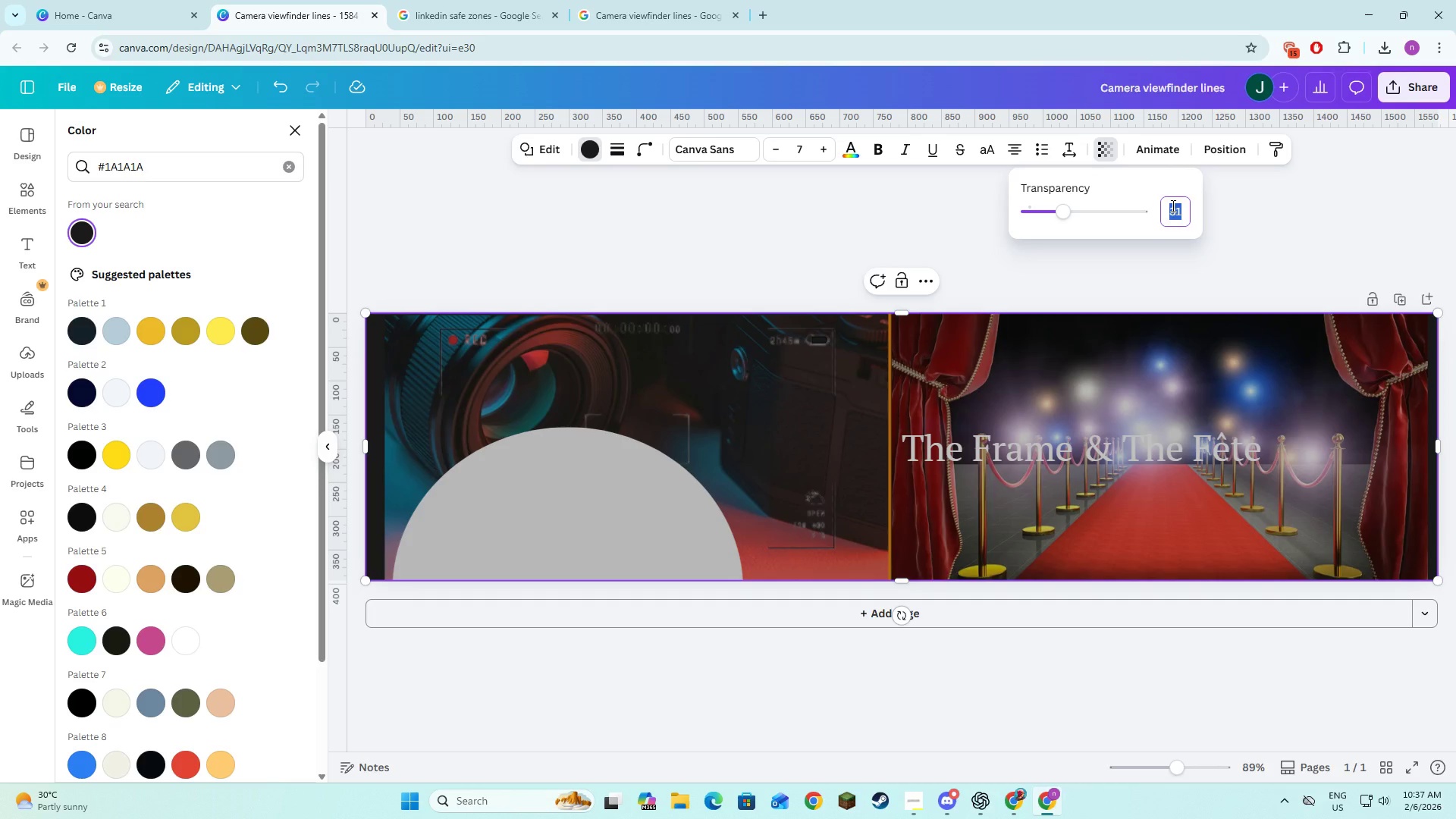 
key(Numpad3)
 